 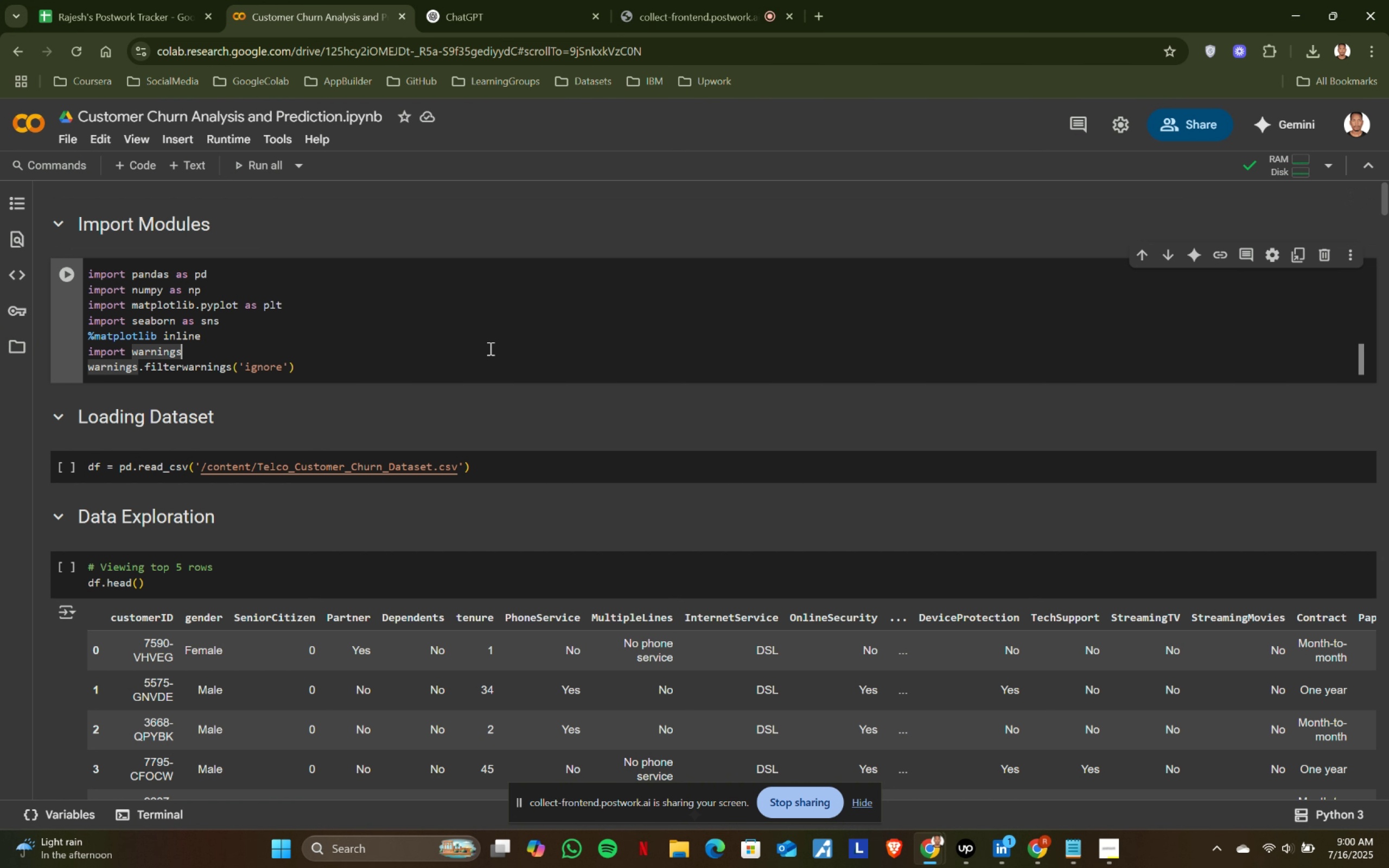 
left_click([20, 347])
 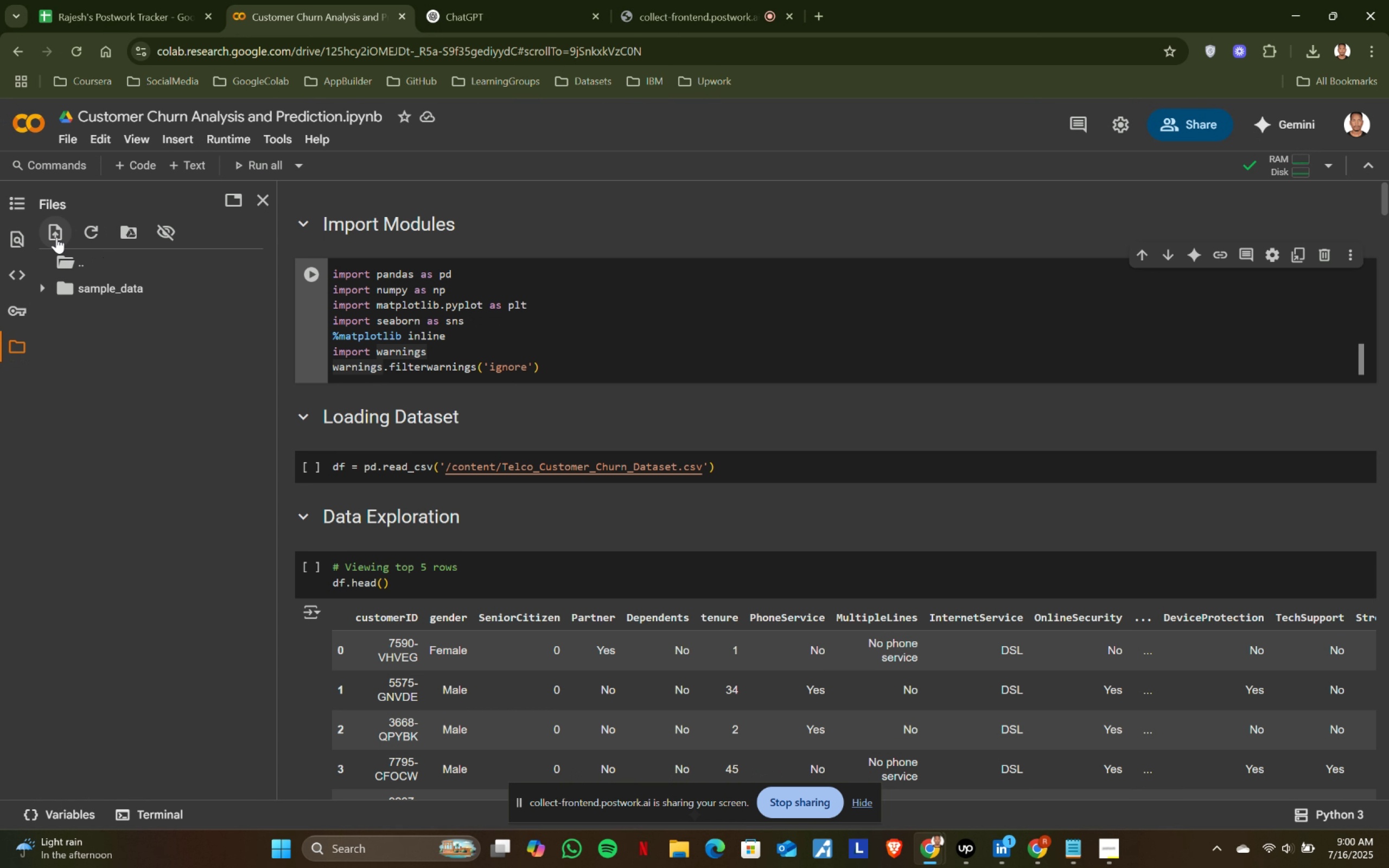 
left_click([58, 235])
 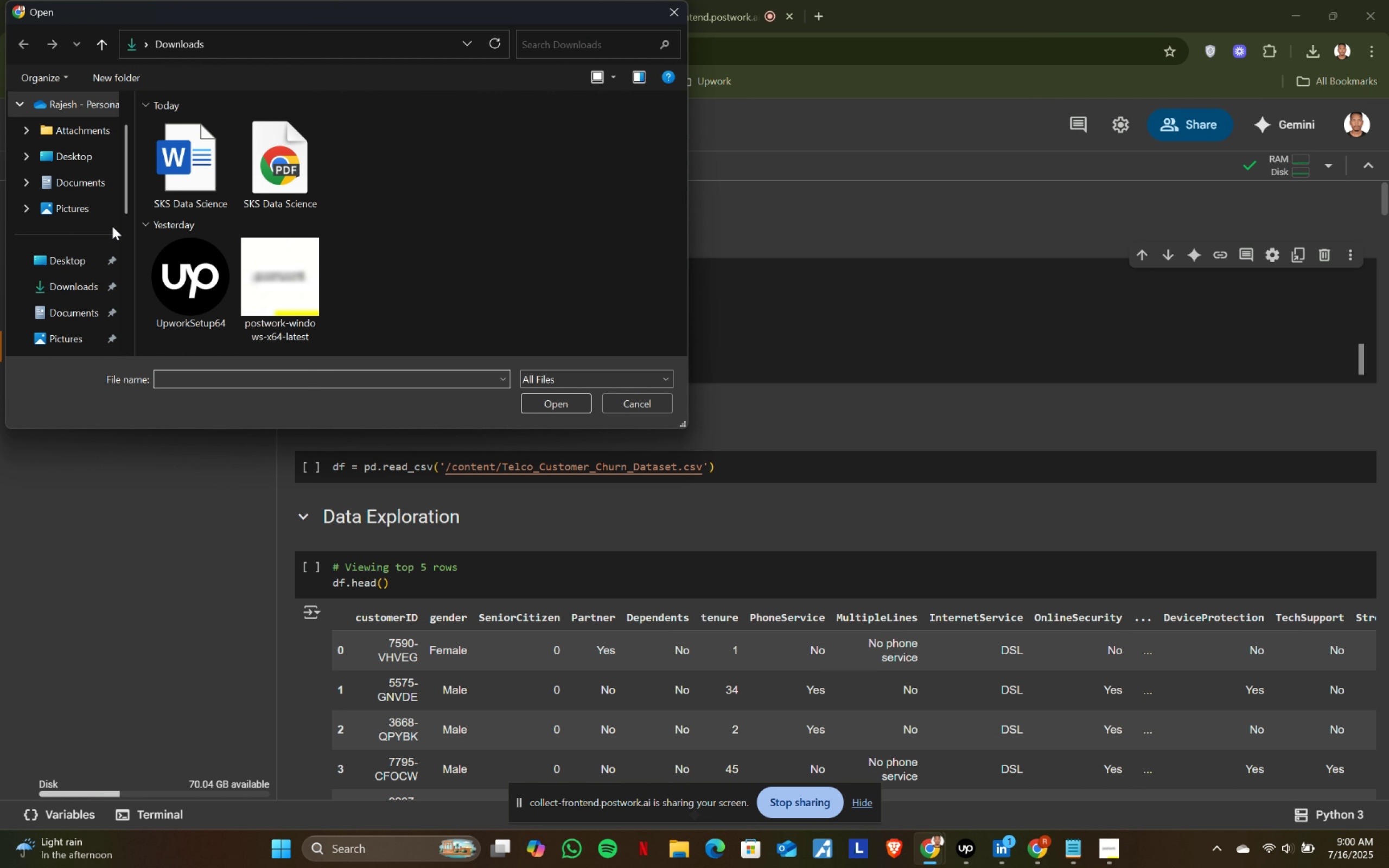 
left_click([77, 284])
 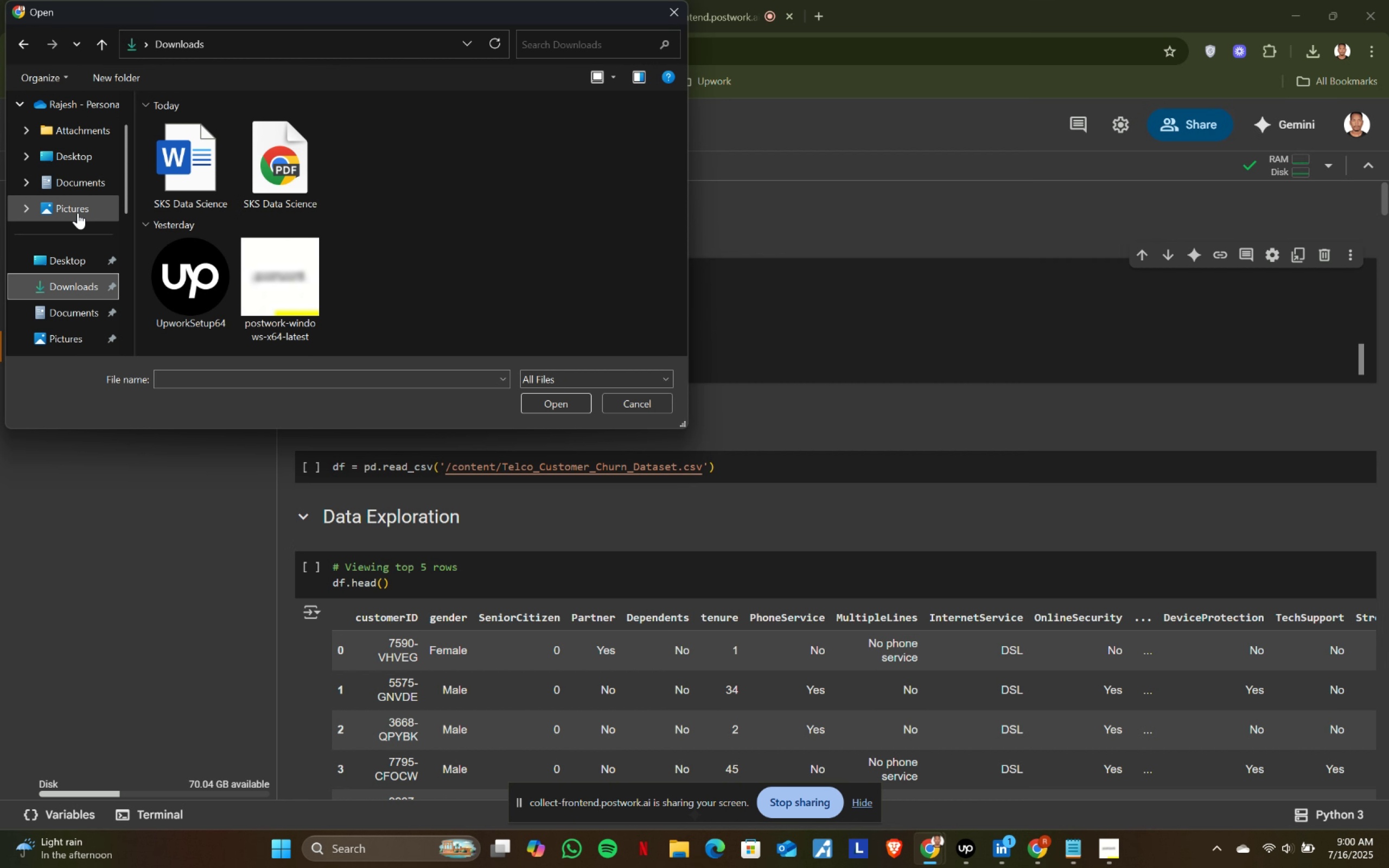 
scroll: coordinate [65, 293], scroll_direction: down, amount: 3.0
 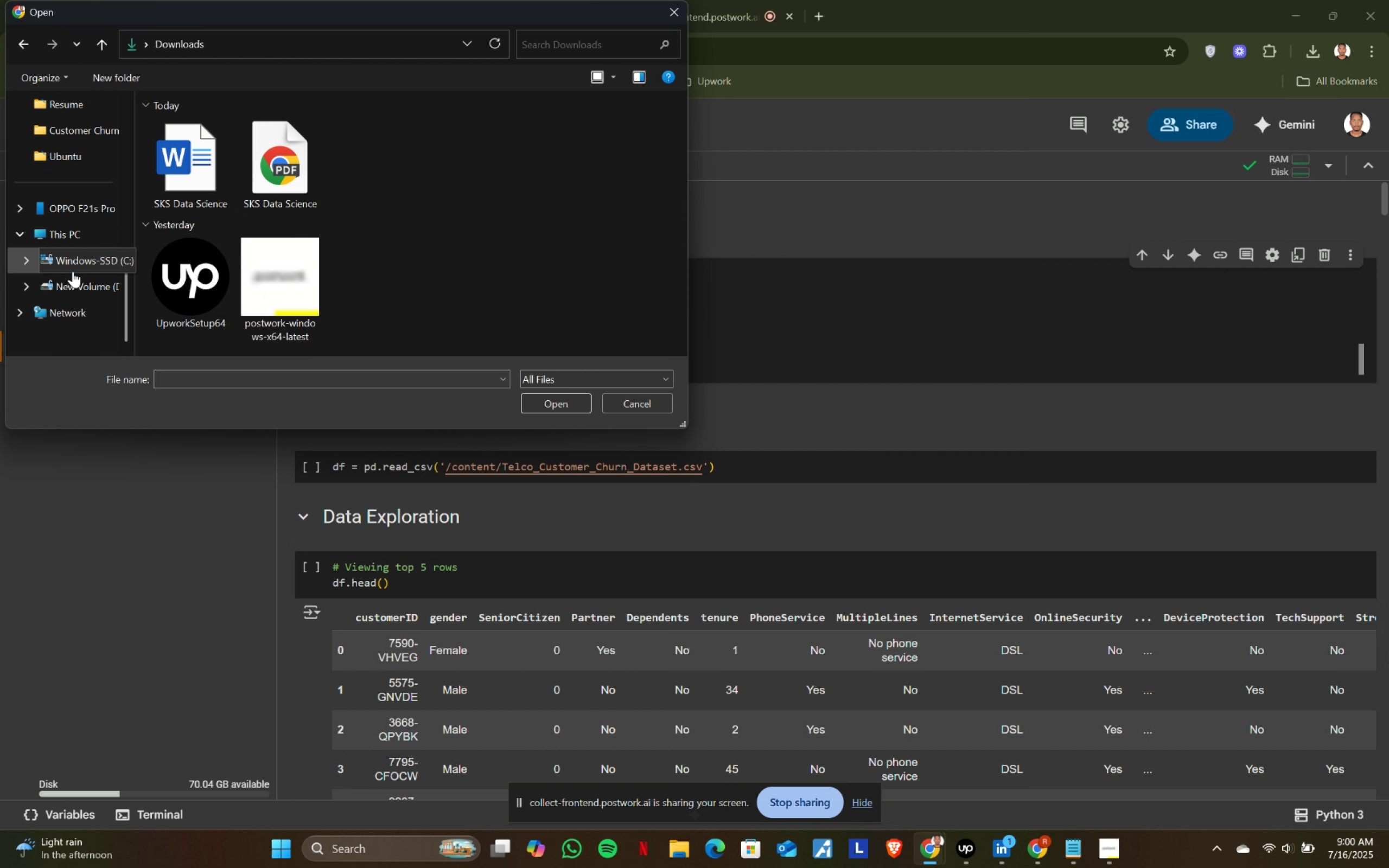 
left_click([75, 279])
 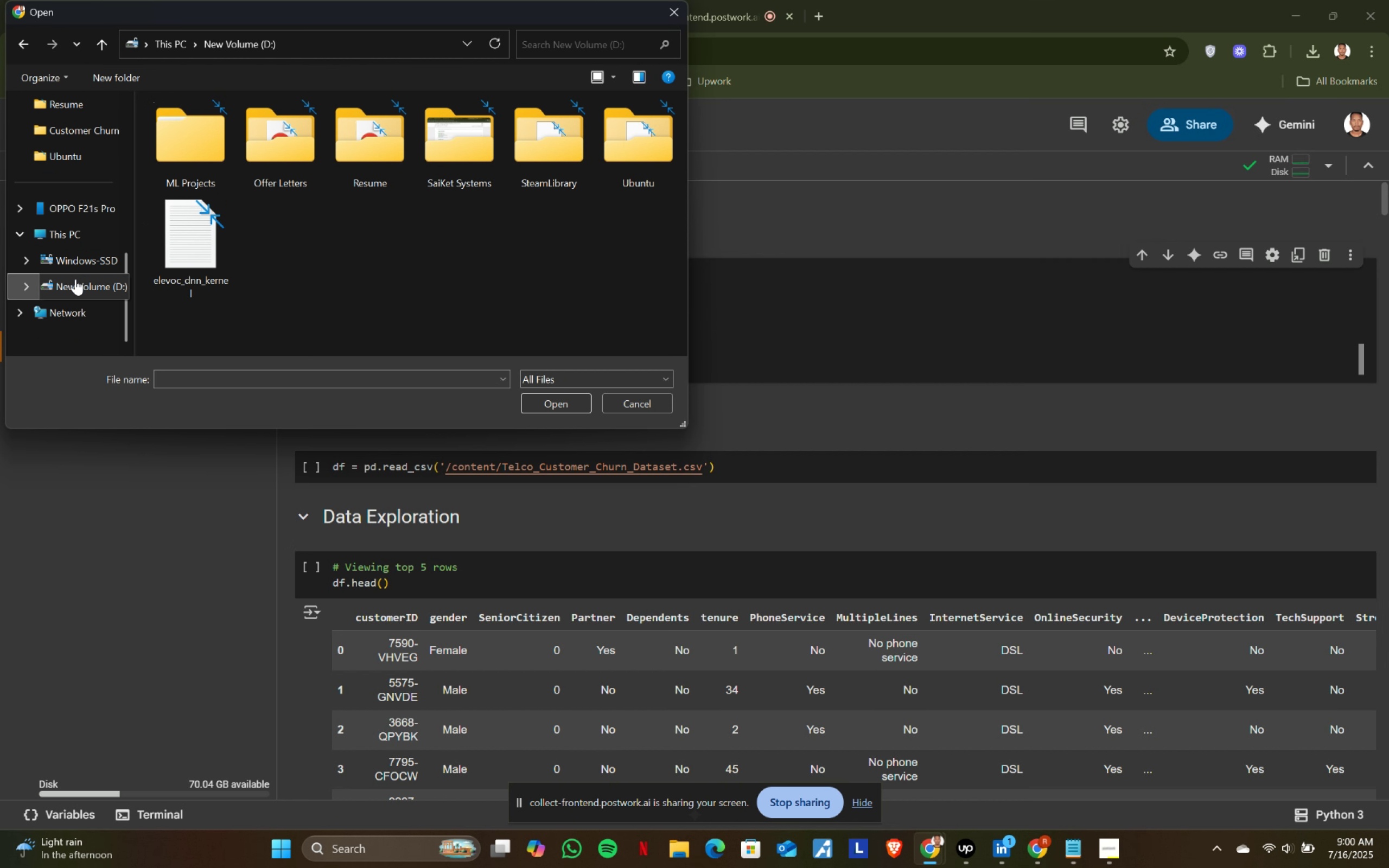 
mouse_move([91, 249])
 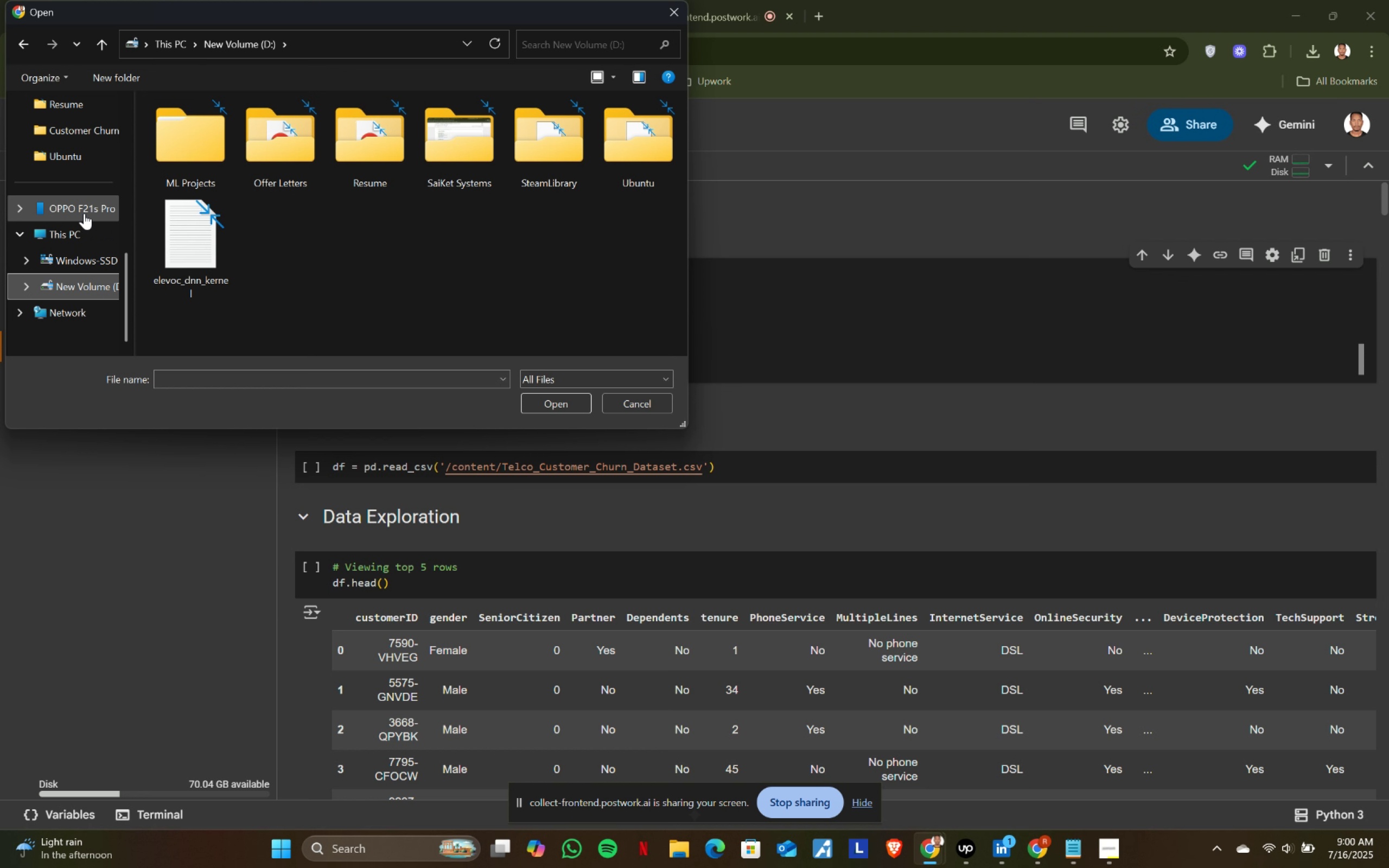 
scroll: coordinate [81, 141], scroll_direction: up, amount: 4.0
 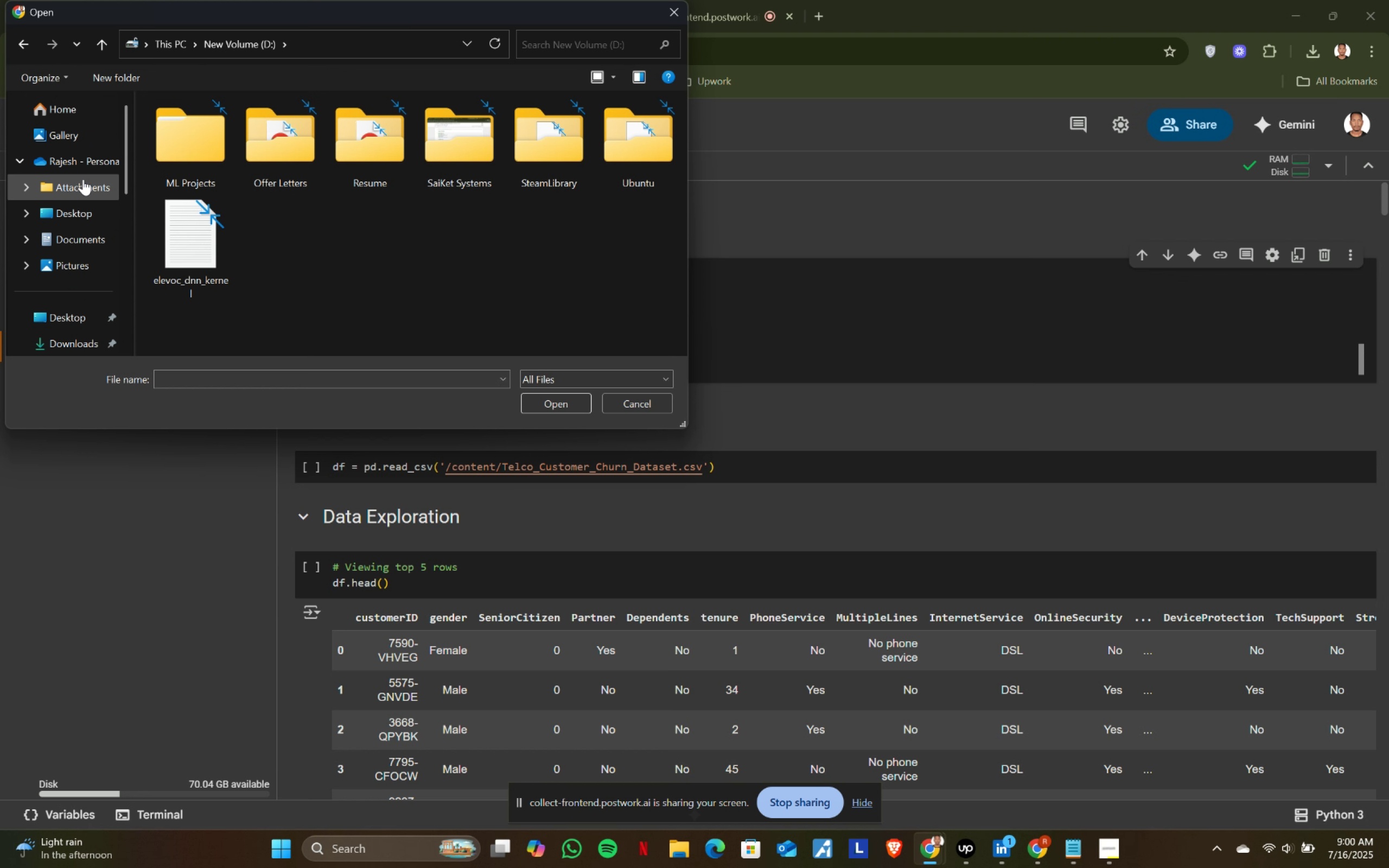 
scroll: coordinate [84, 257], scroll_direction: down, amount: 2.0
 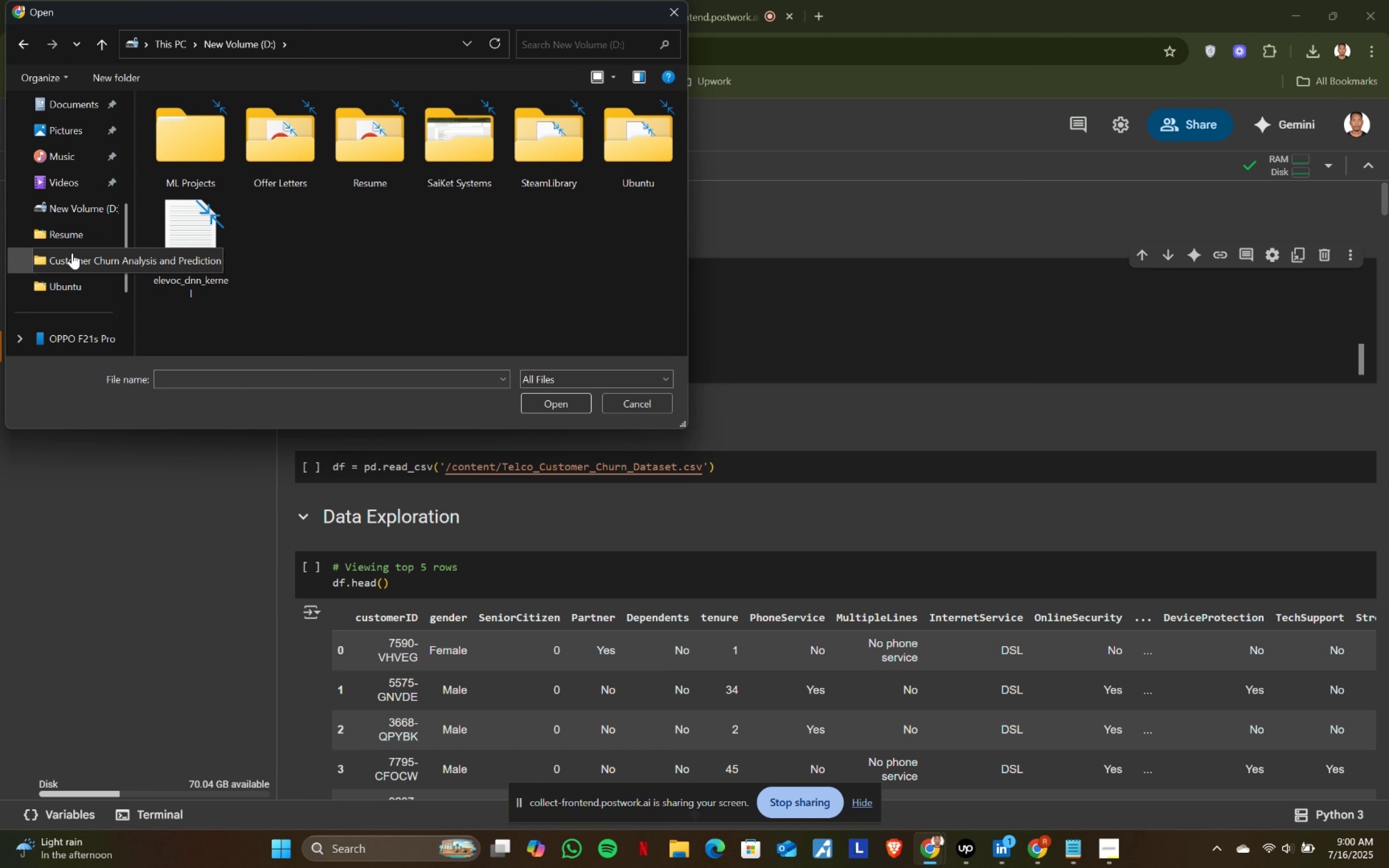 
left_click([71, 265])
 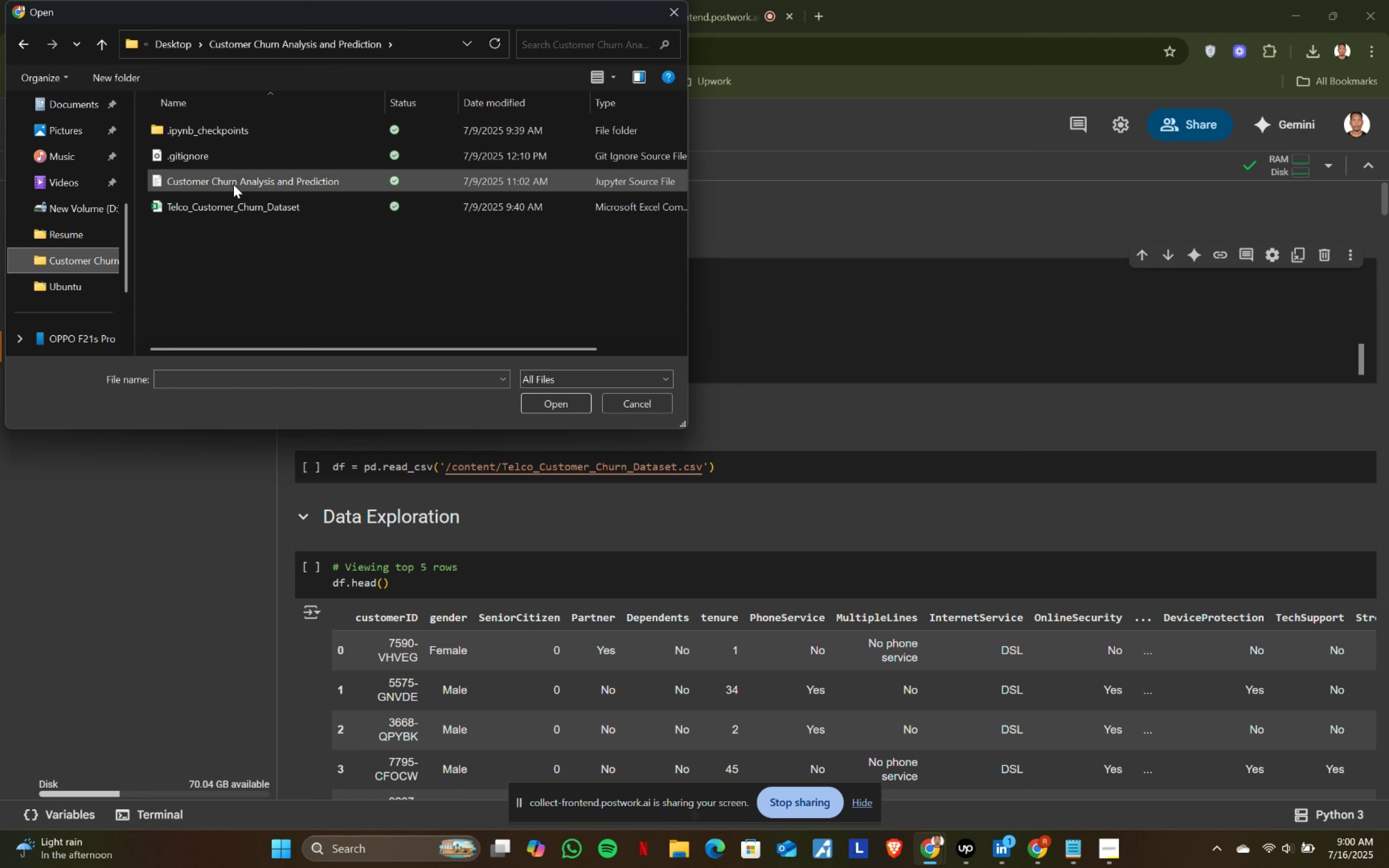 
double_click([237, 196])
 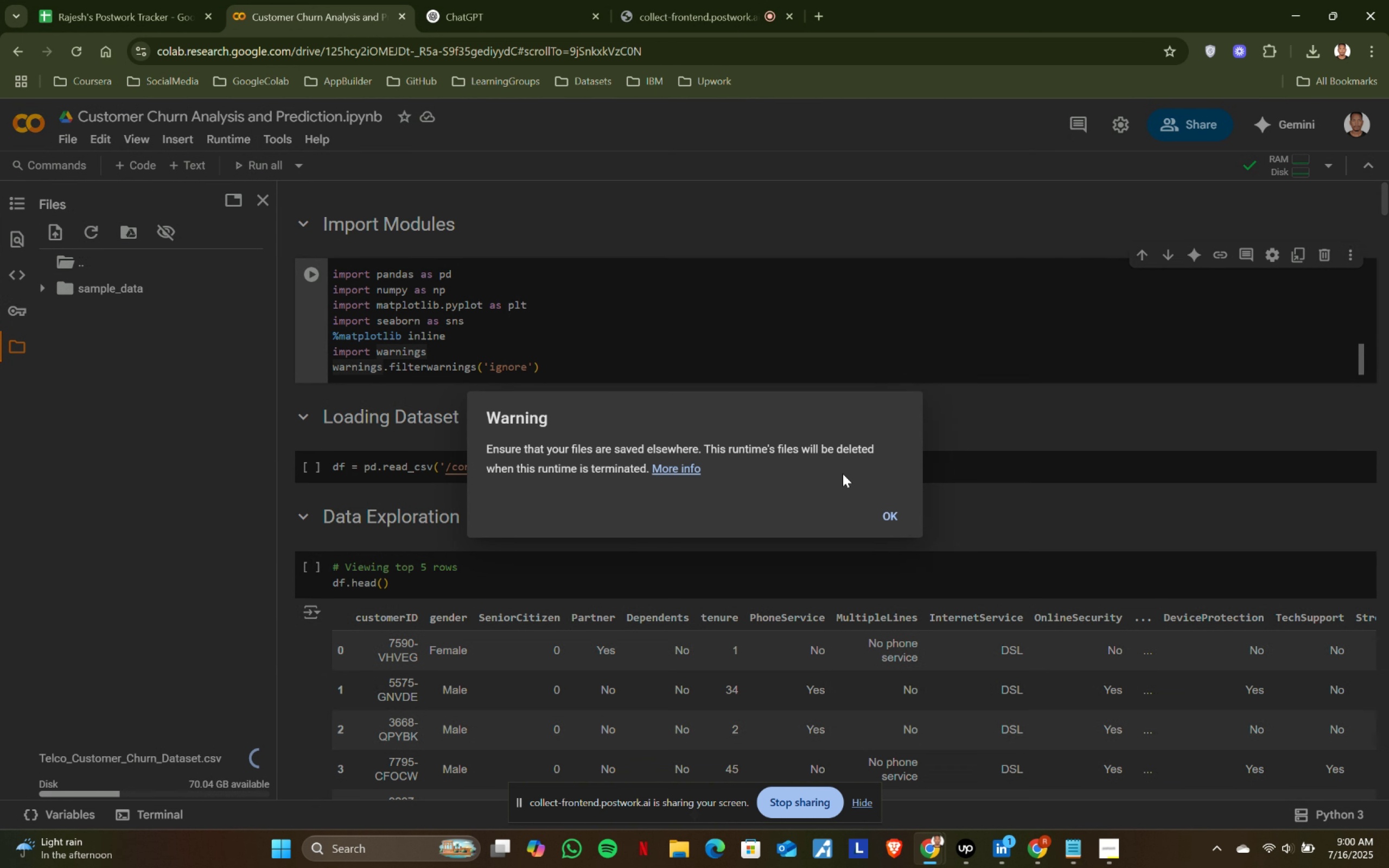 
left_click([902, 507])
 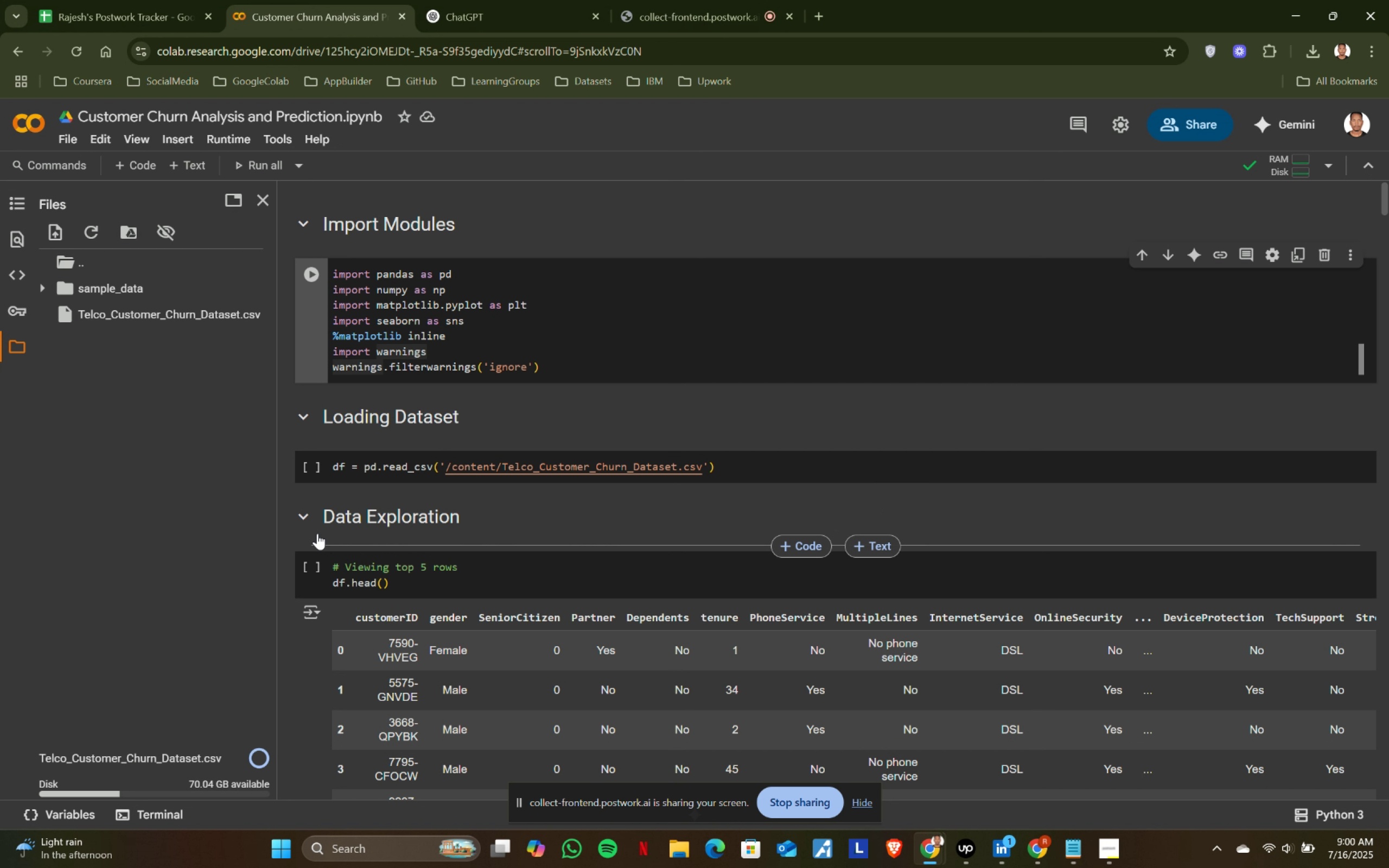 
mouse_move([264, 473])
 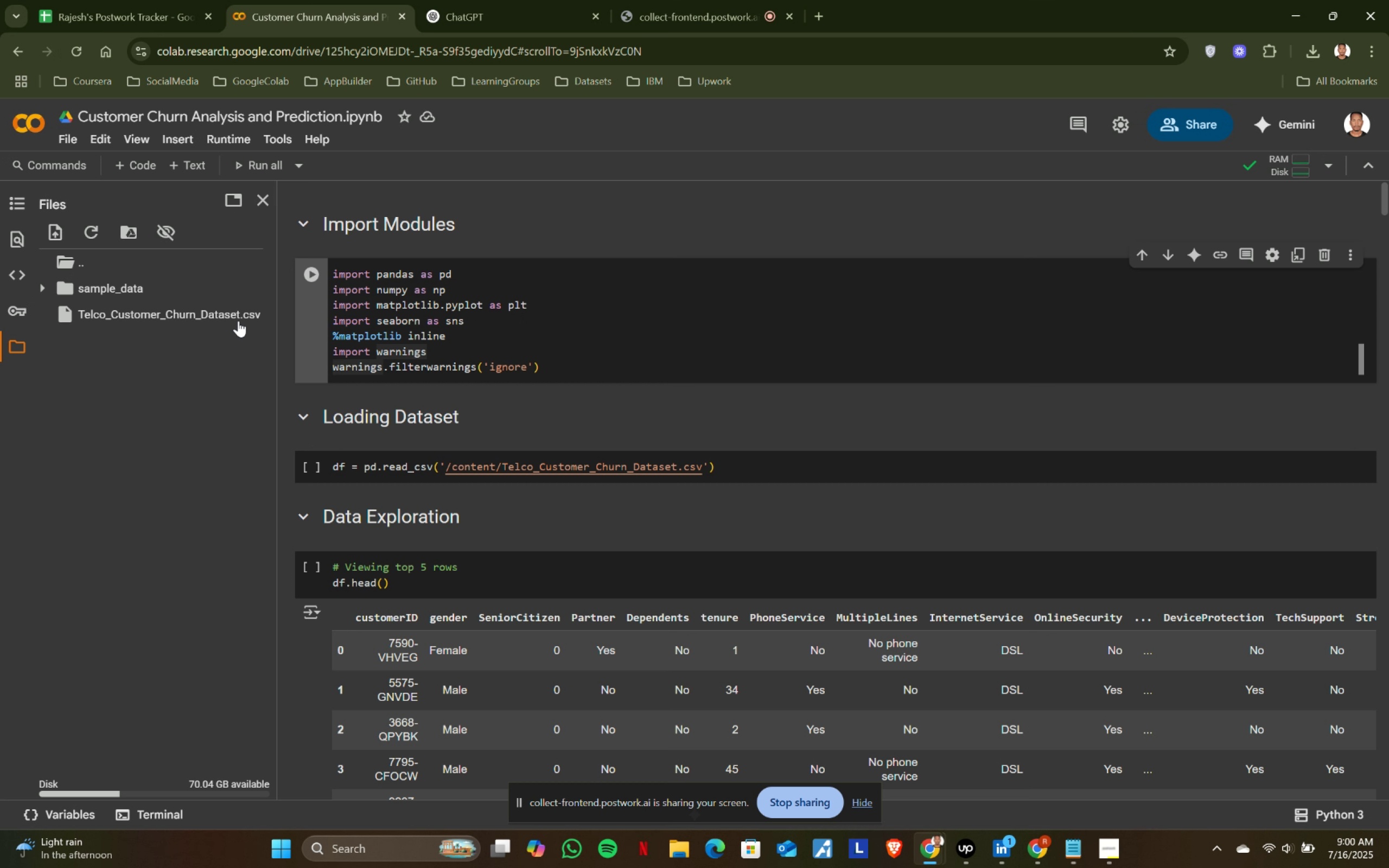 
left_click([573, 335])
 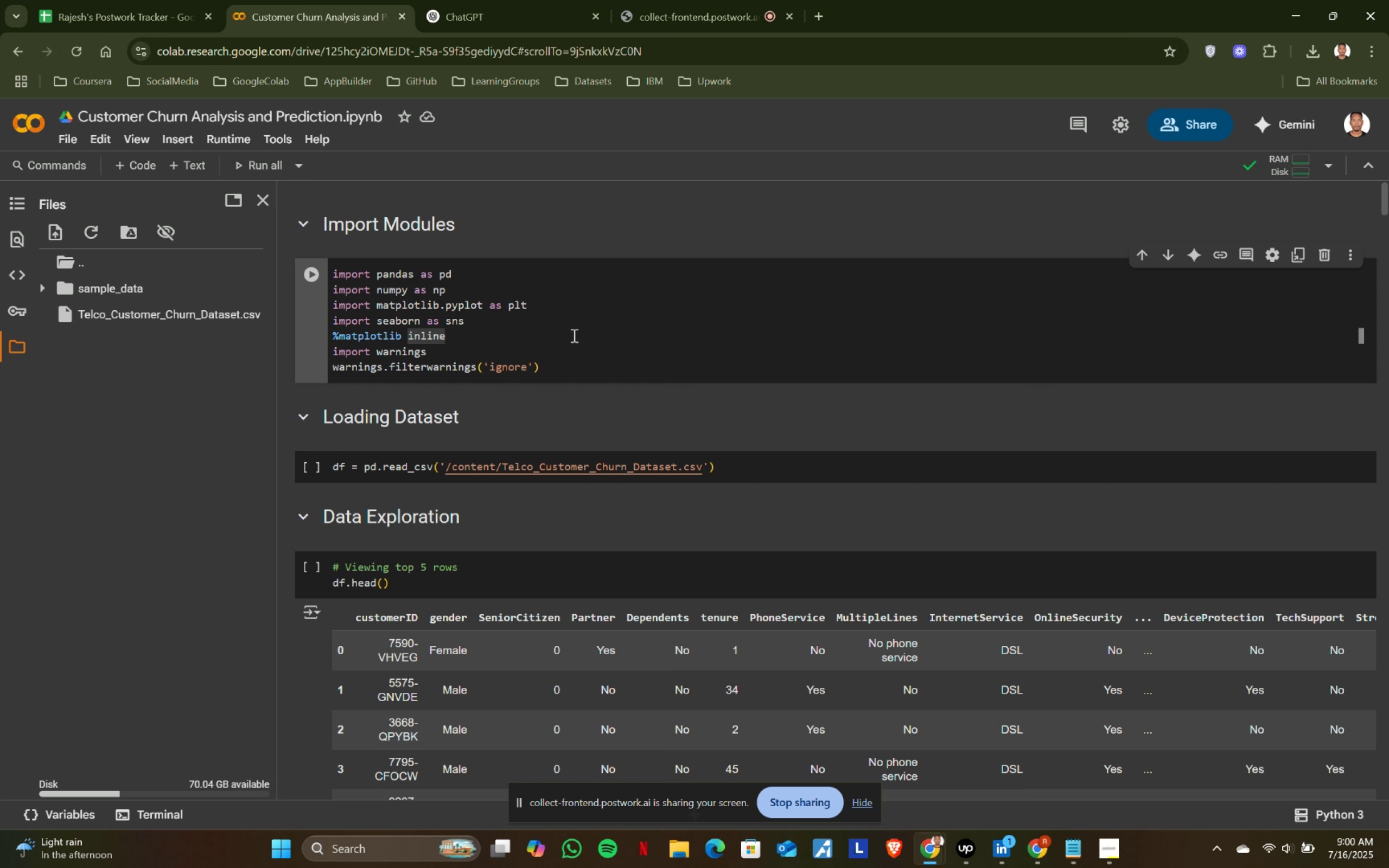 
key(Shift+ShiftRight)
 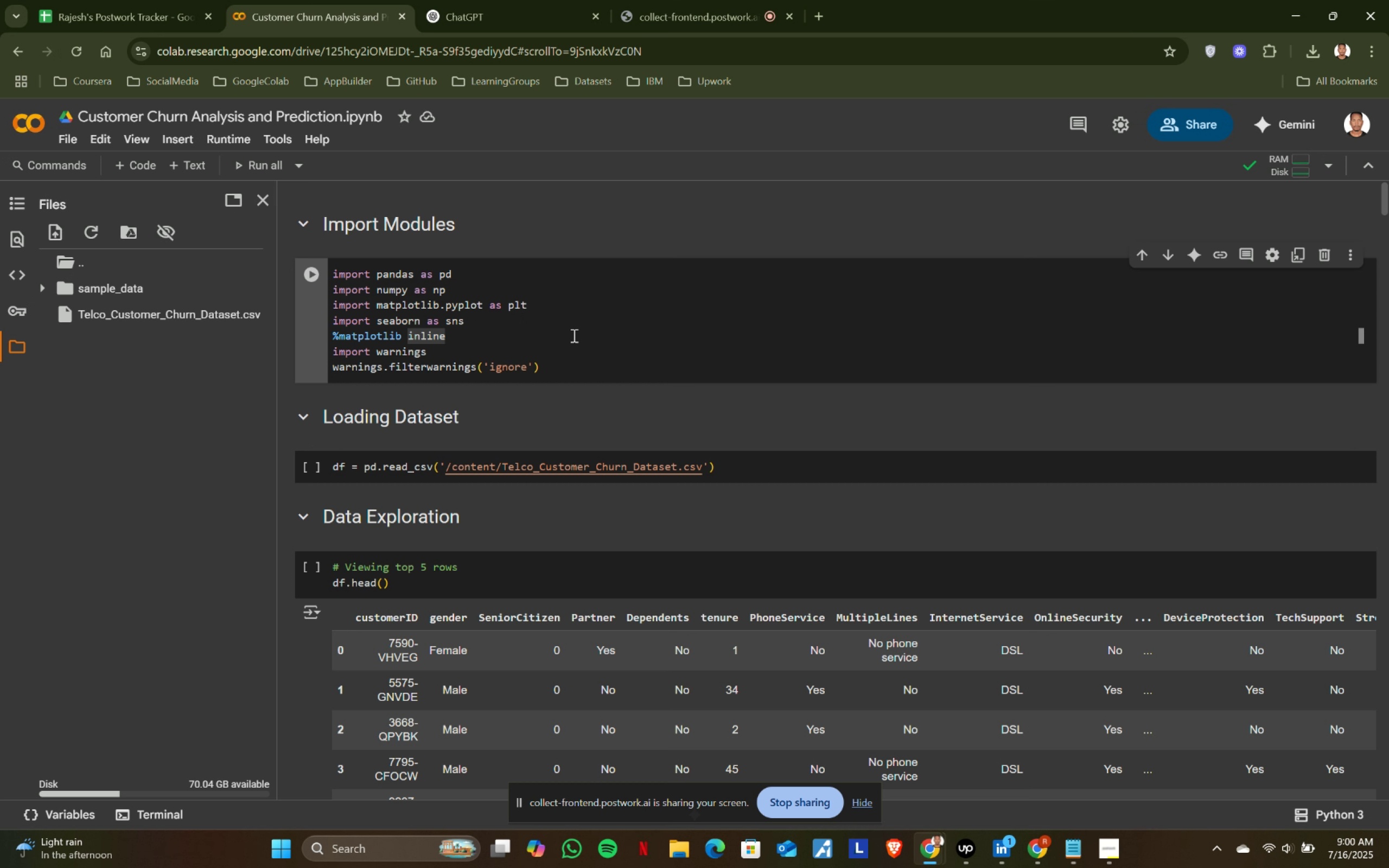 
key(Shift+Enter)
 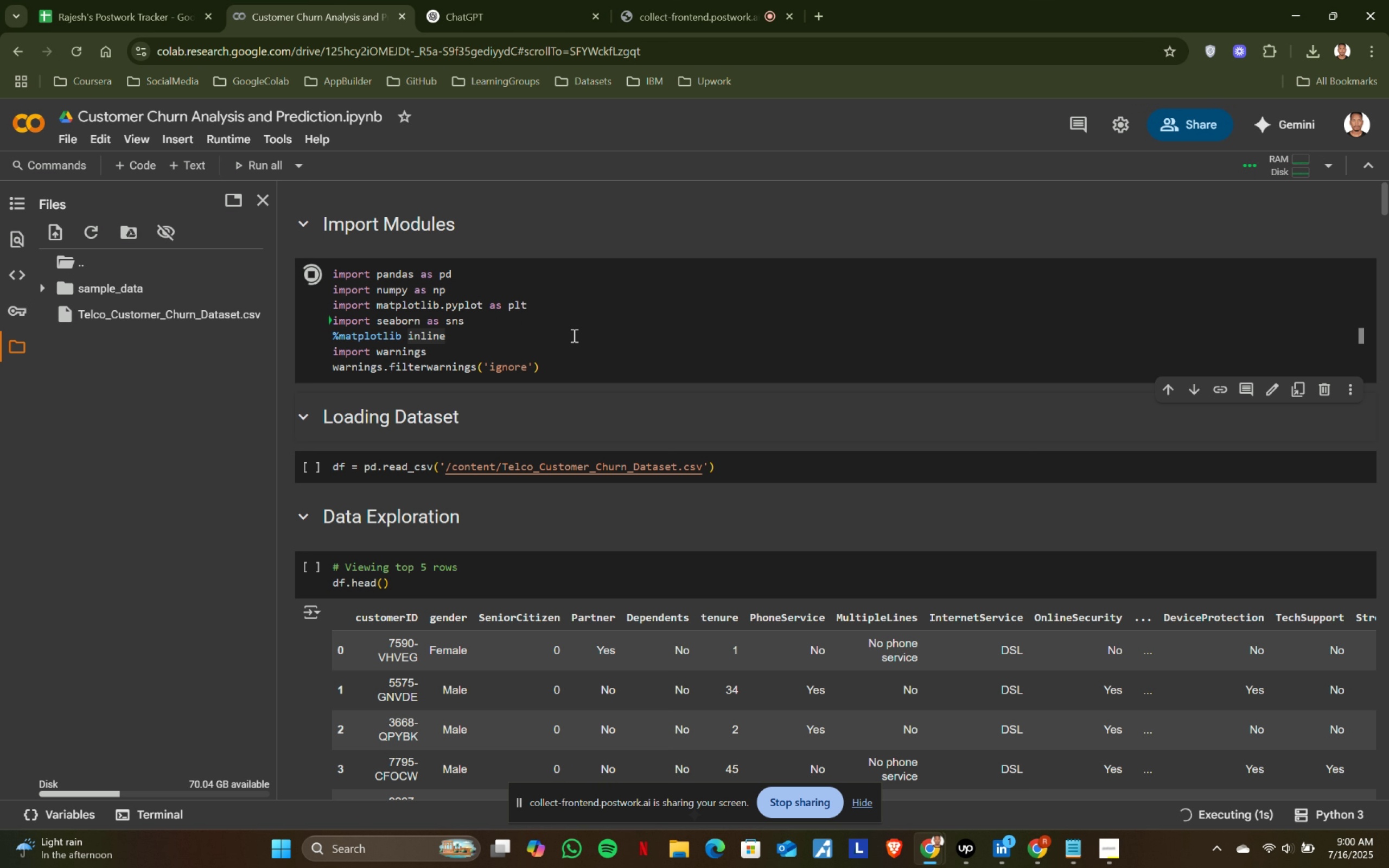 
scroll: coordinate [573, 335], scroll_direction: down, amount: 1.0
 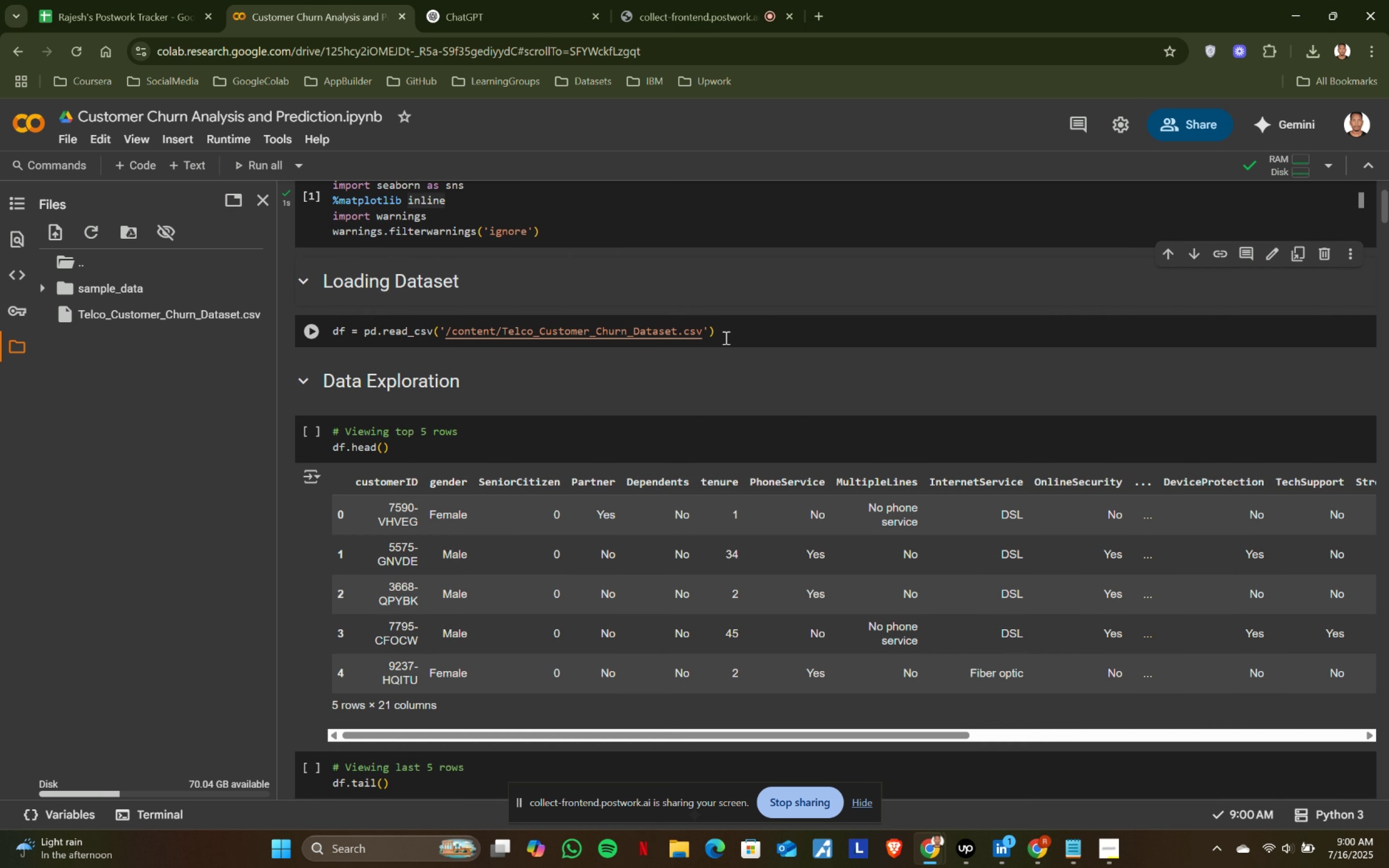 
left_click([760, 339])
 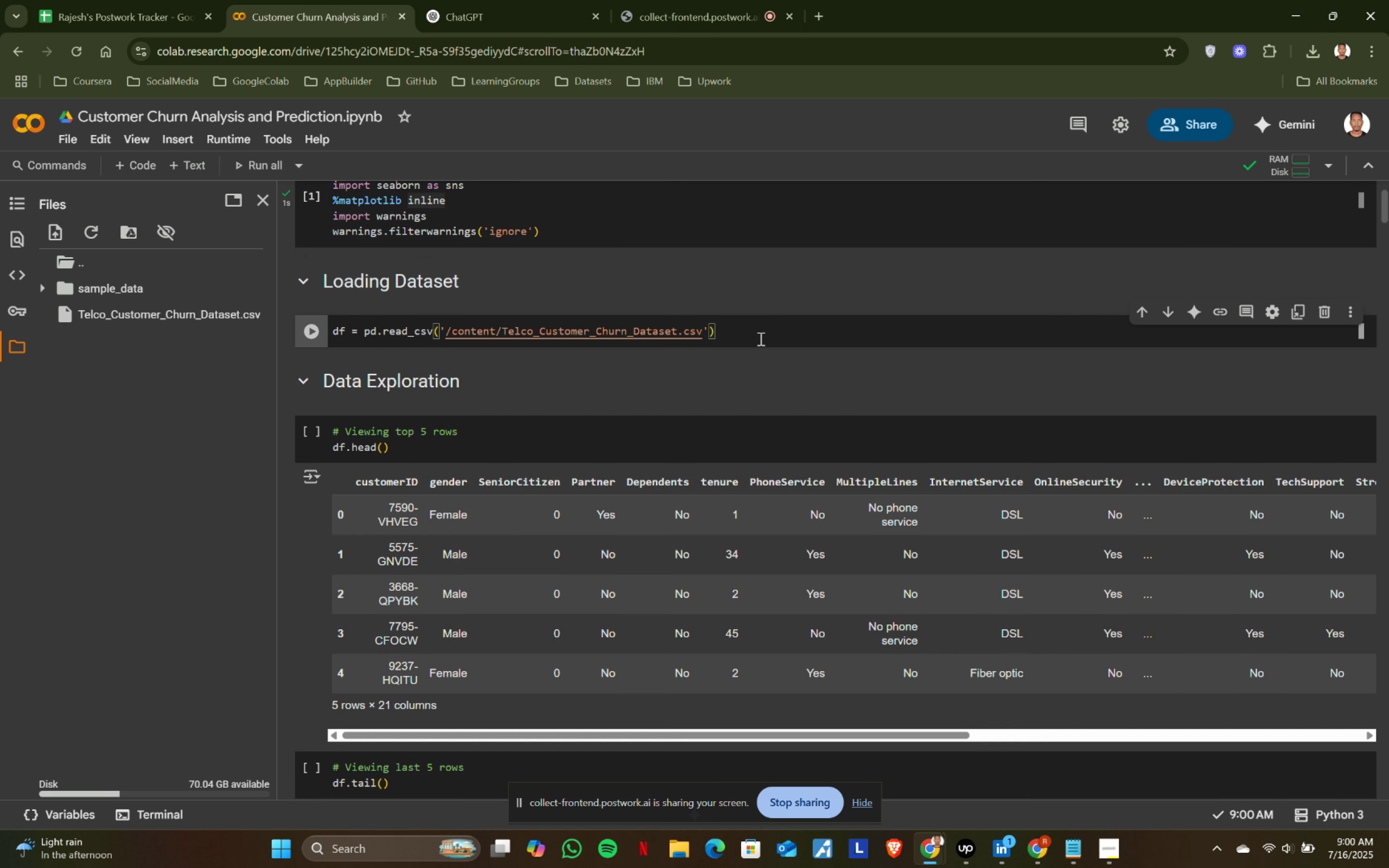 
key(Shift+ShiftRight)
 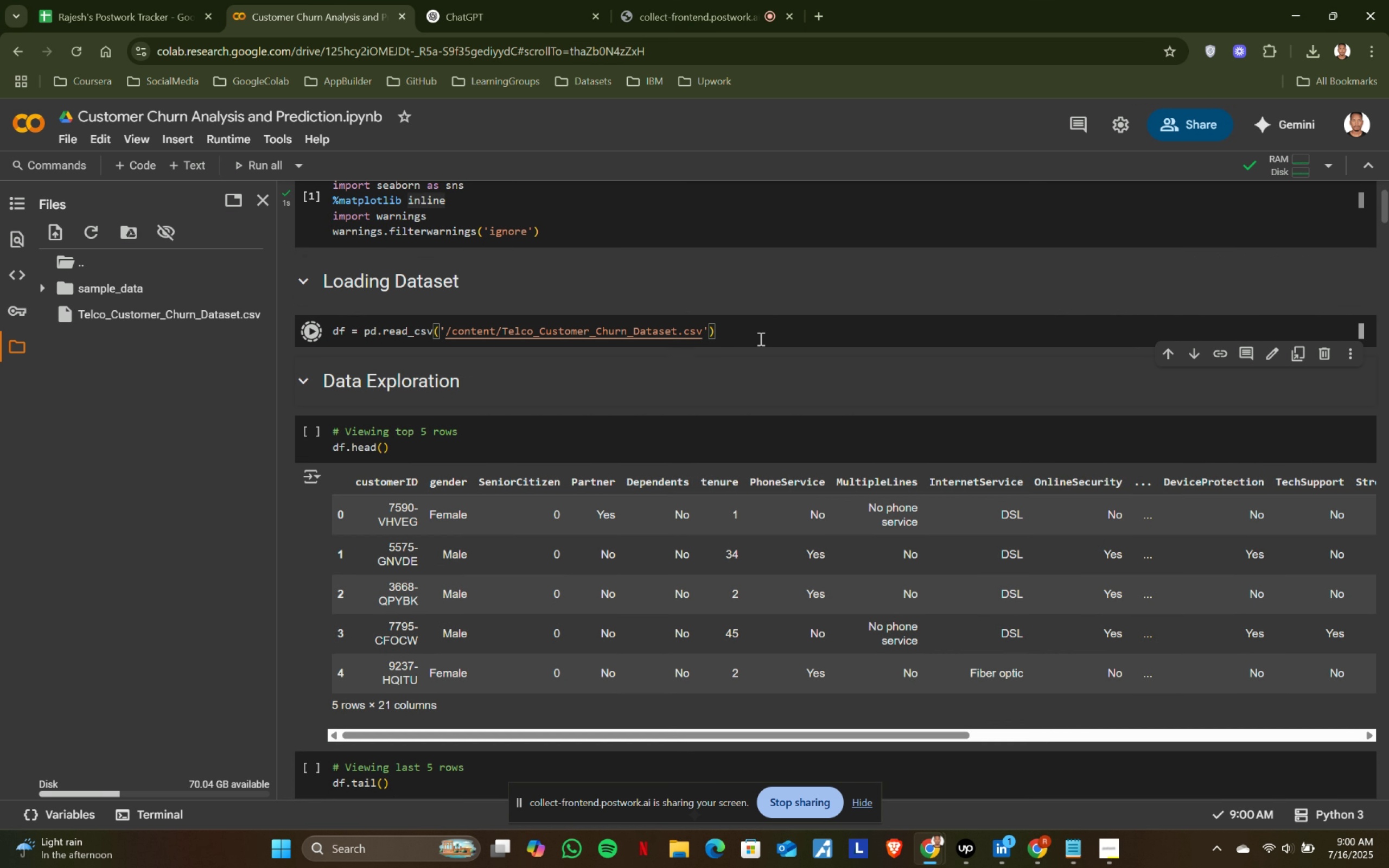 
key(Shift+Enter)
 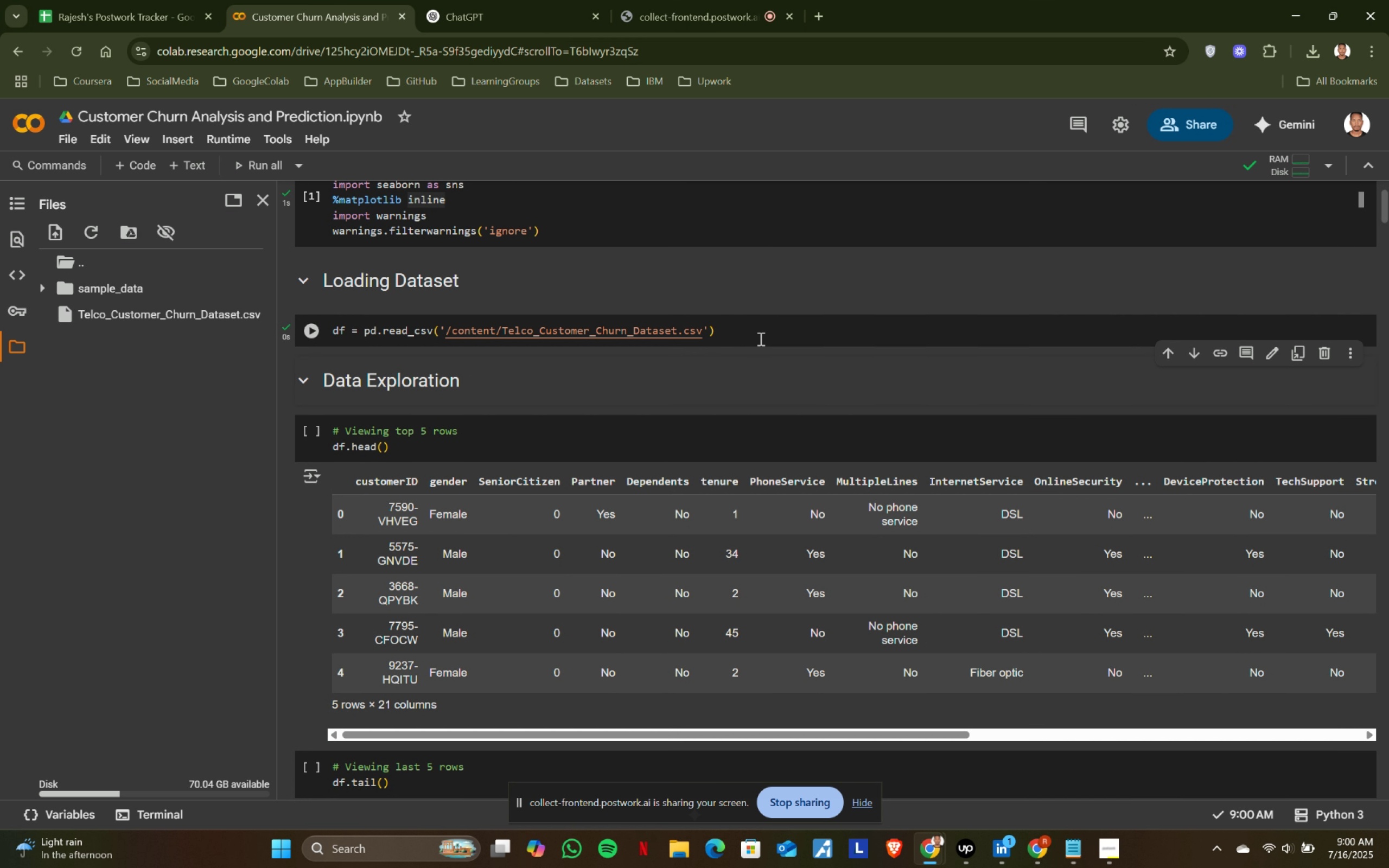 
scroll: coordinate [760, 339], scroll_direction: down, amount: 1.0
 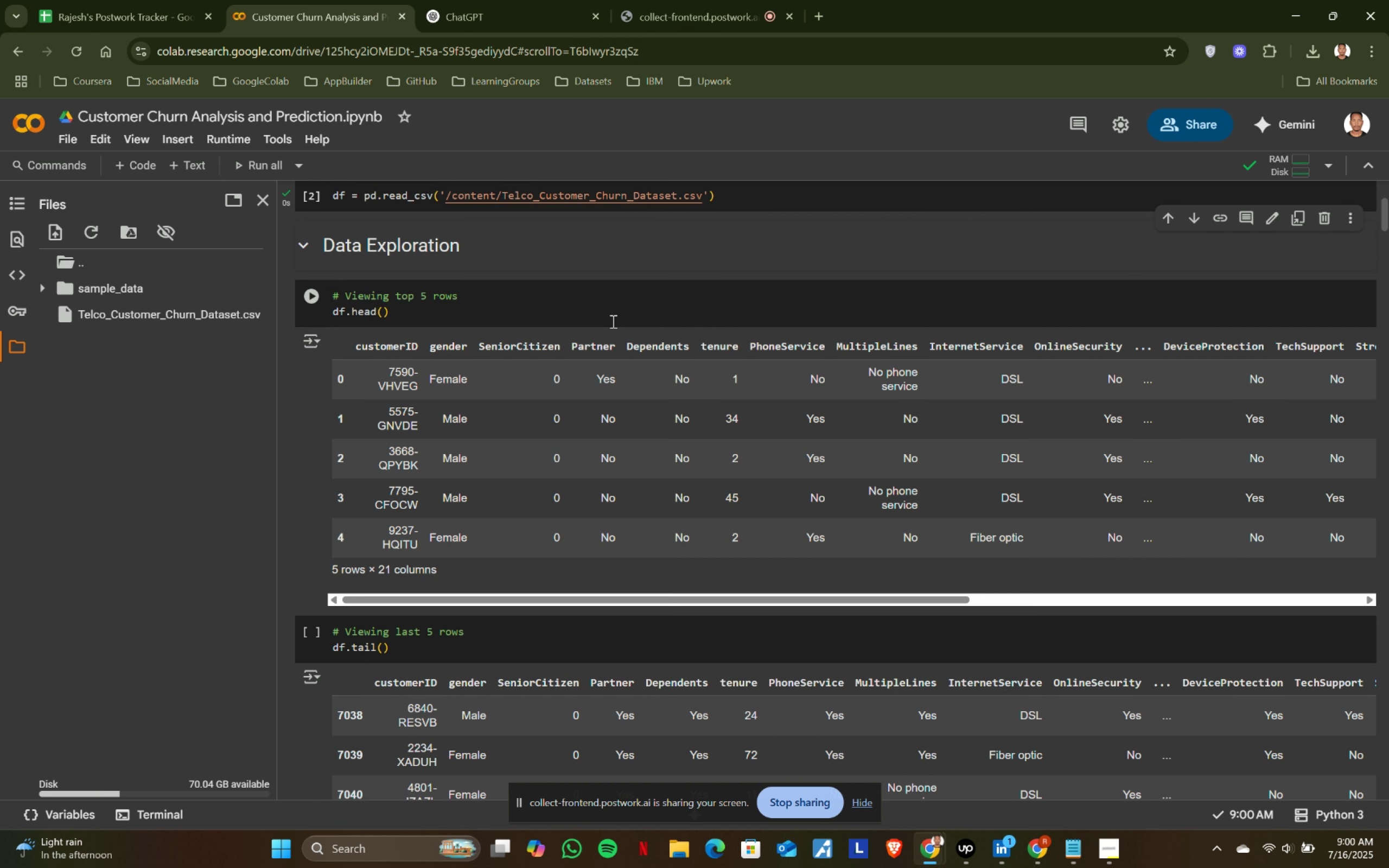 
left_click([607, 317])
 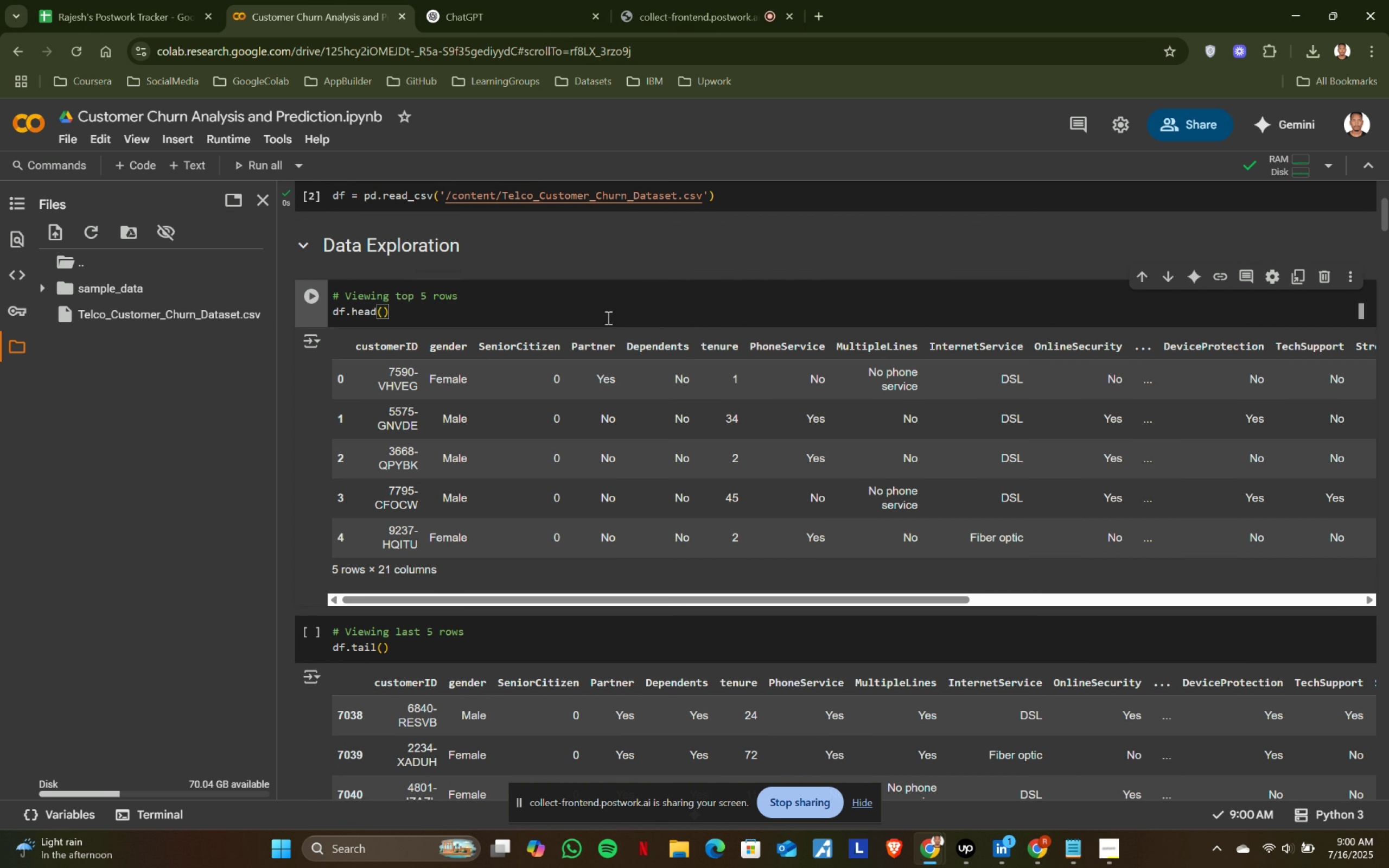 
key(Shift+ShiftRight)
 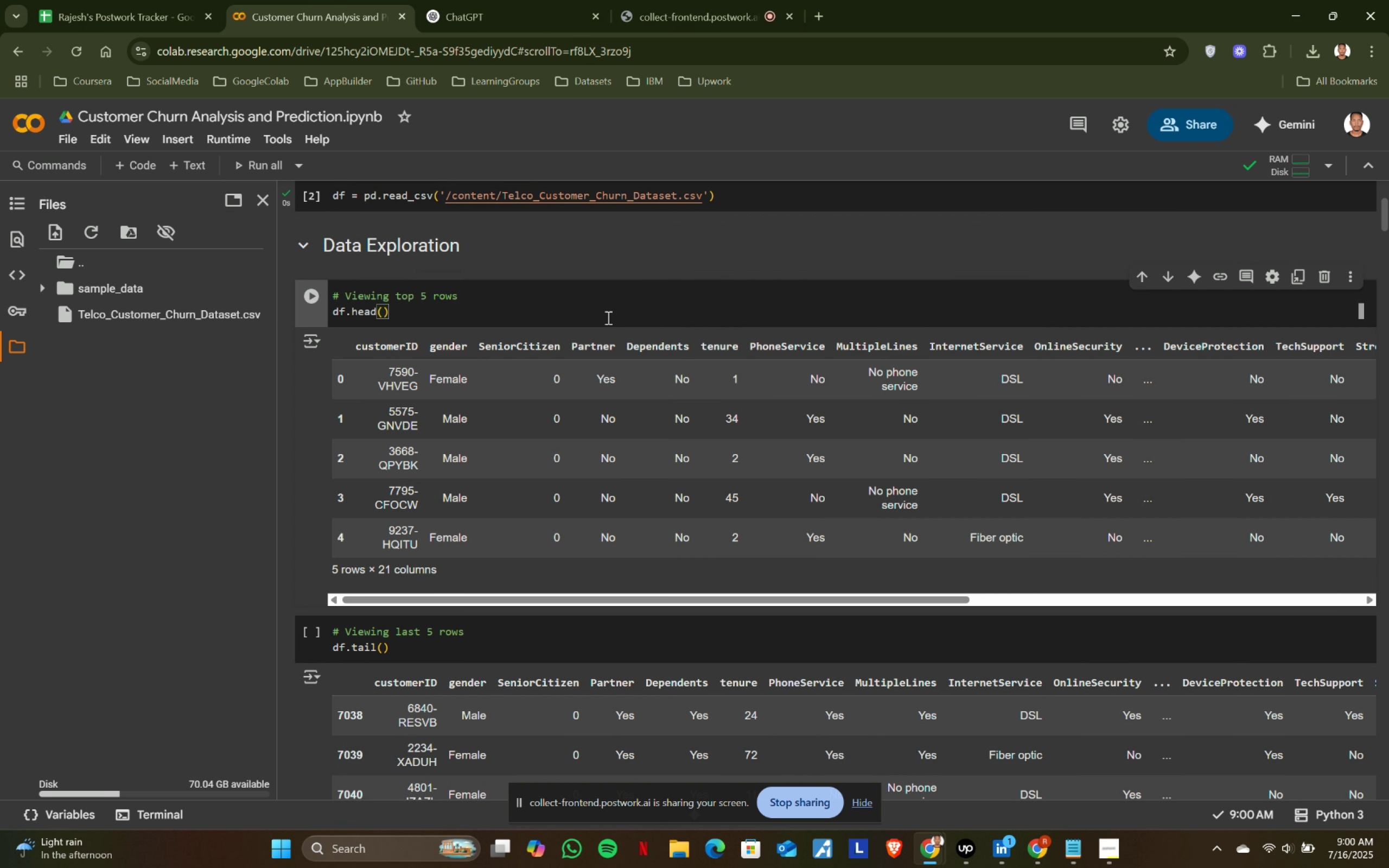 
key(Shift+Enter)
 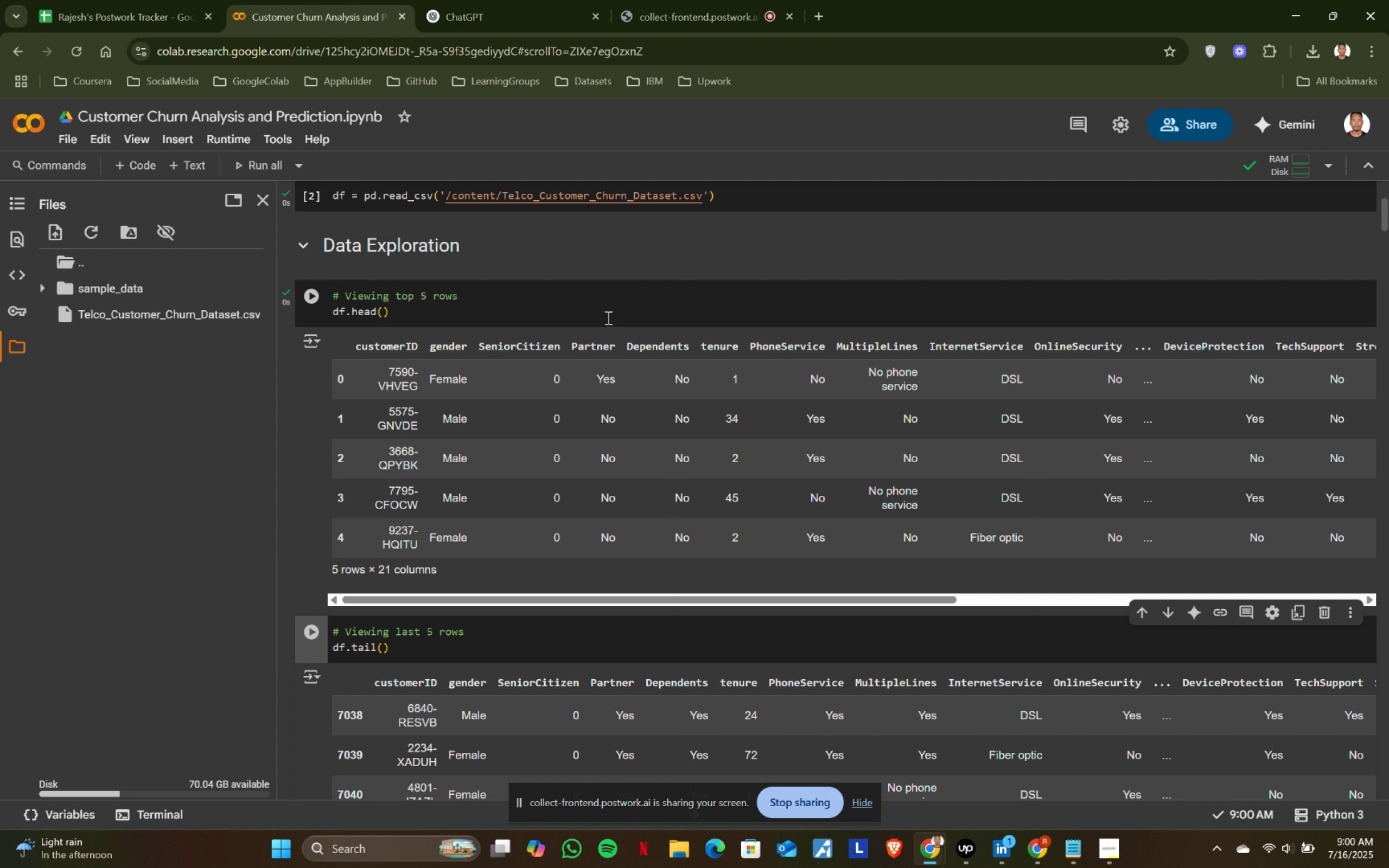 
scroll: coordinate [607, 317], scroll_direction: down, amount: 2.0
 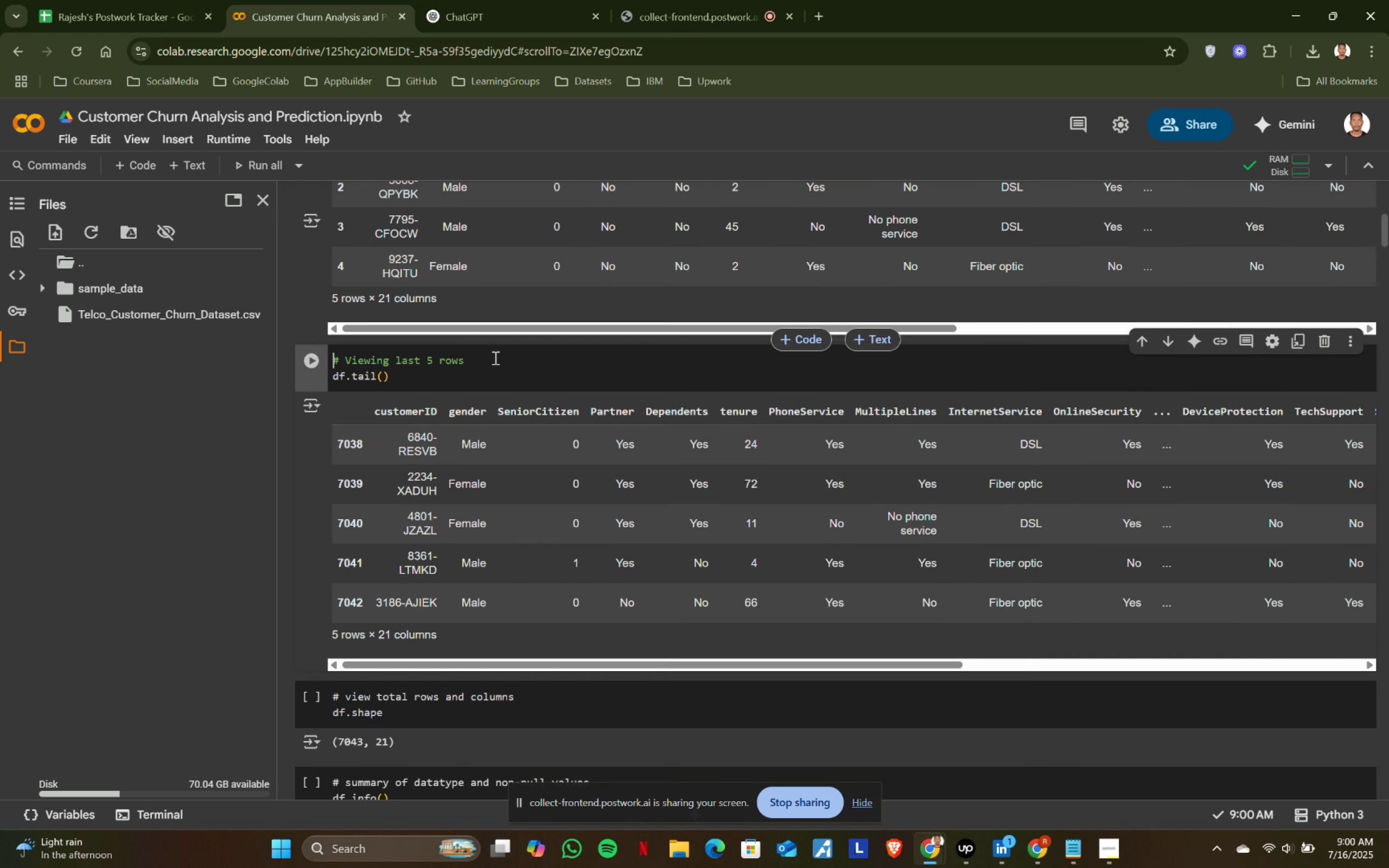 
left_click([533, 362])
 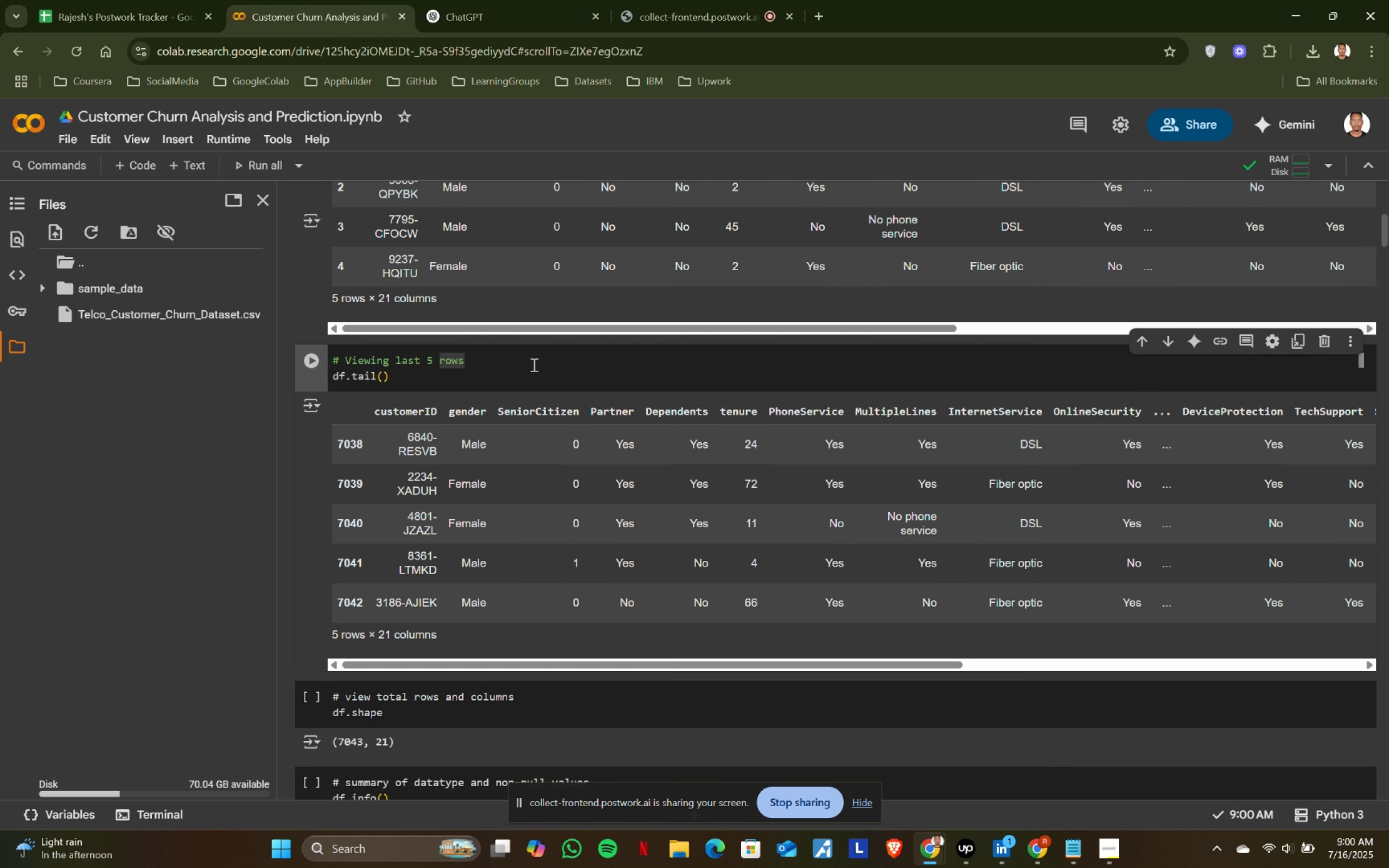 
key(Shift+ShiftRight)
 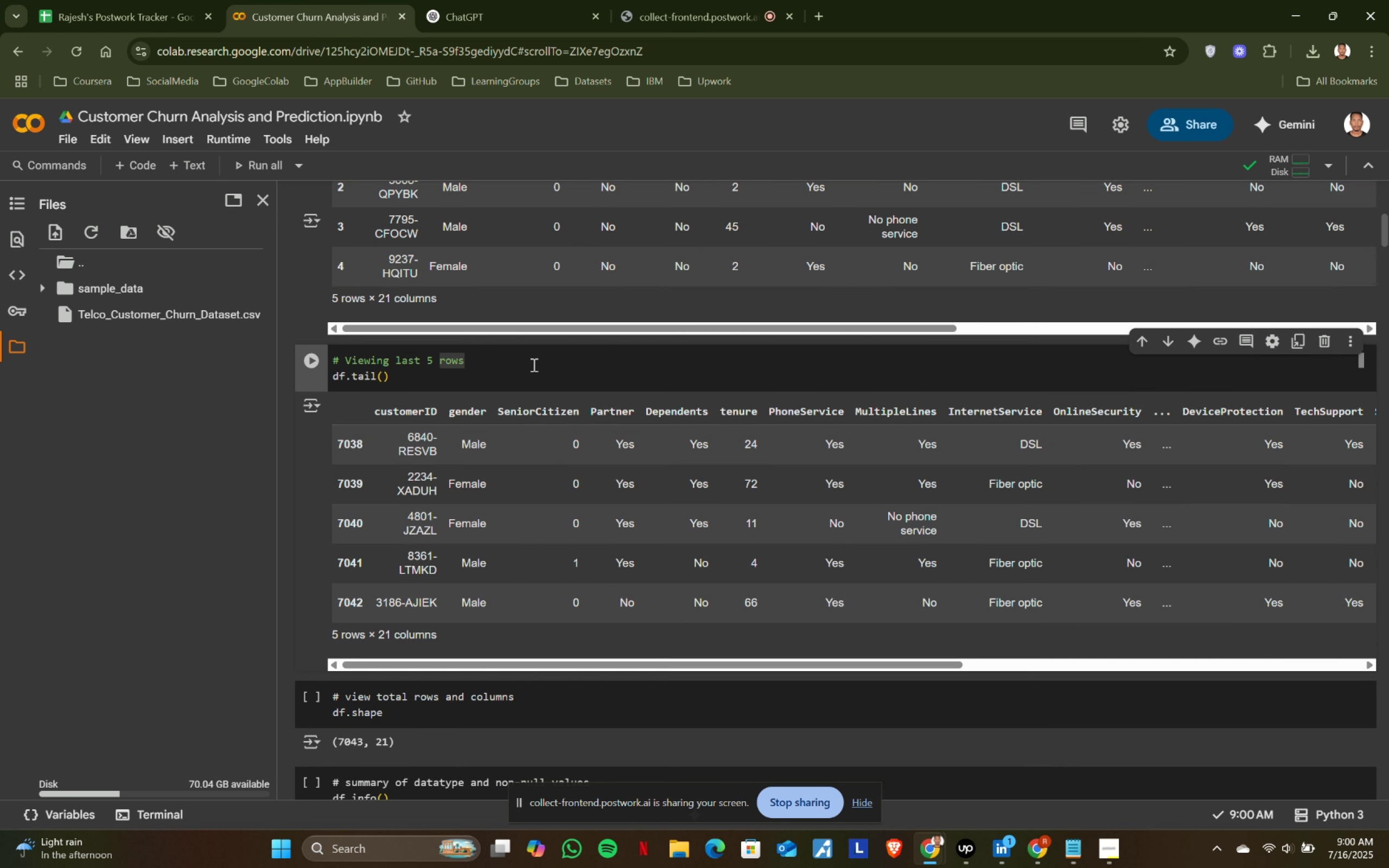 
key(Shift+Enter)
 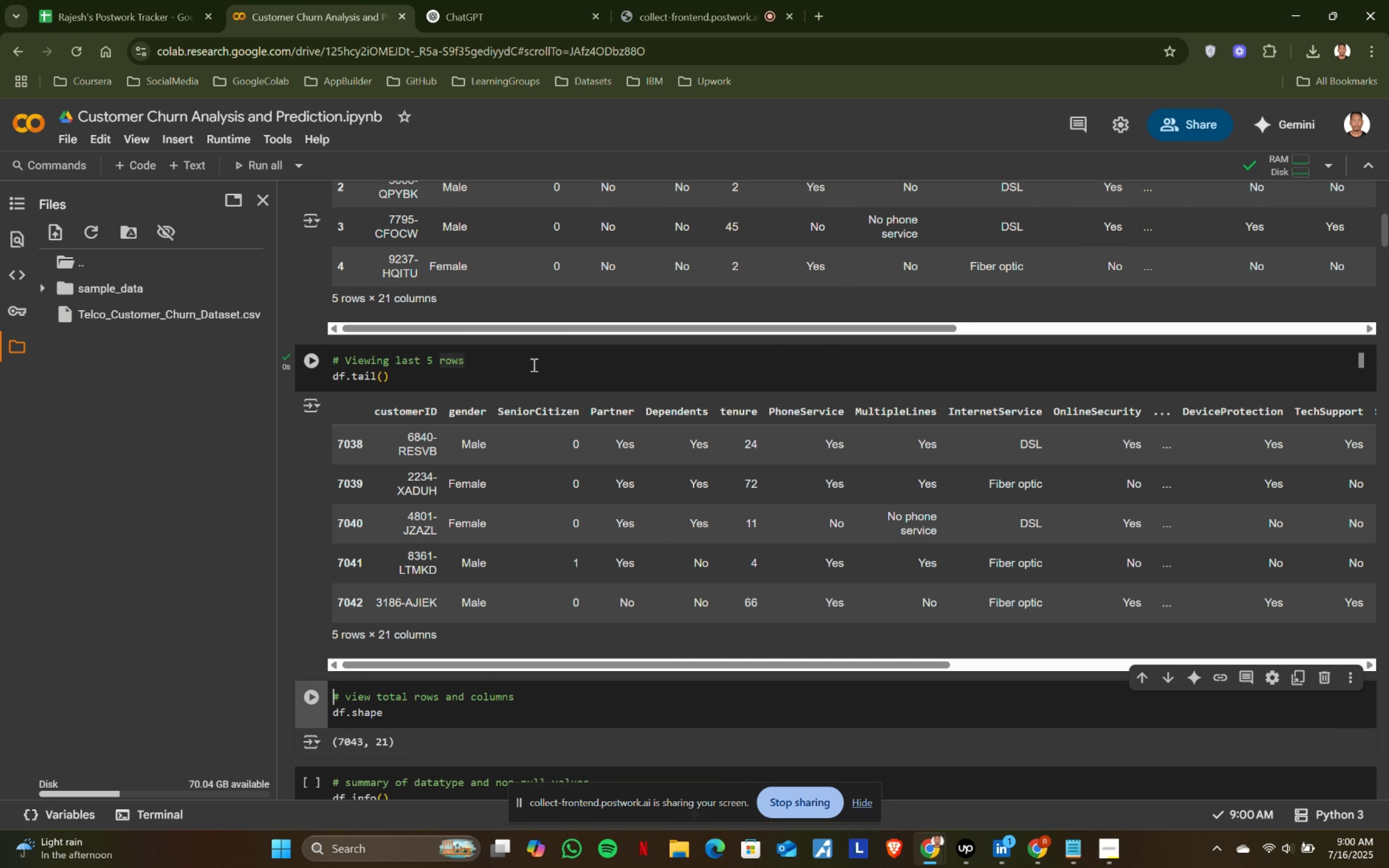 
scroll: coordinate [533, 365], scroll_direction: down, amount: 3.0
 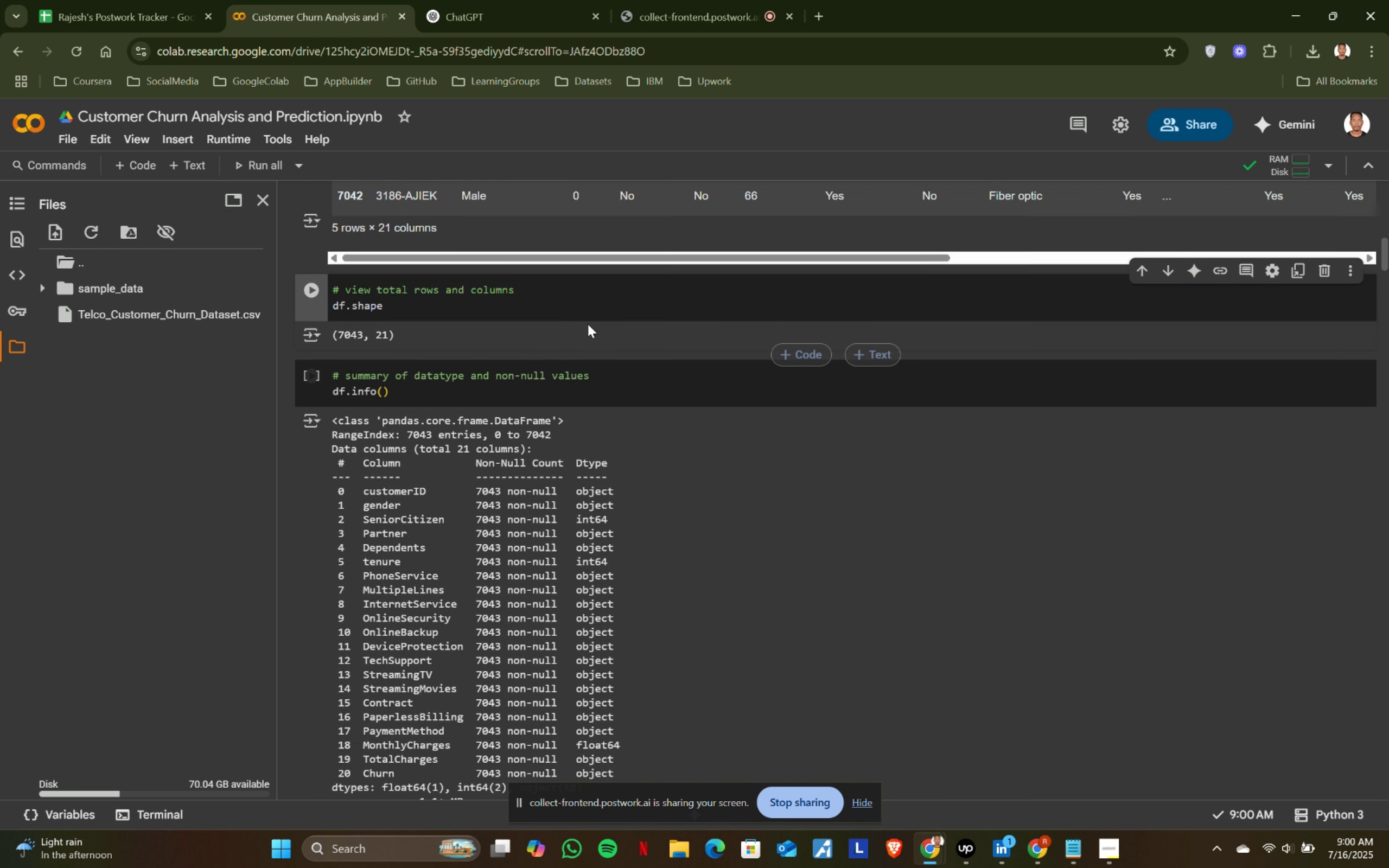 
left_click([590, 303])
 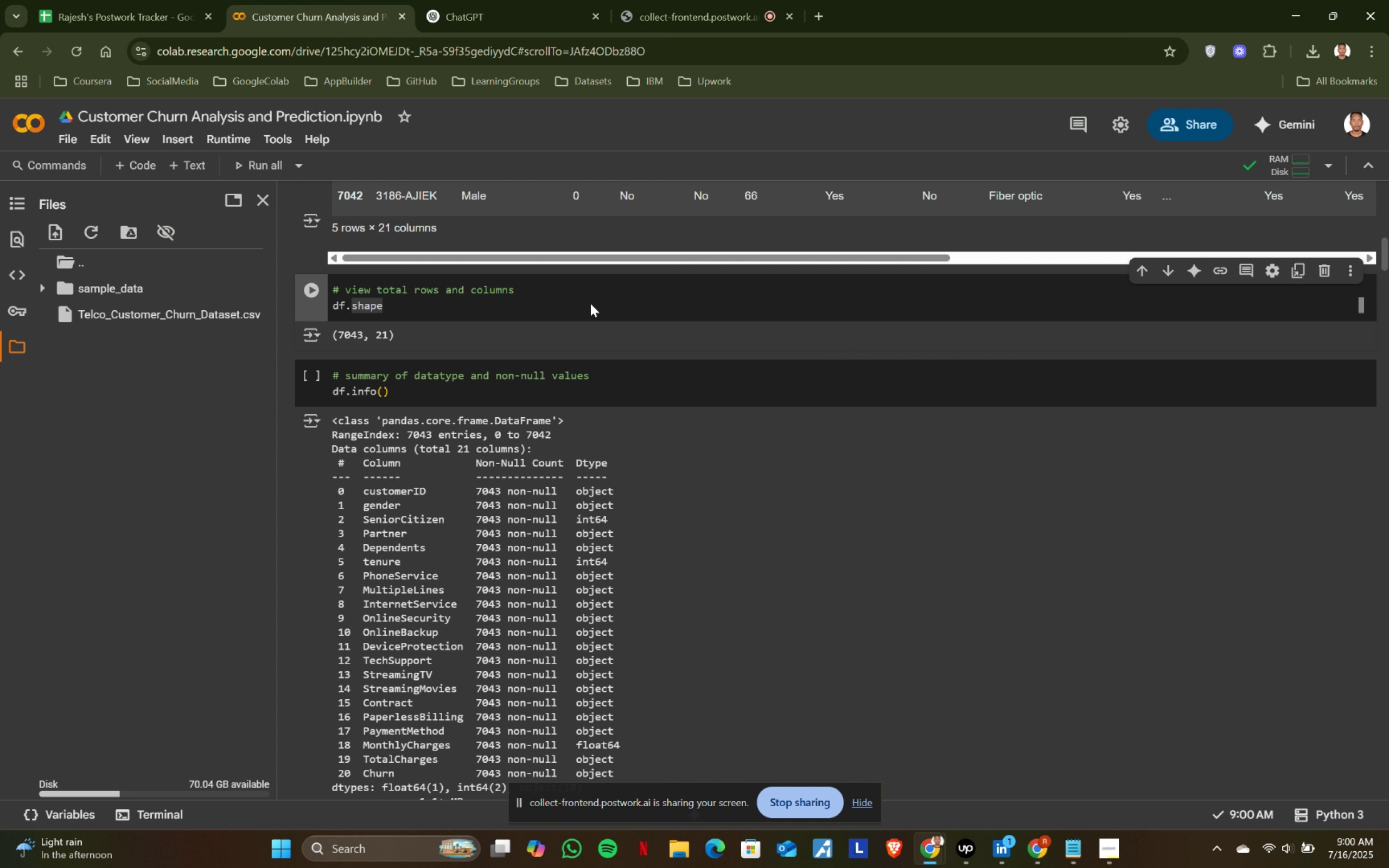 
key(Shift+ShiftRight)
 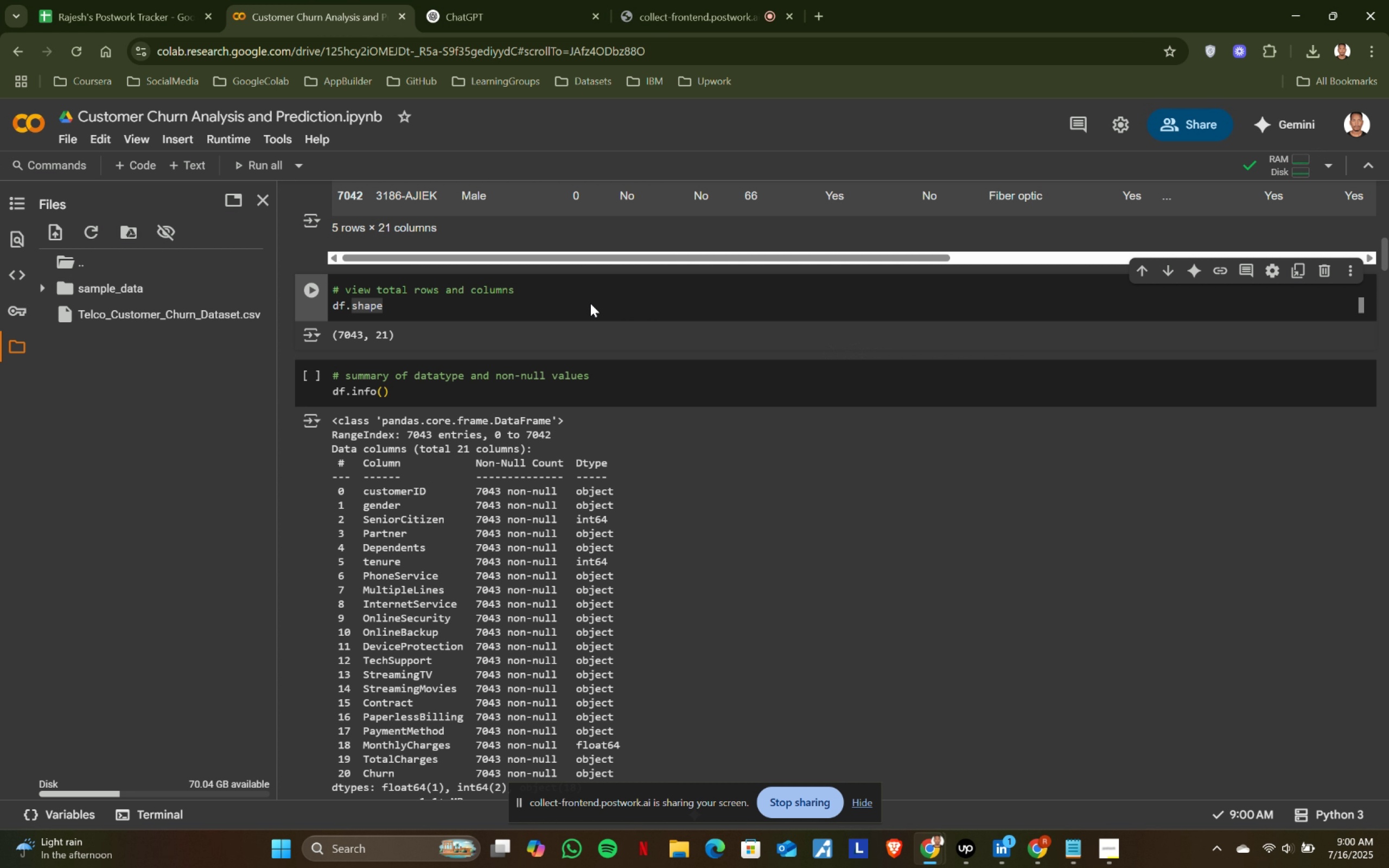 
key(Shift+Enter)
 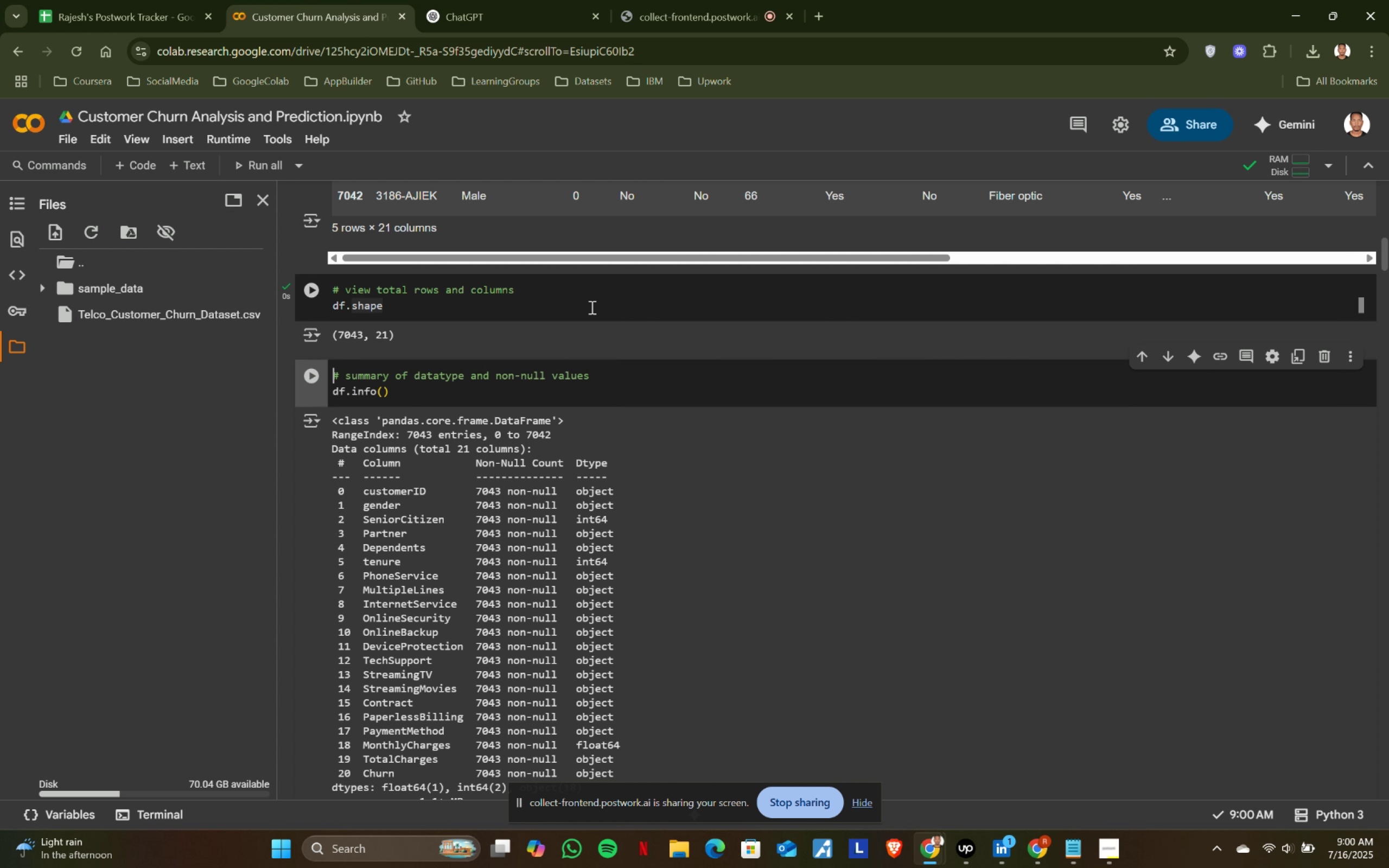 
left_click([593, 395])
 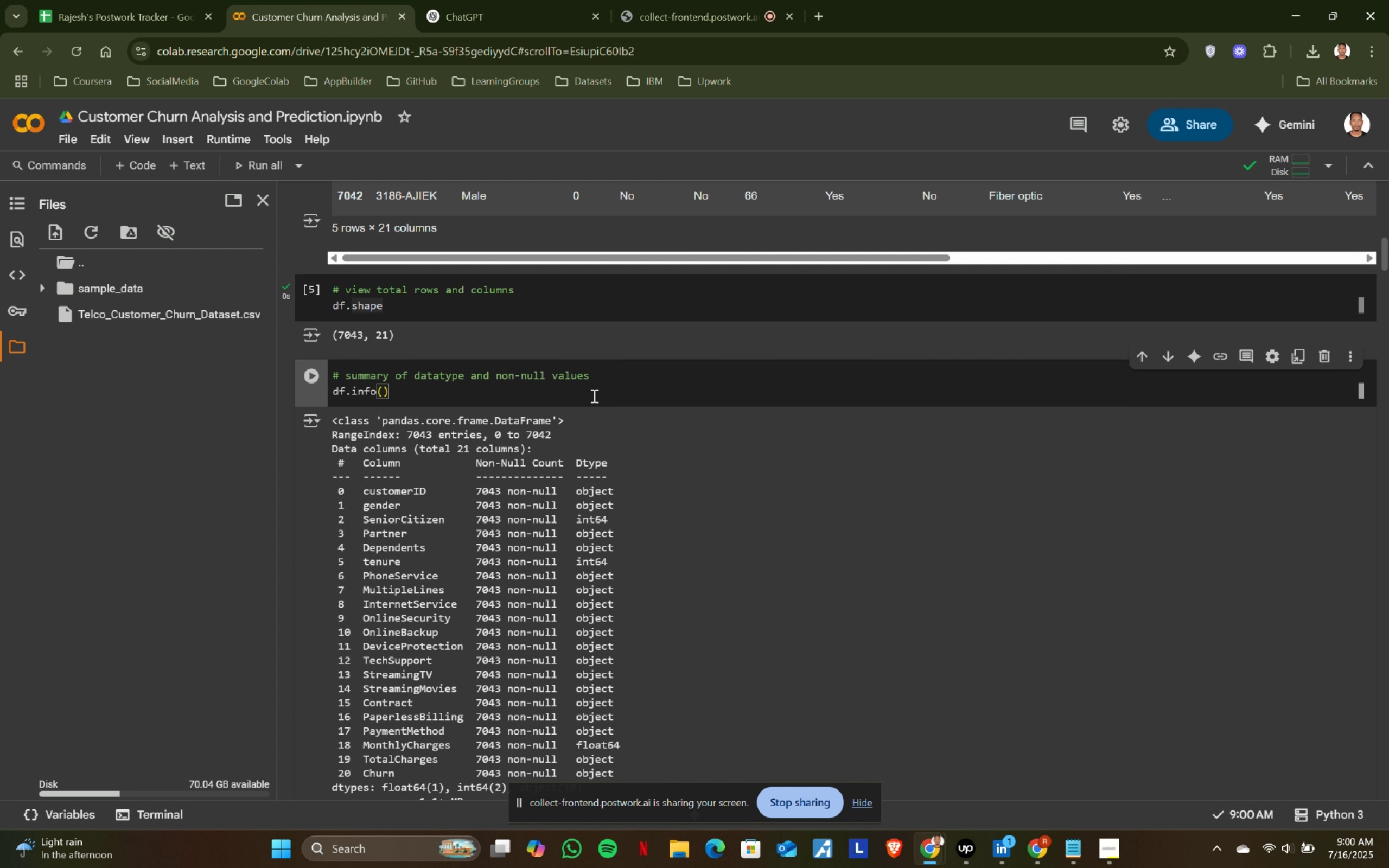 
key(Shift+ShiftRight)
 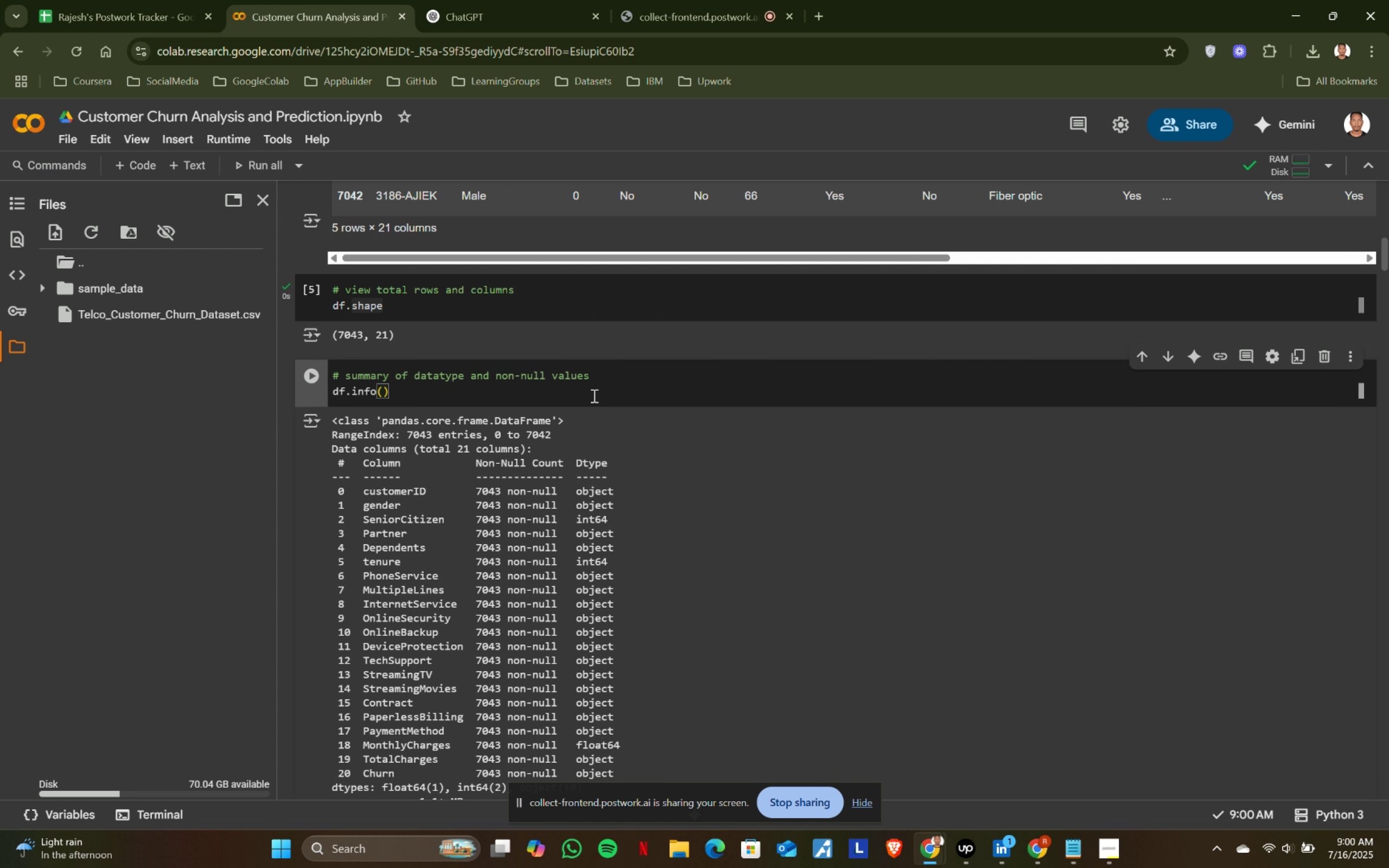 
key(Shift+Enter)
 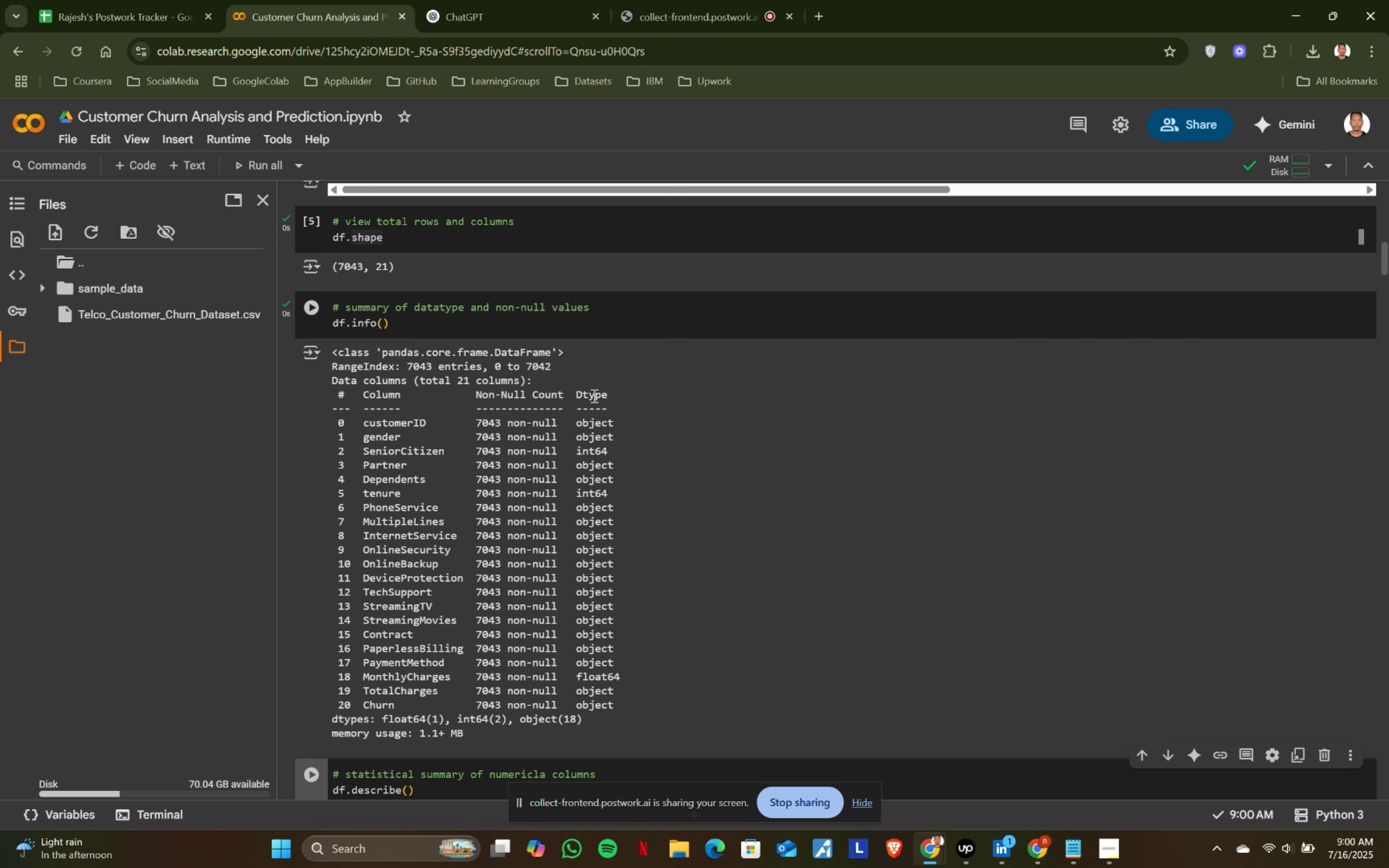 
scroll: coordinate [593, 395], scroll_direction: down, amount: 2.0
 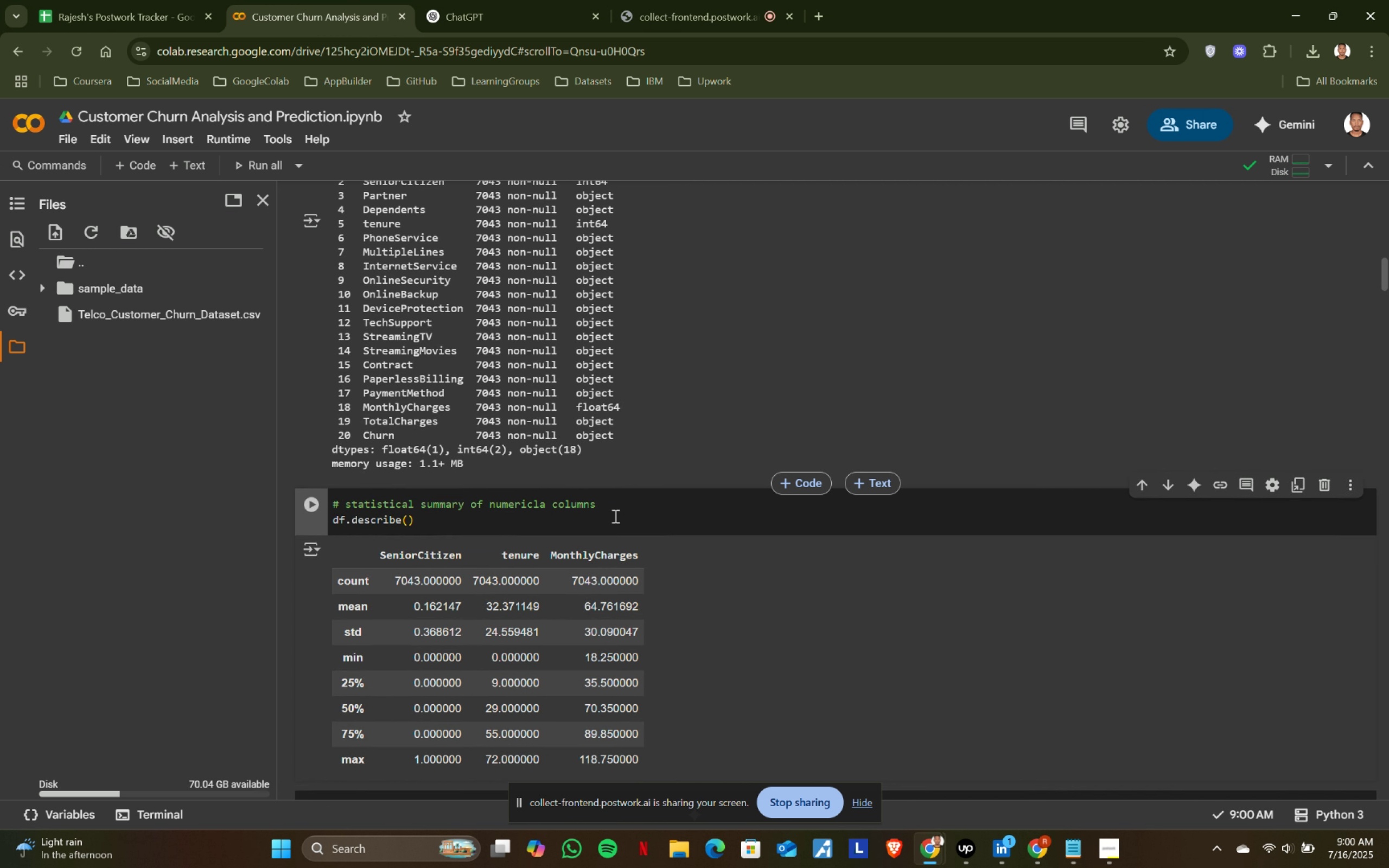 
left_click([614, 519])
 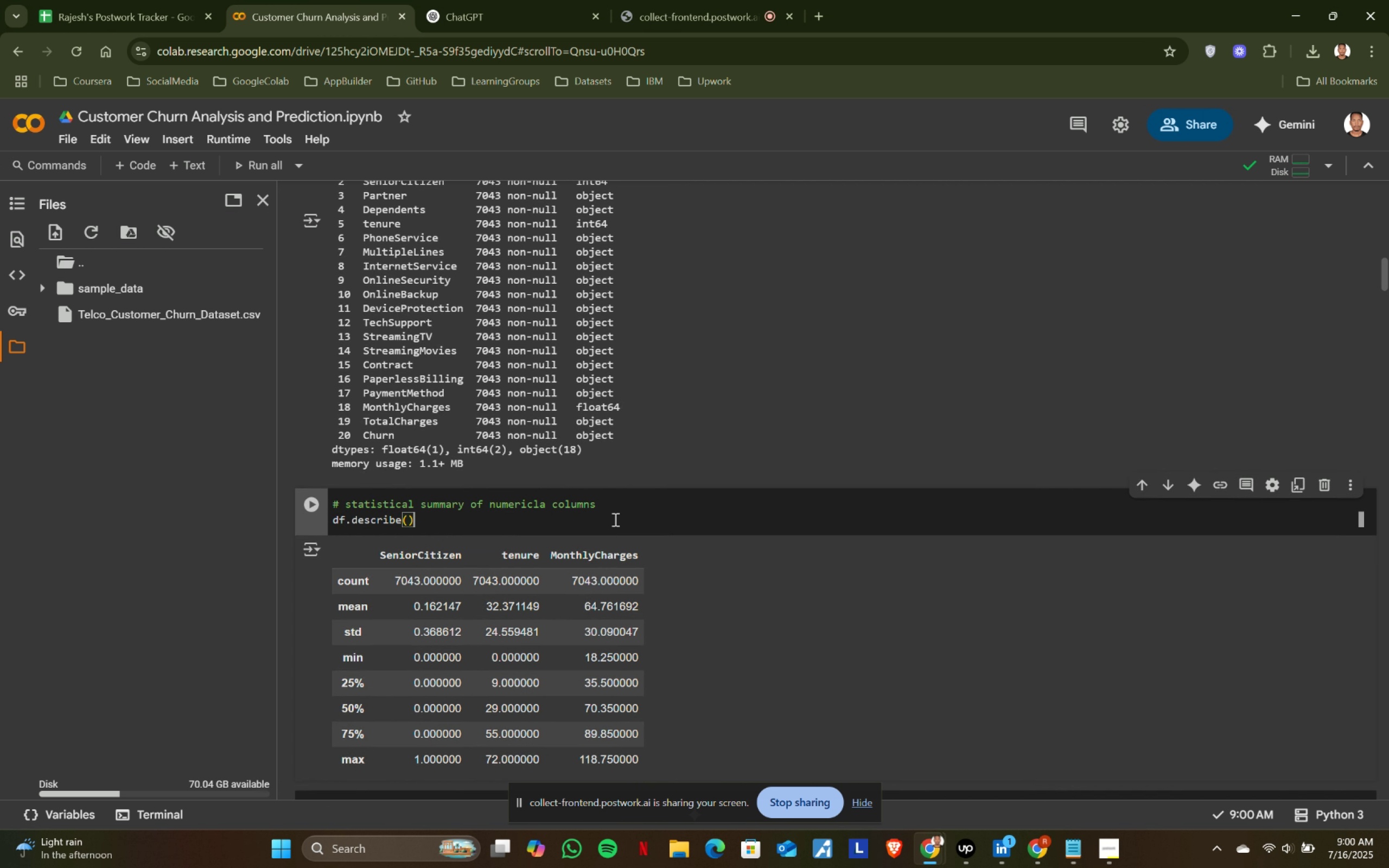 
key(Shift+ShiftRight)
 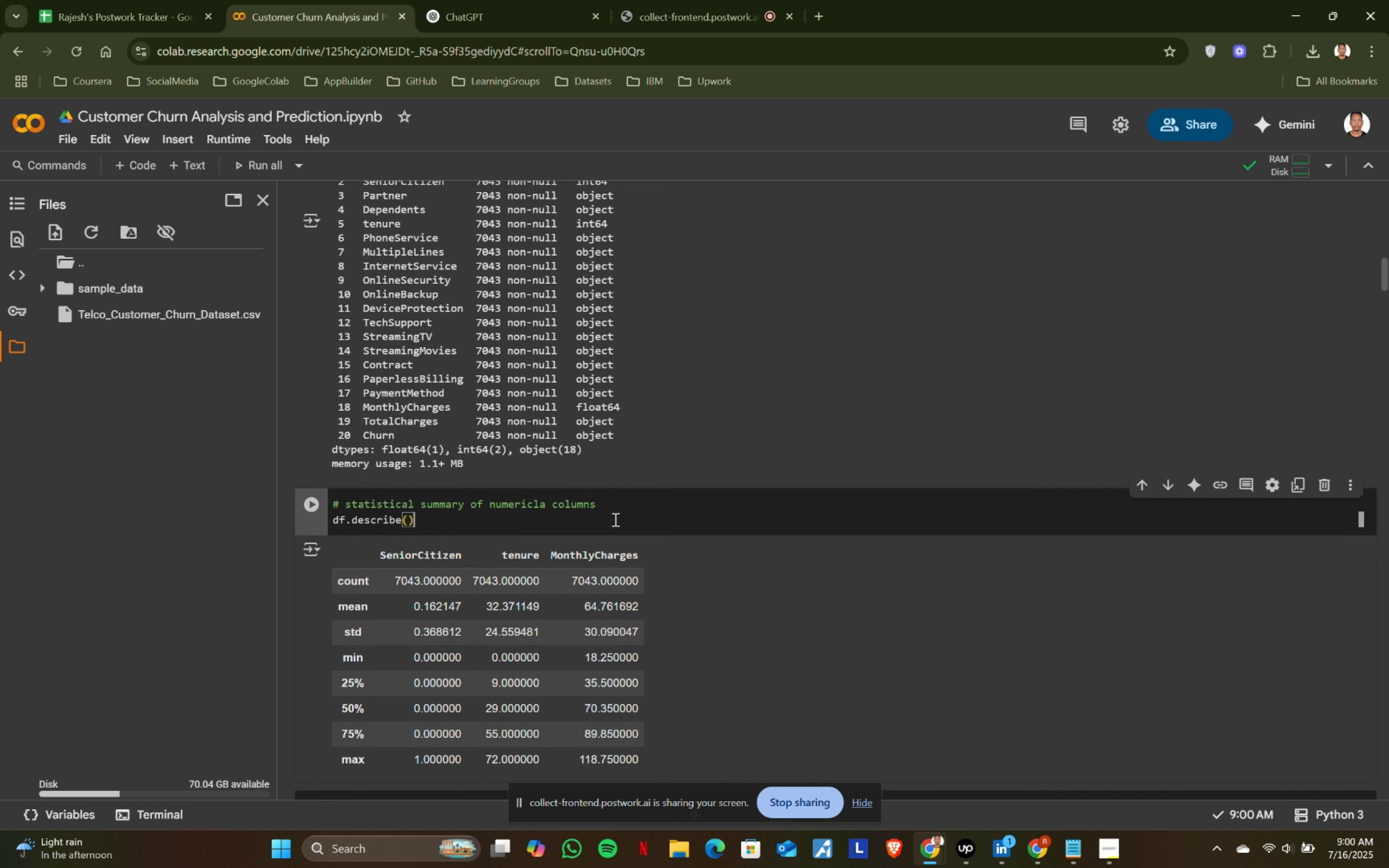 
key(Shift+Enter)
 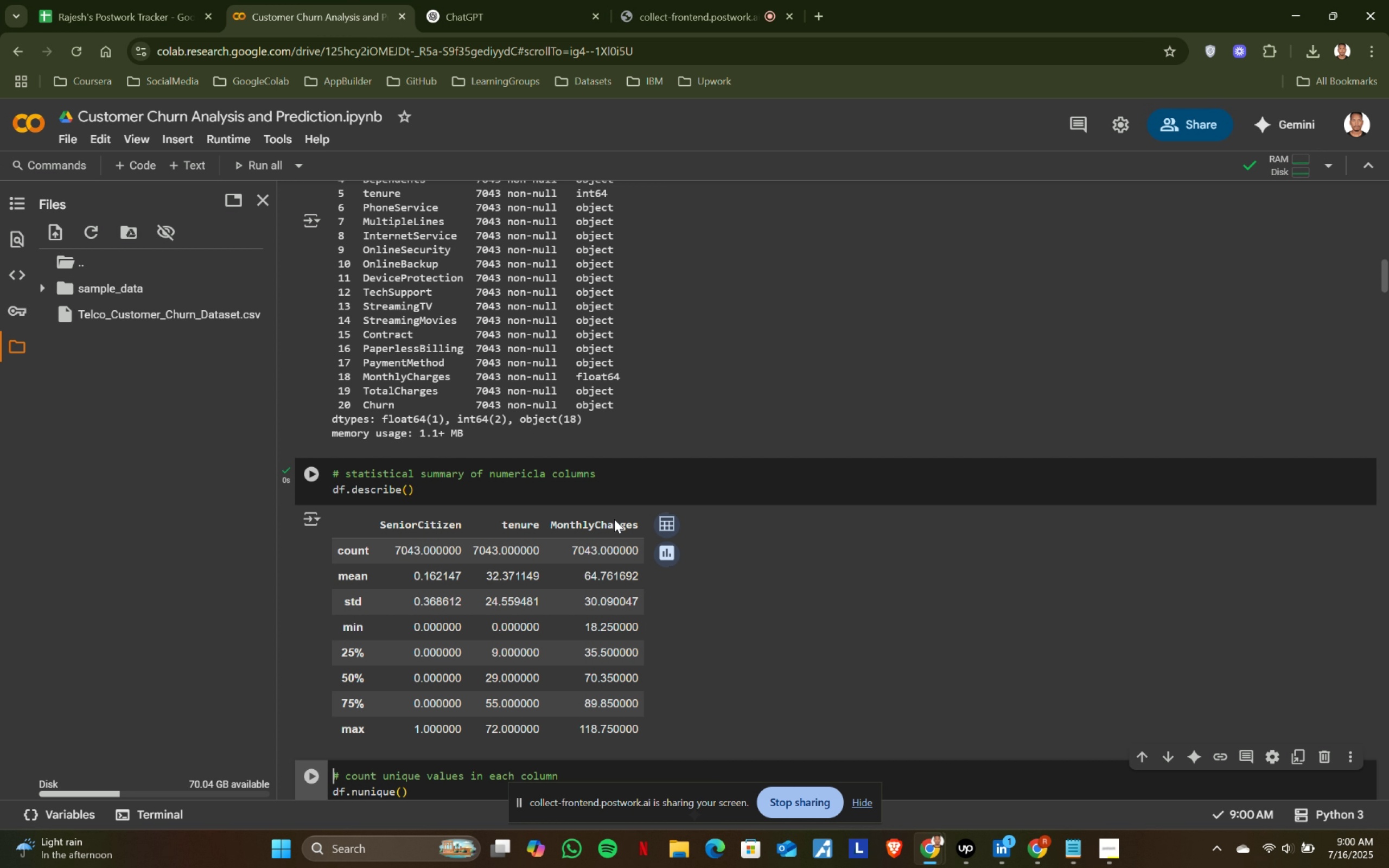 
scroll: coordinate [614, 519], scroll_direction: down, amount: 3.0
 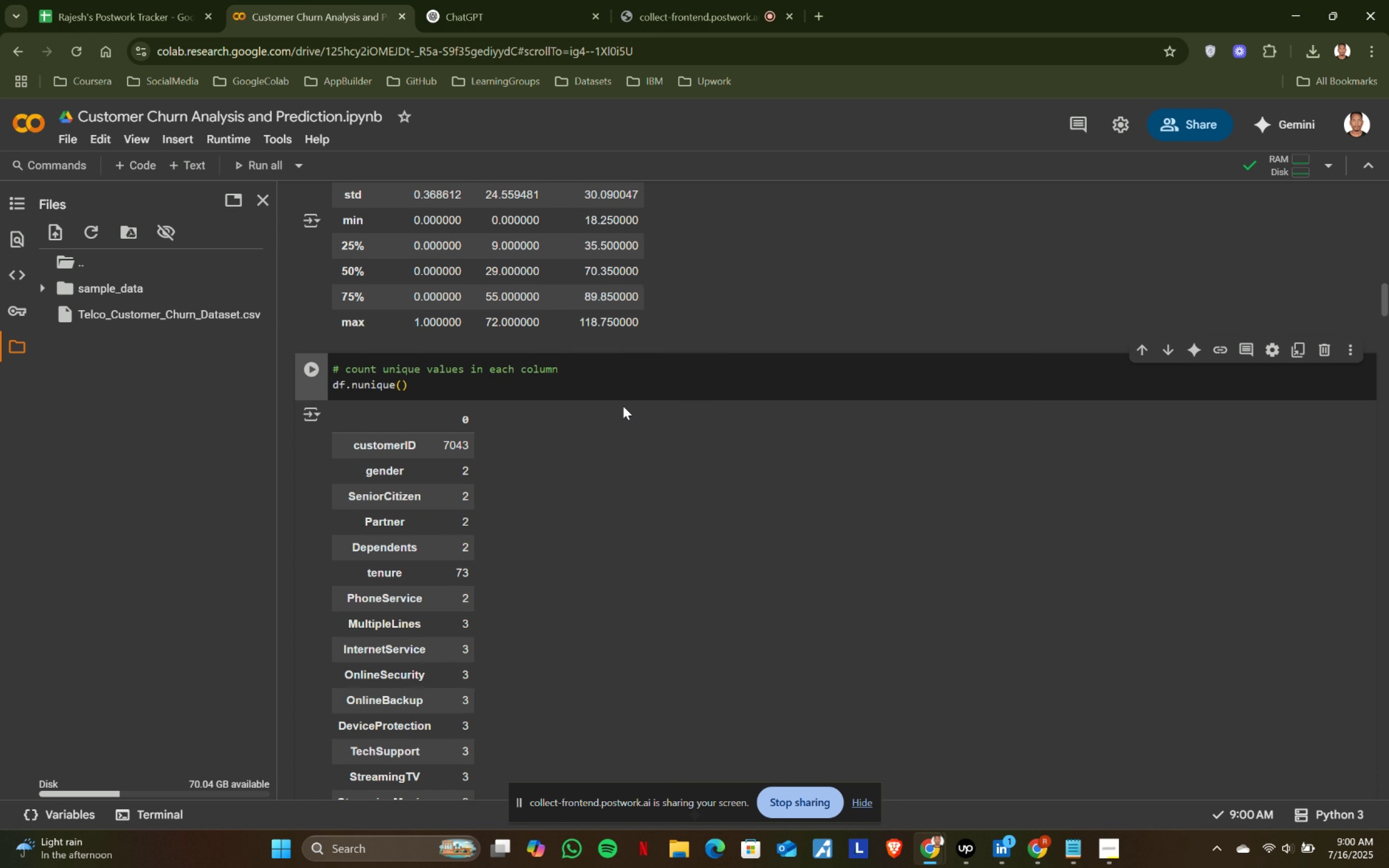 
left_click([636, 384])
 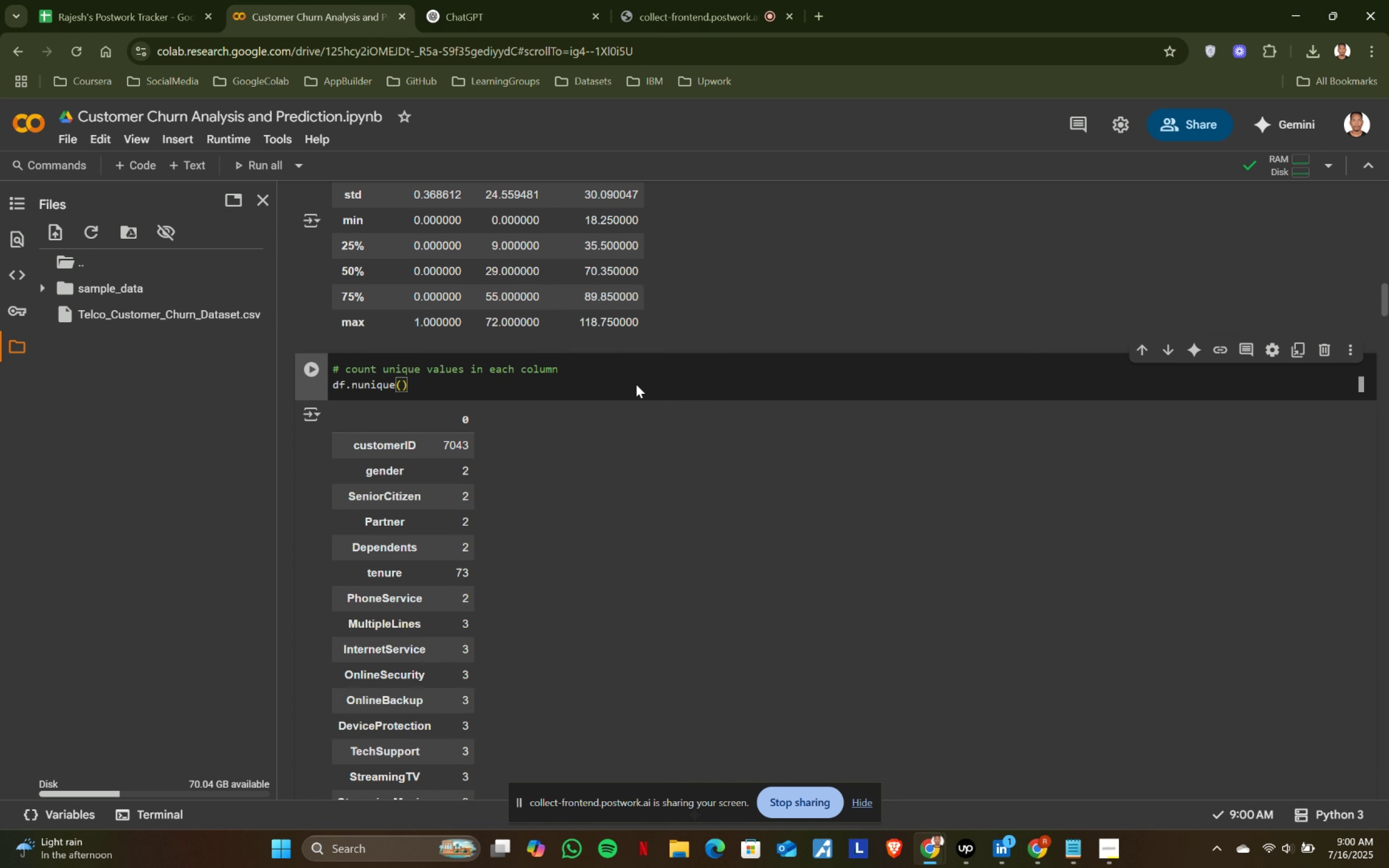 
key(Shift+ShiftRight)
 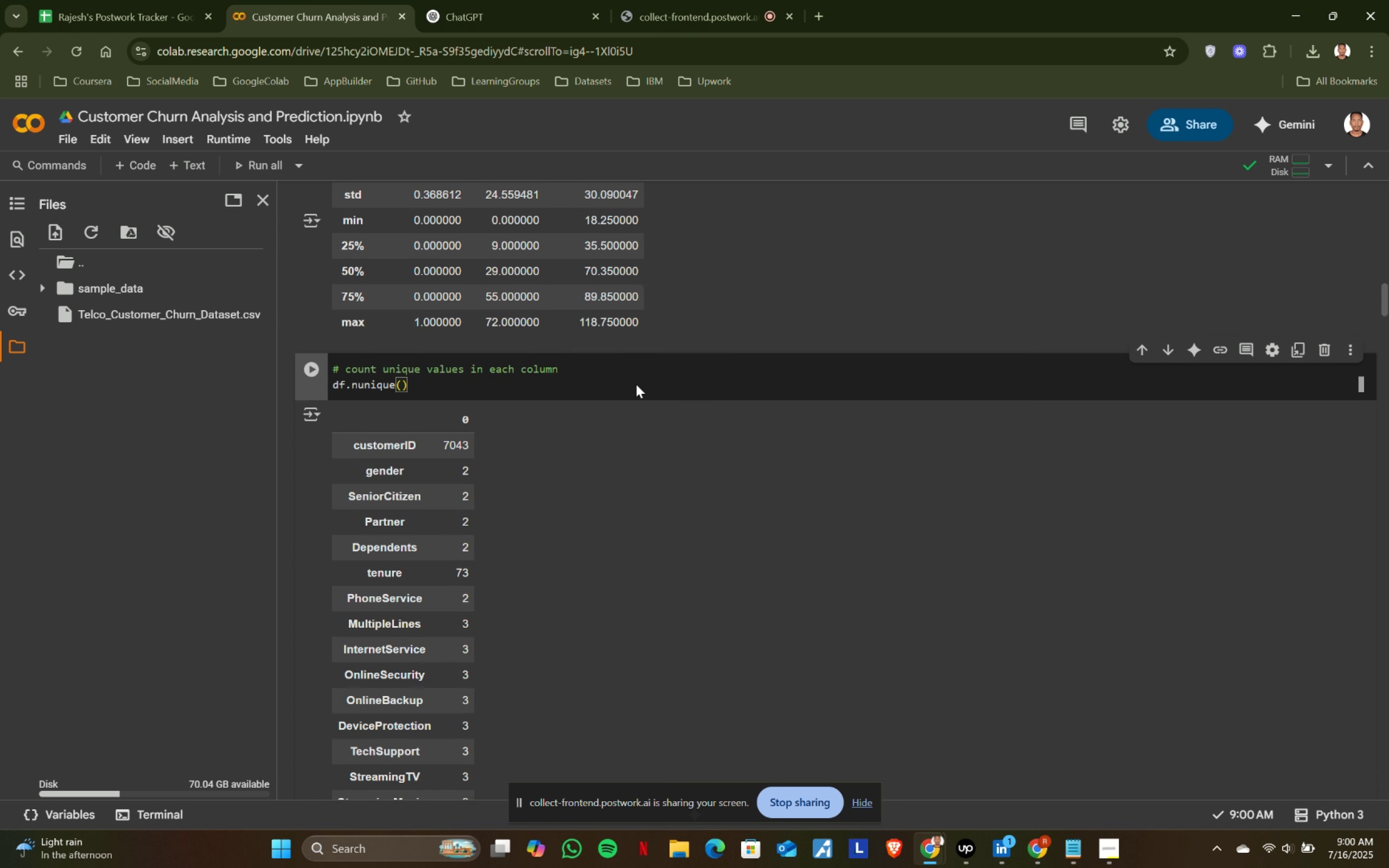 
key(Shift+Enter)
 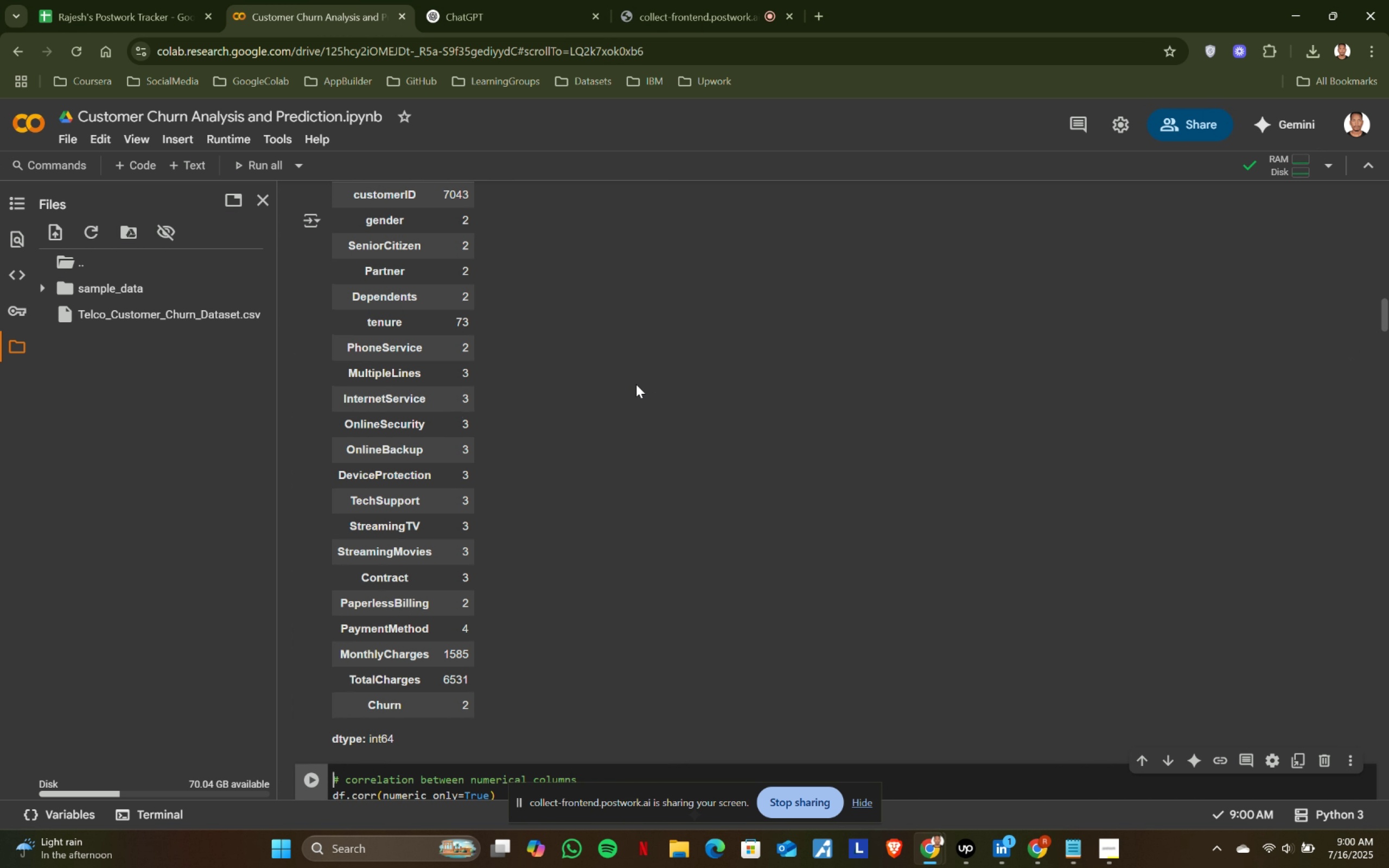 
scroll: coordinate [636, 384], scroll_direction: down, amount: 3.0
 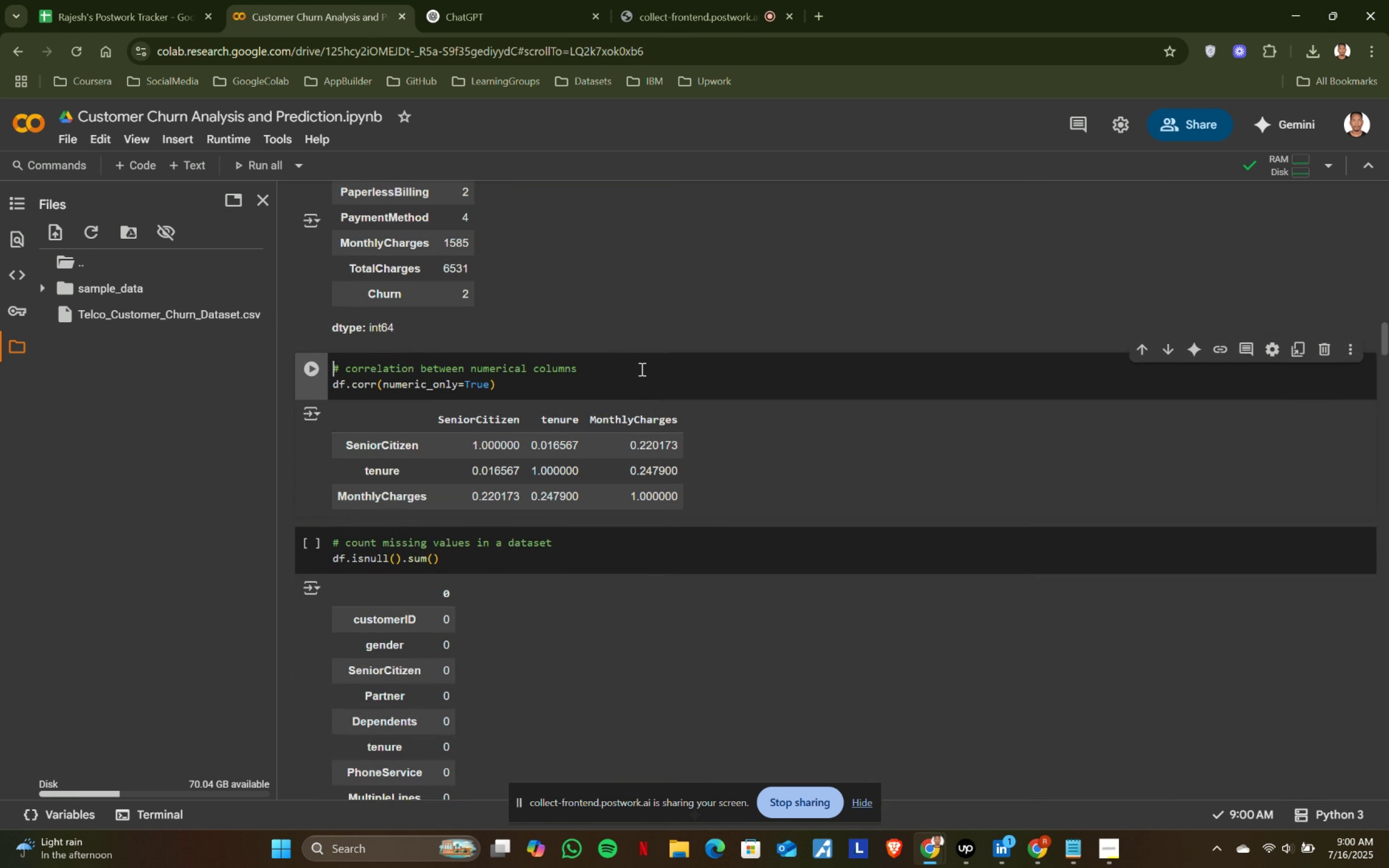 
left_click([643, 365])
 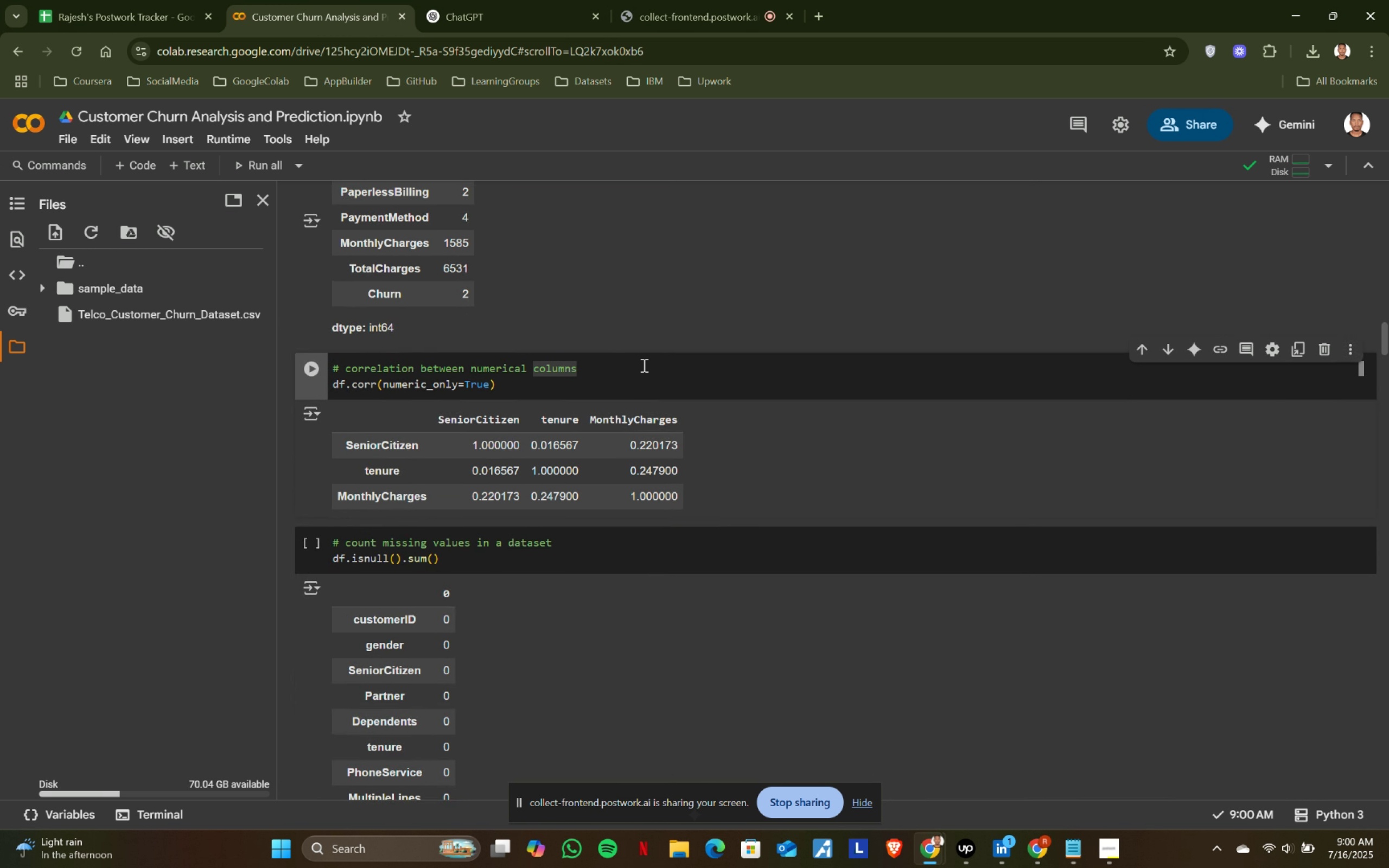 
key(Shift+ShiftRight)
 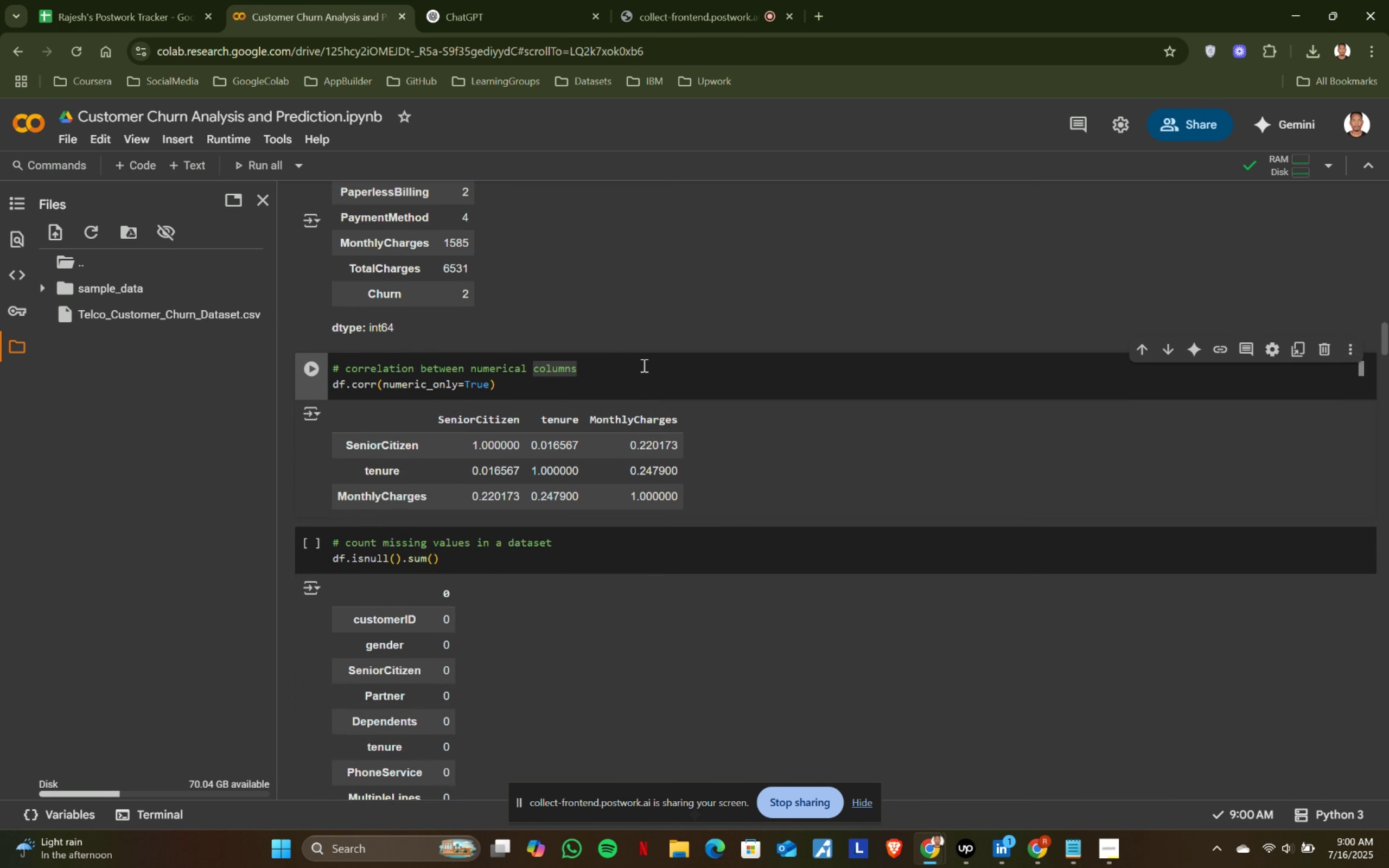 
key(Shift+Enter)
 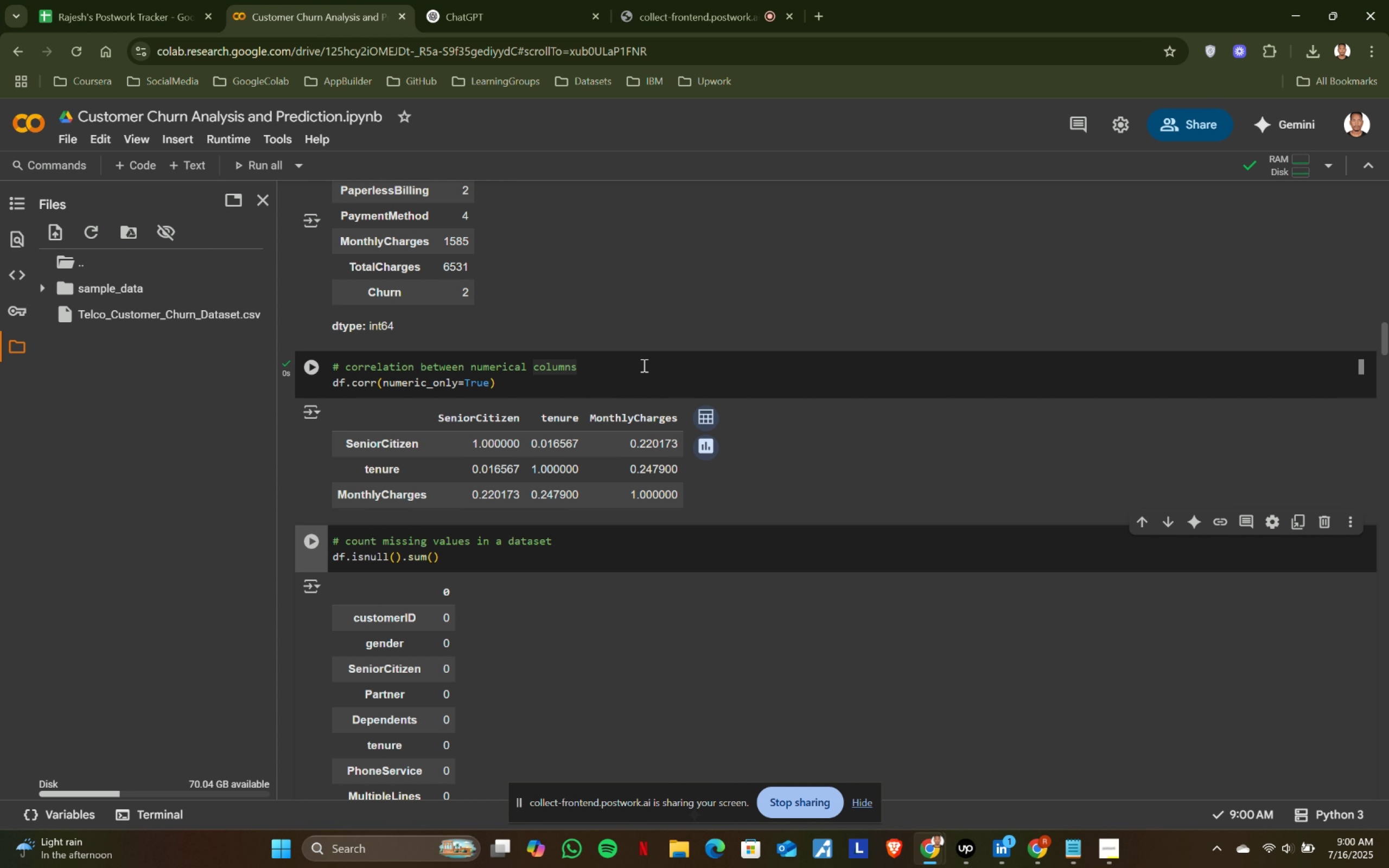 
scroll: coordinate [643, 365], scroll_direction: down, amount: 1.0
 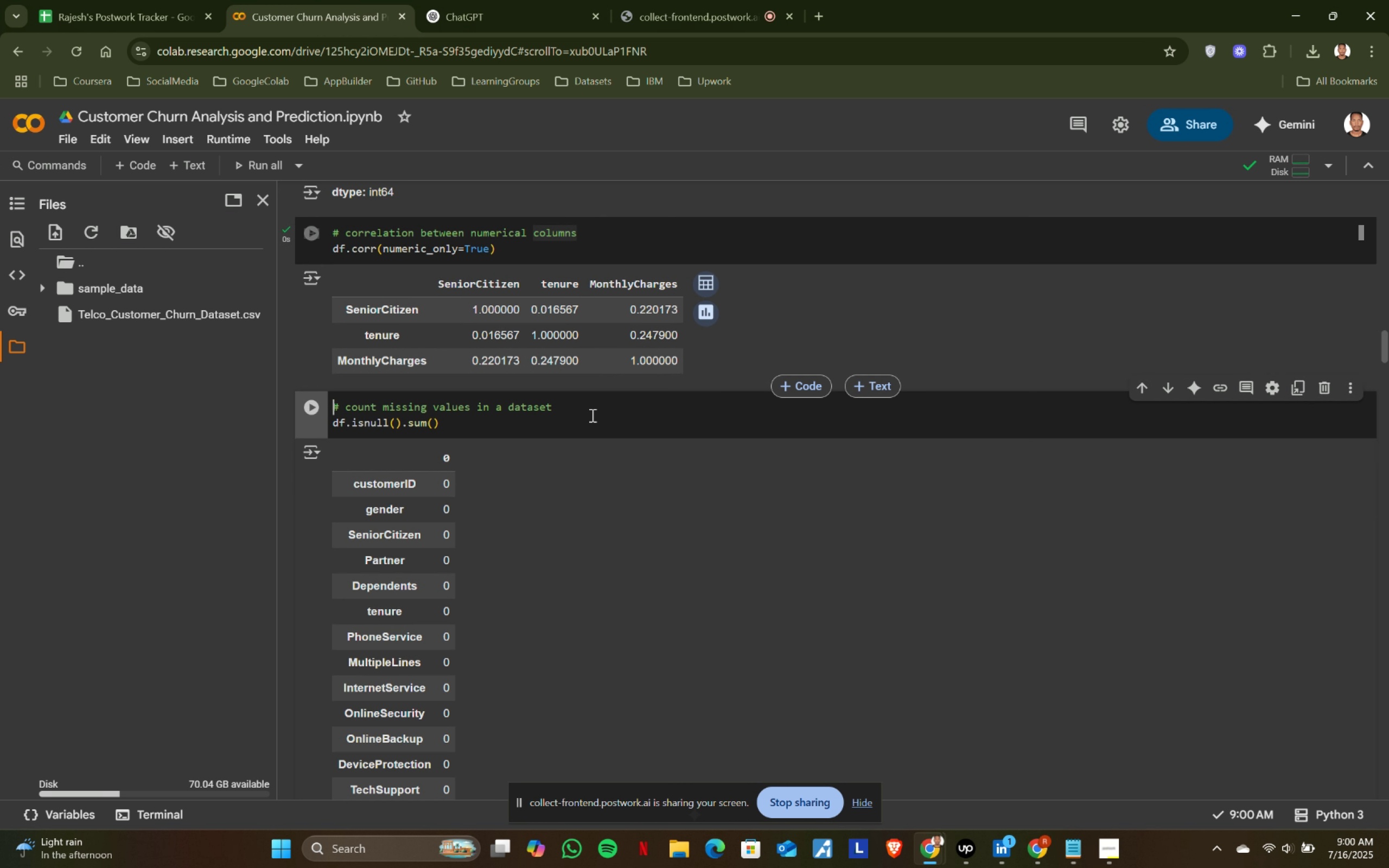 
left_click([587, 426])
 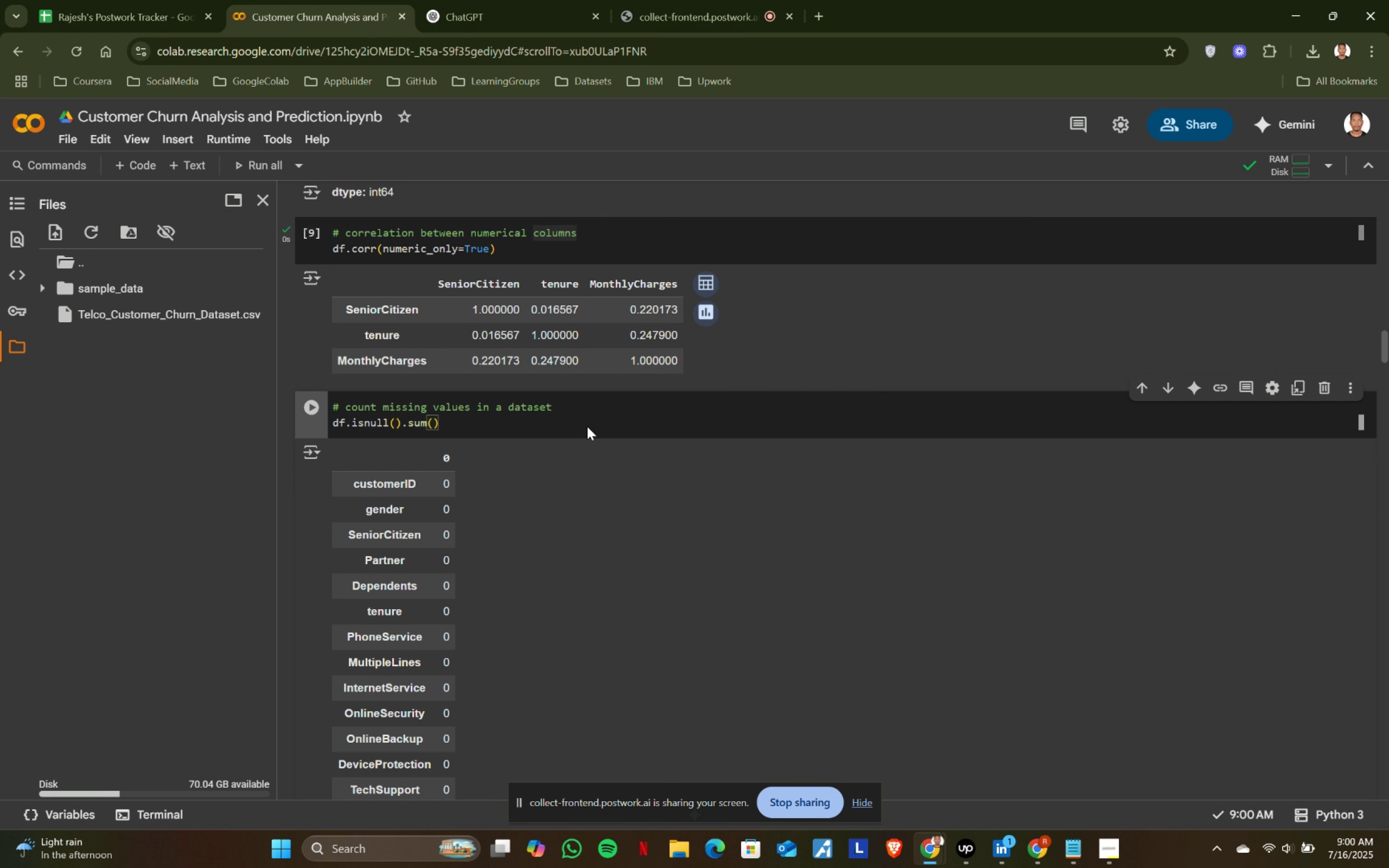 
key(Shift+ShiftRight)
 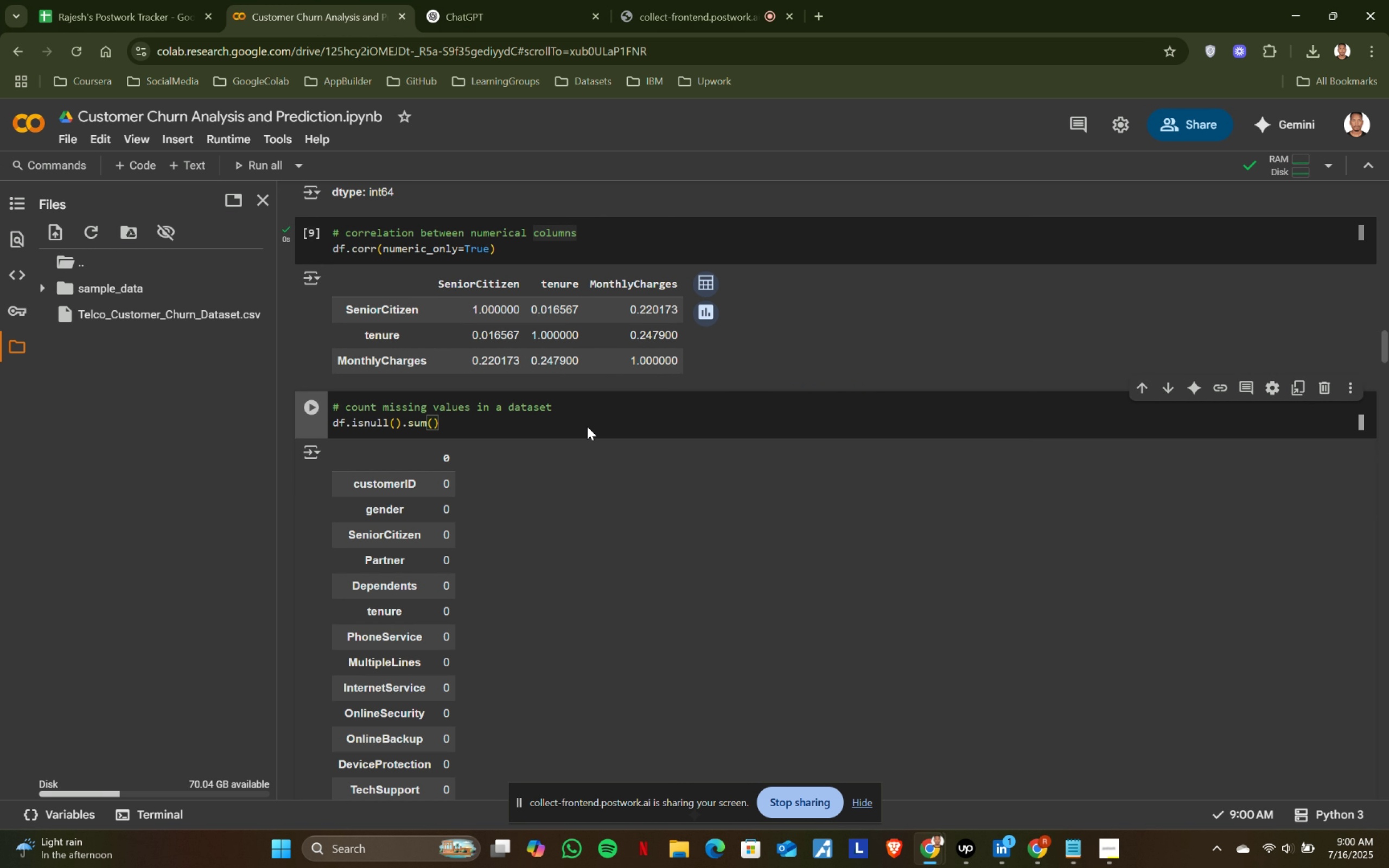 
key(Shift+Enter)
 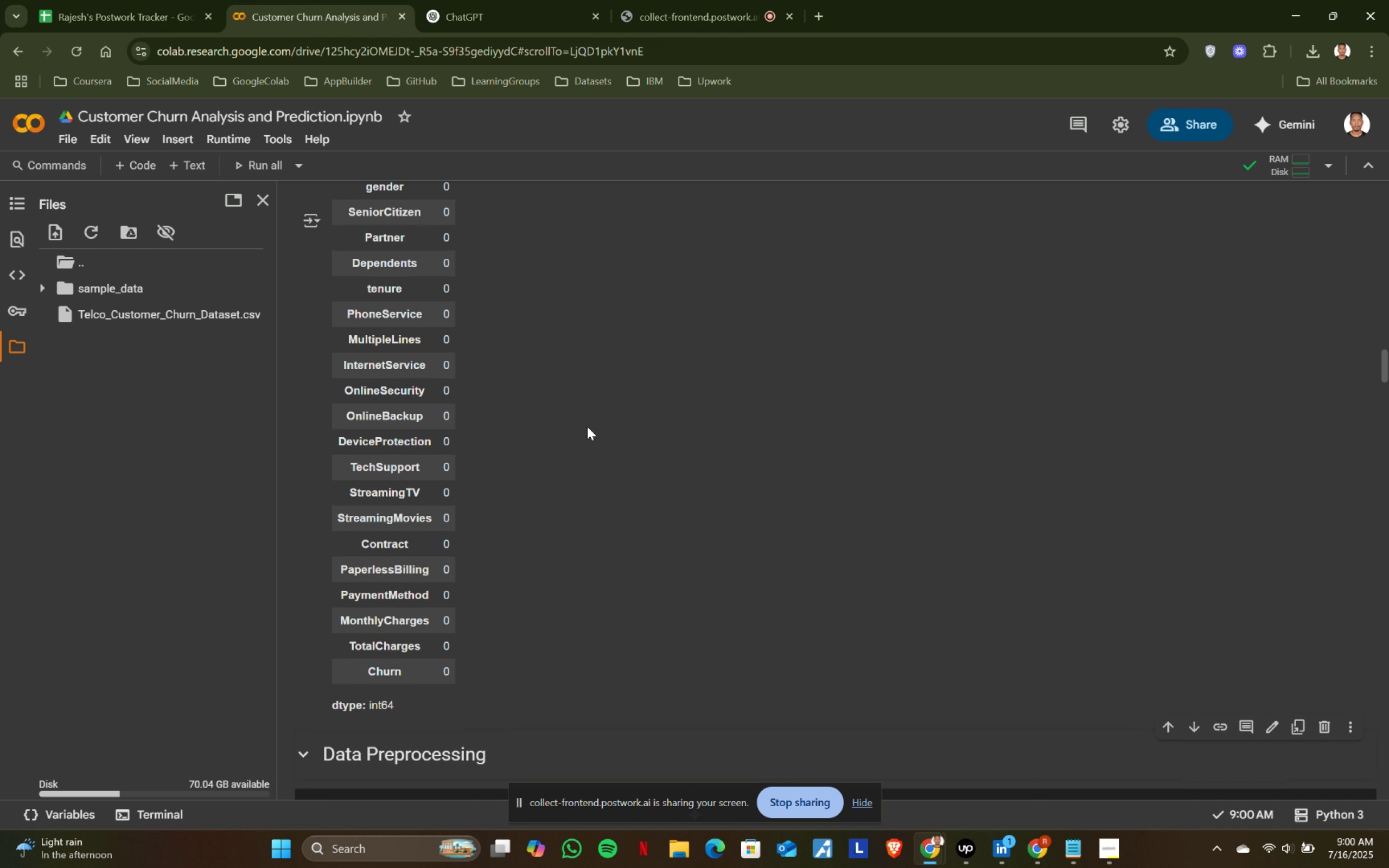 
scroll: coordinate [587, 426], scroll_direction: down, amount: 3.0
 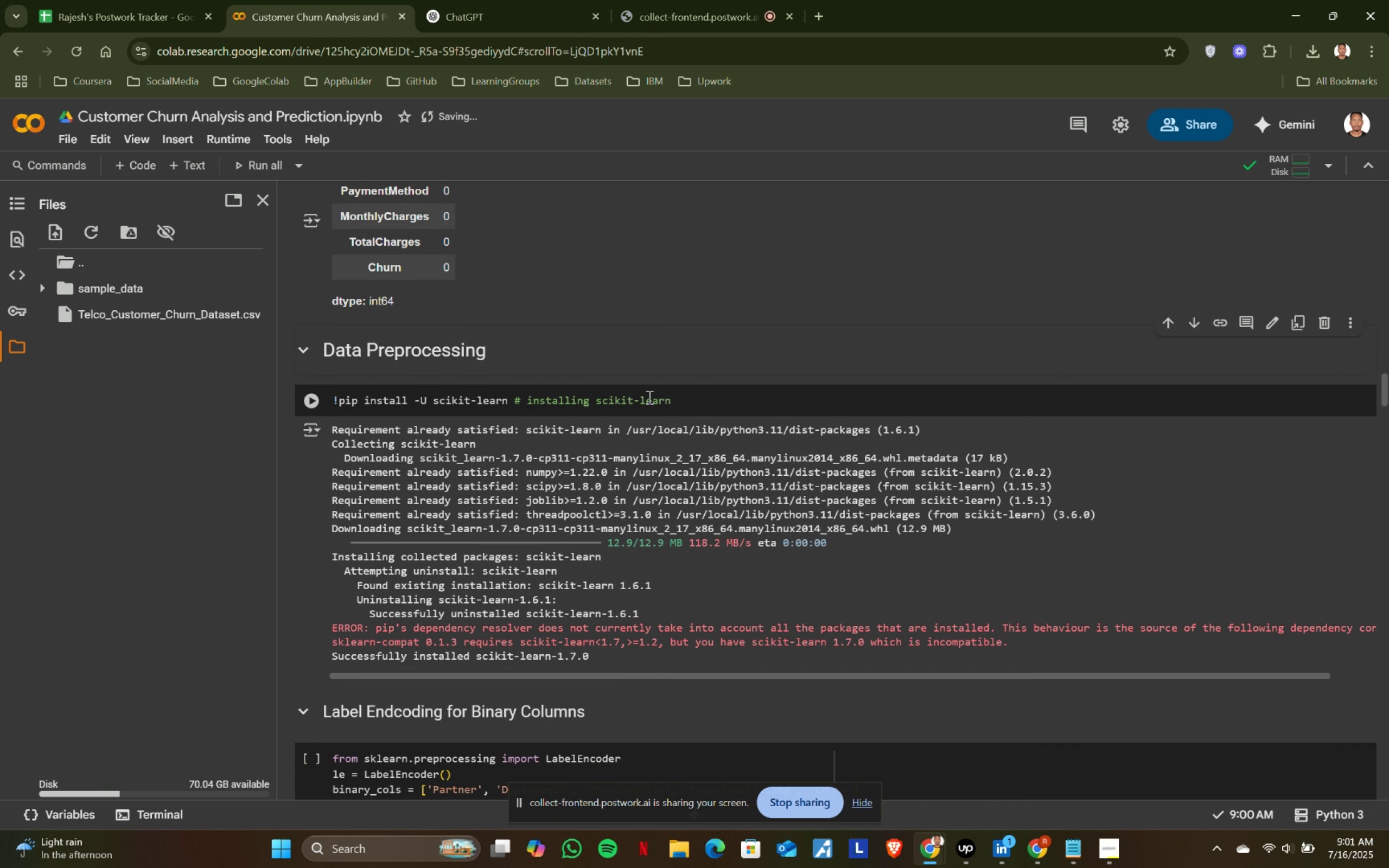 
left_click([716, 403])
 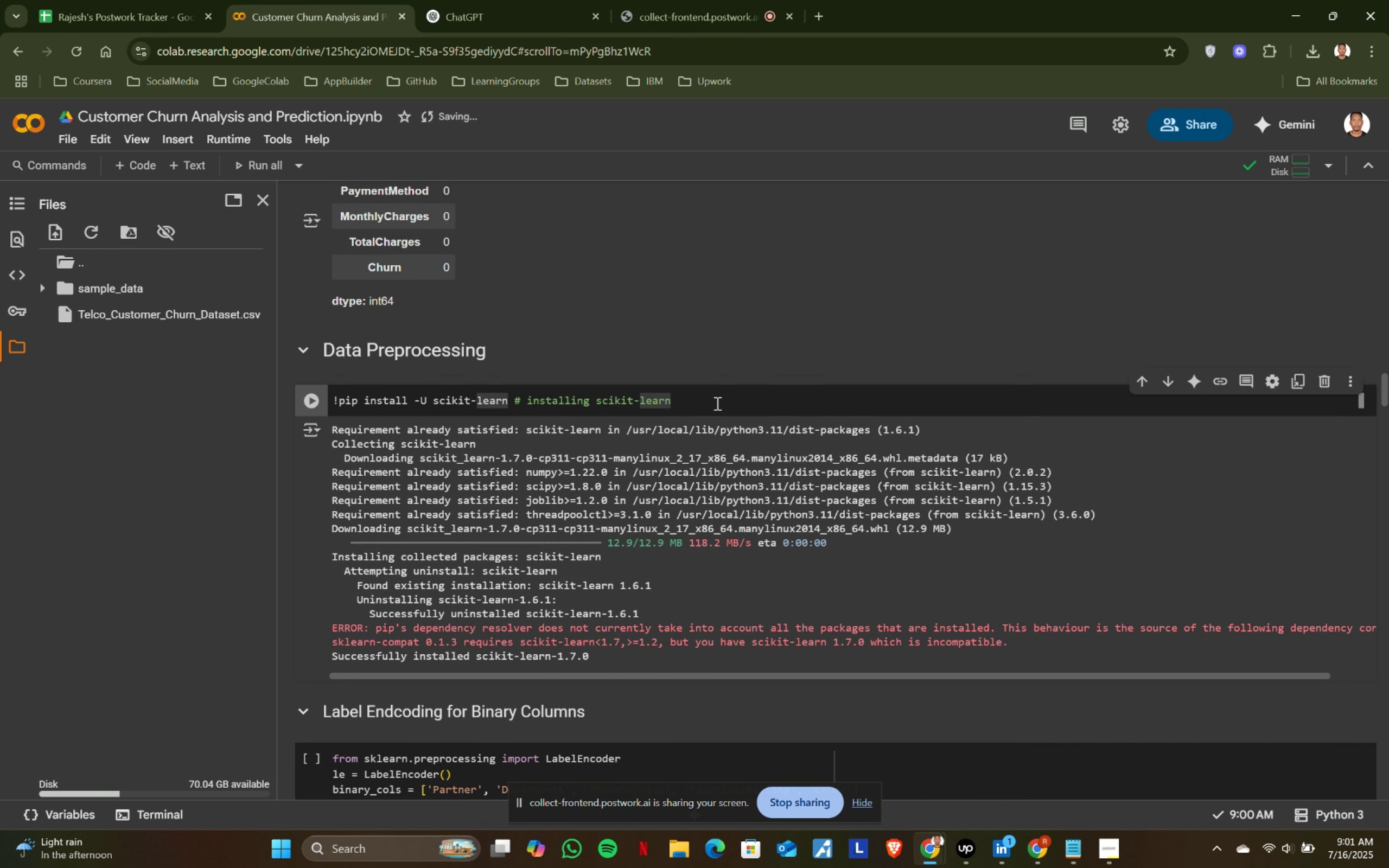 
key(Shift+ShiftRight)
 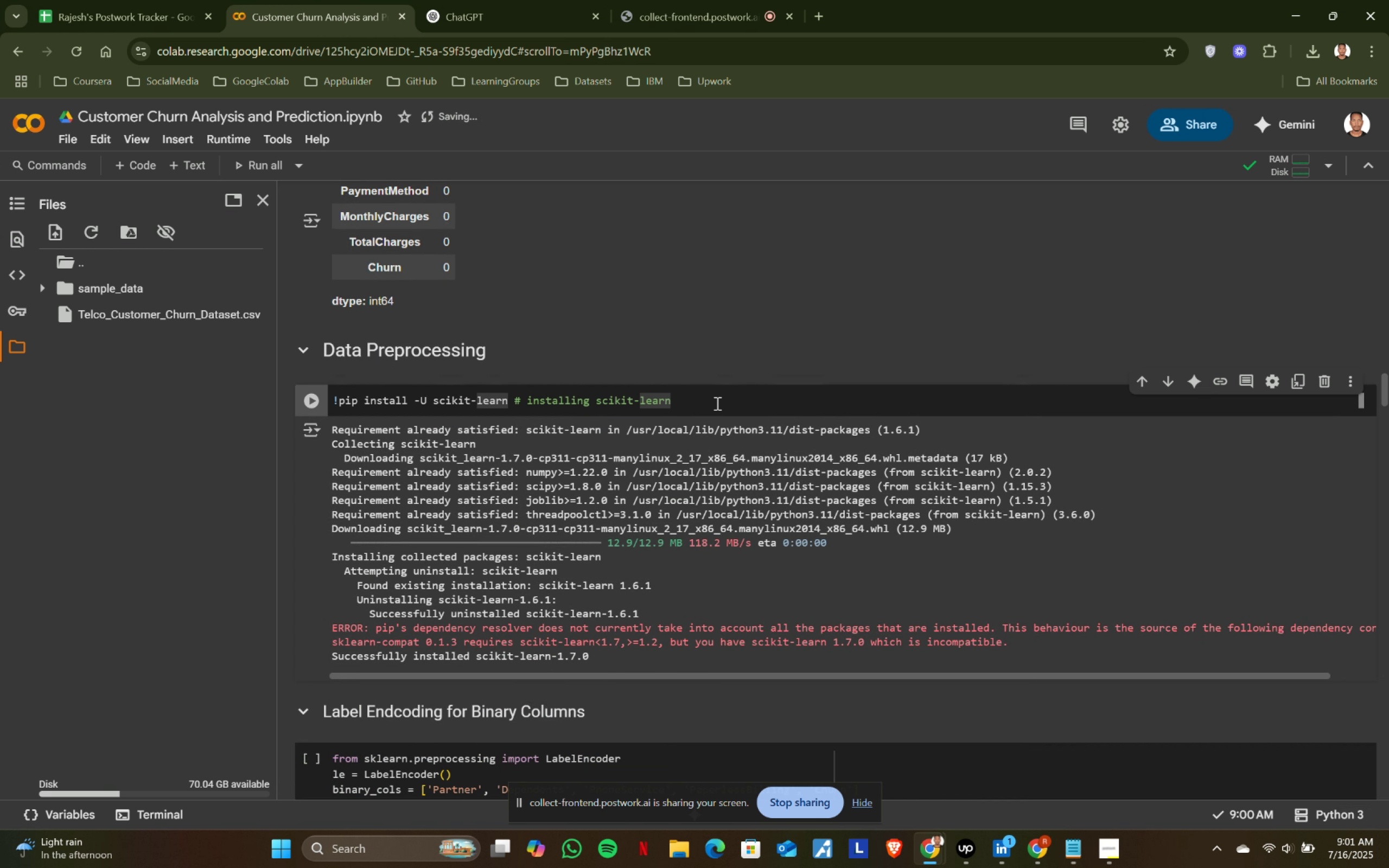 
key(Shift+Enter)
 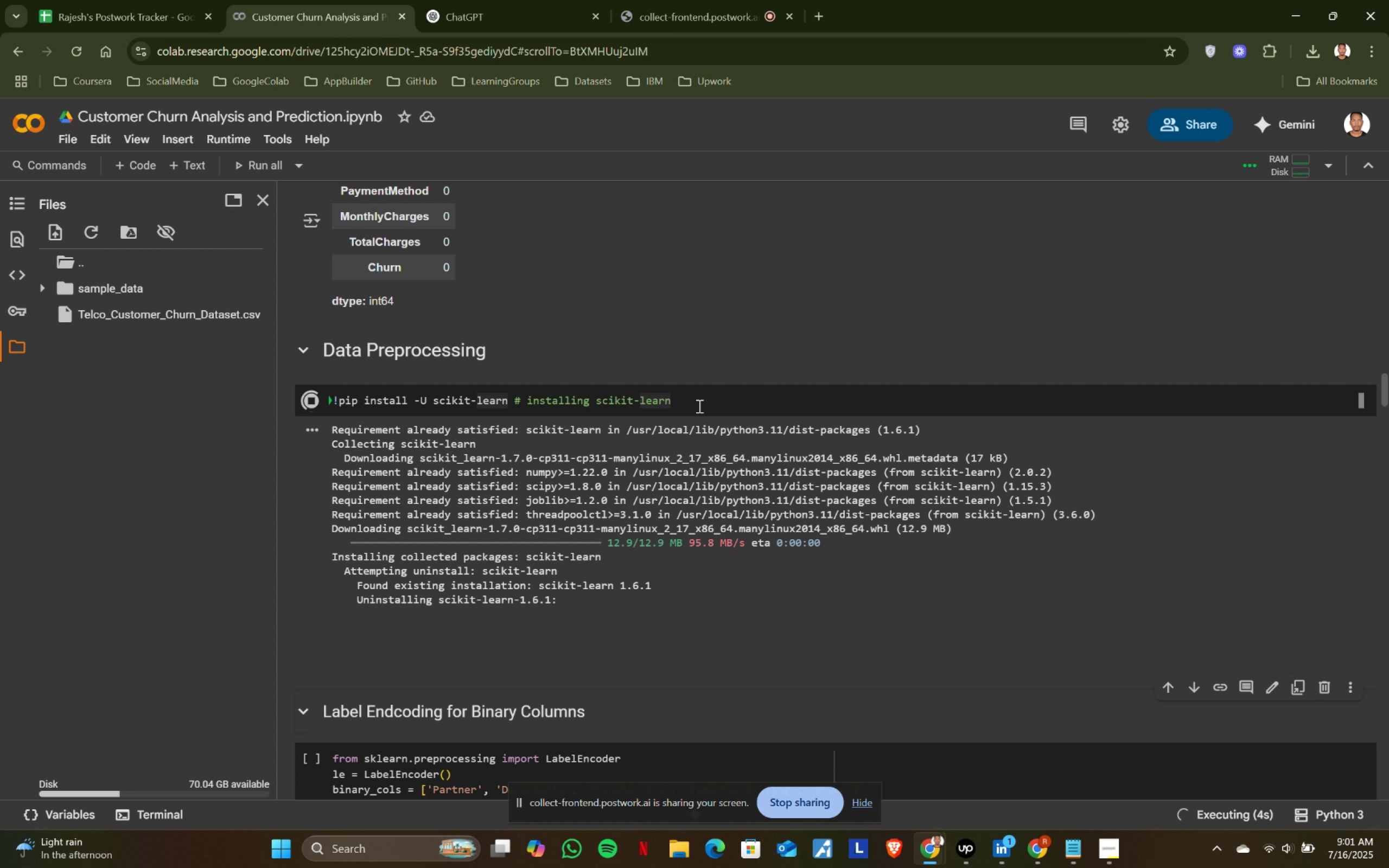 
wait(10.29)
 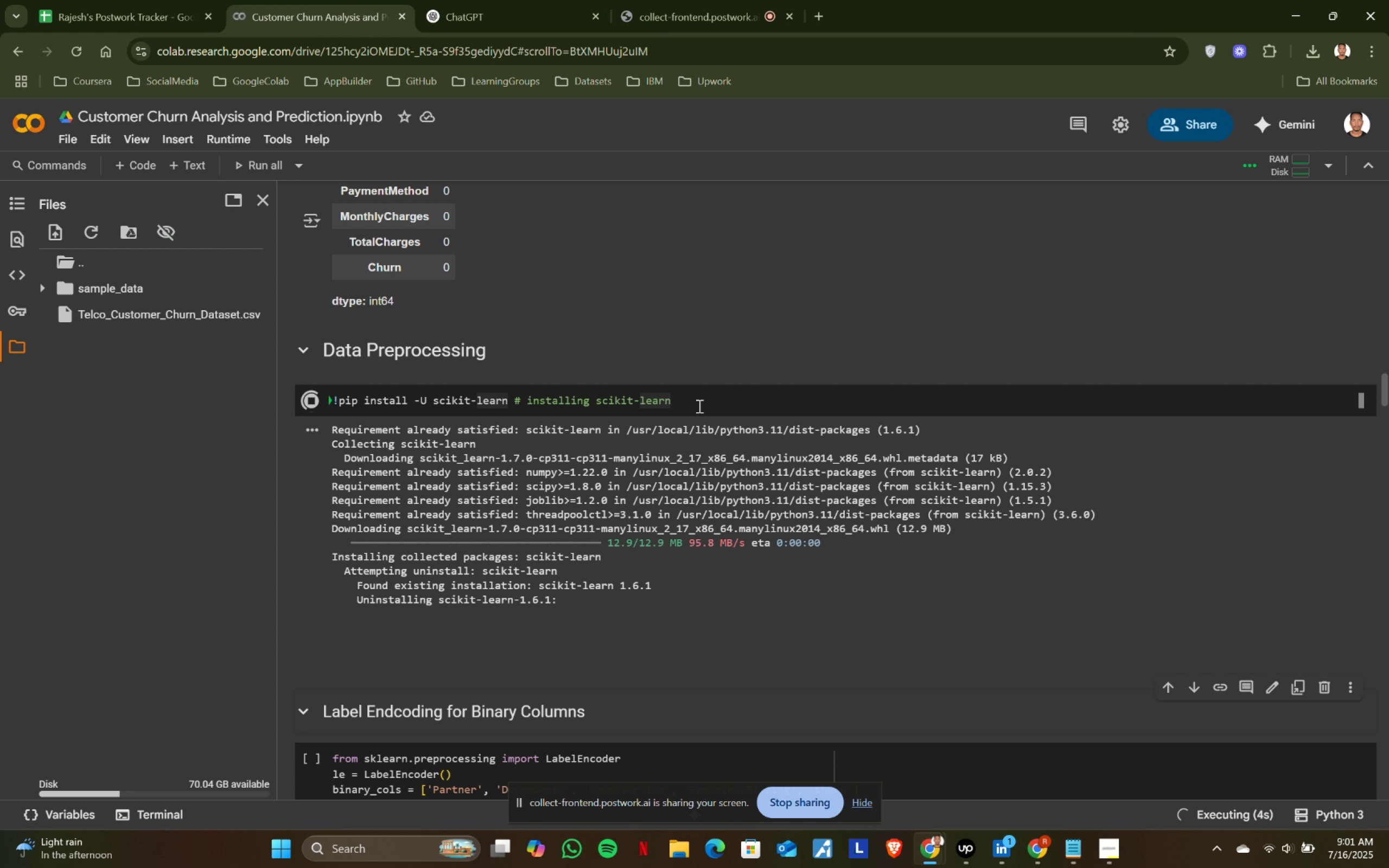 
scroll: coordinate [698, 406], scroll_direction: down, amount: 1.0
 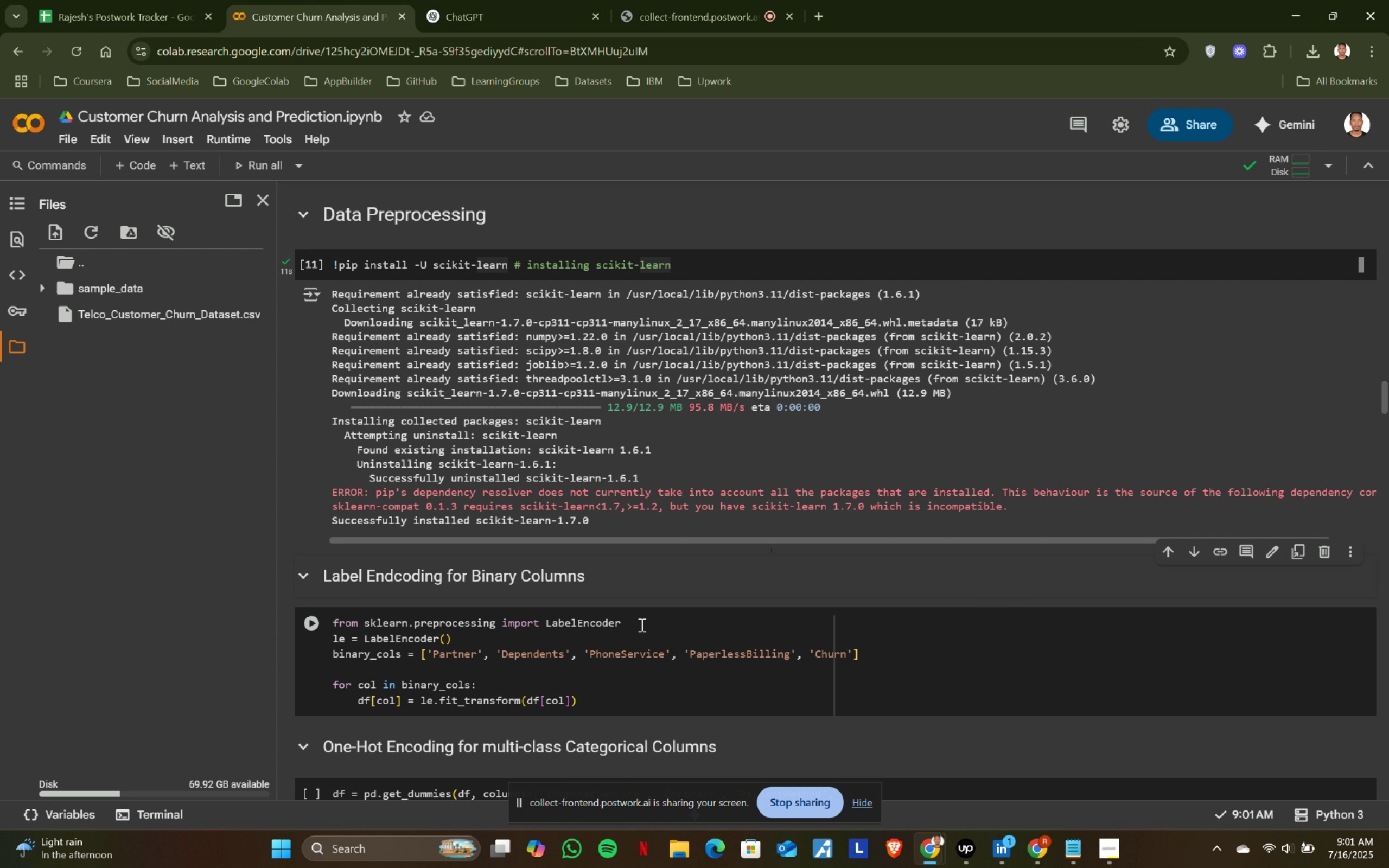 
wait(5.73)
 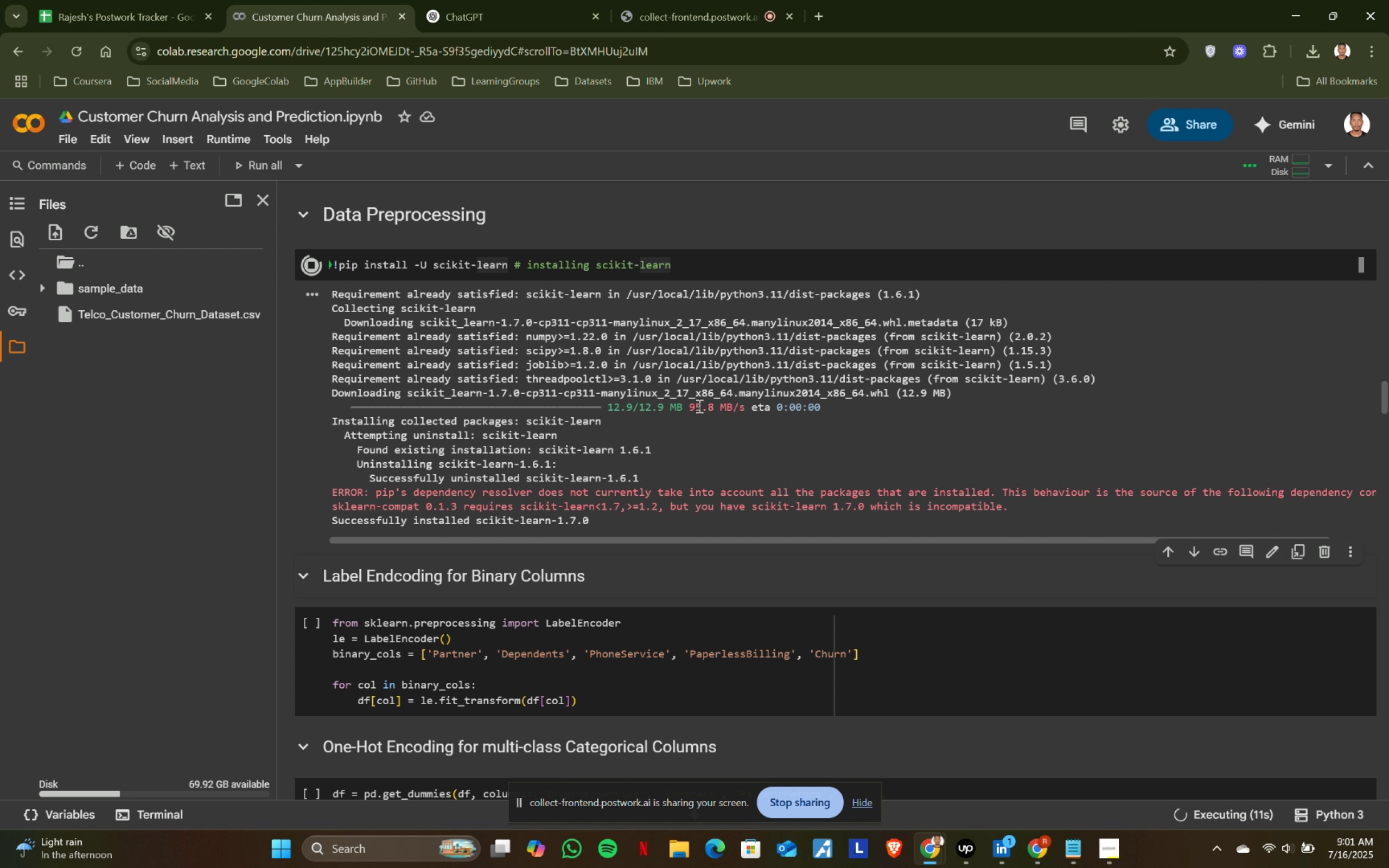 
left_click([584, 665])
 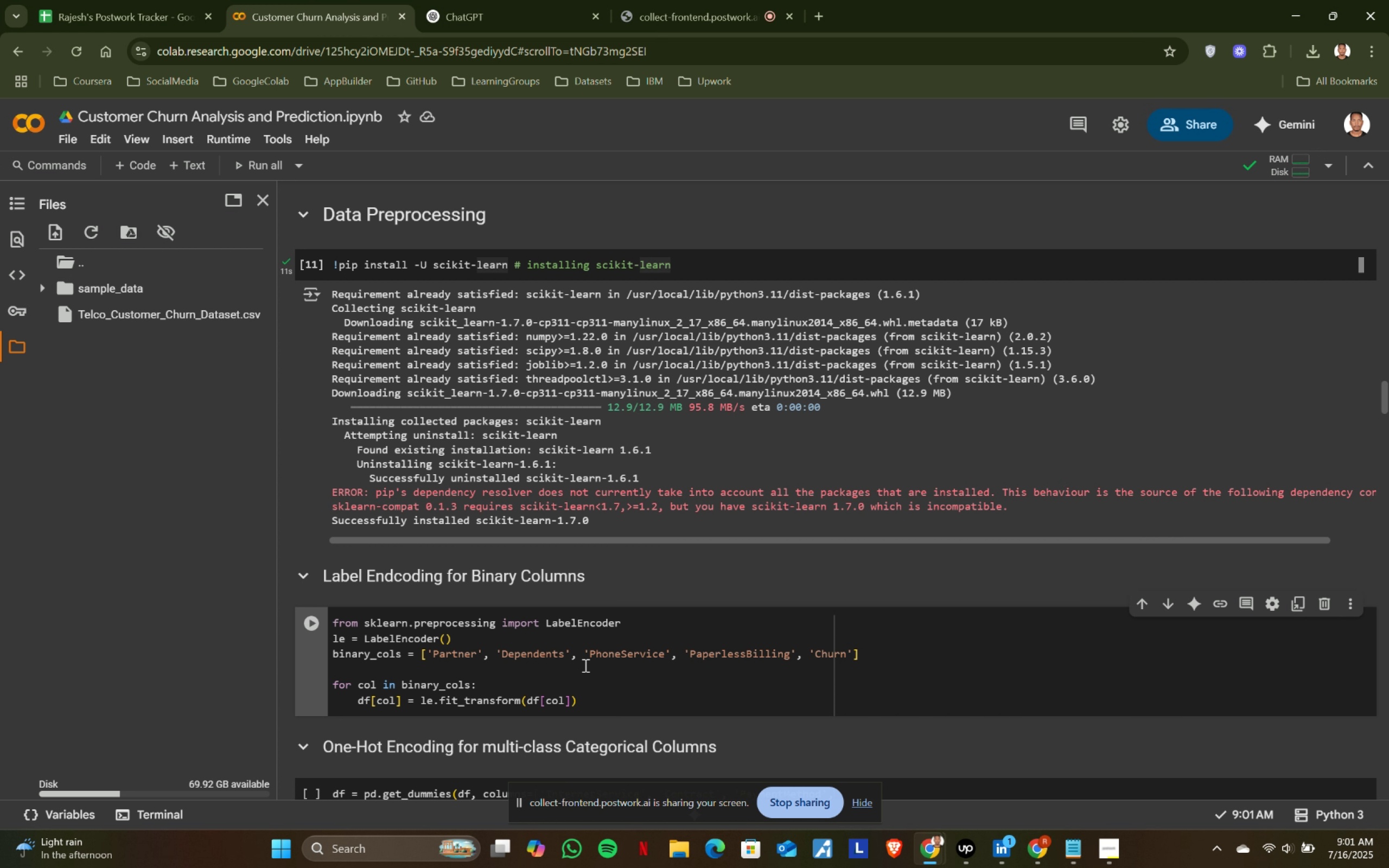 
key(Shift+ShiftRight)
 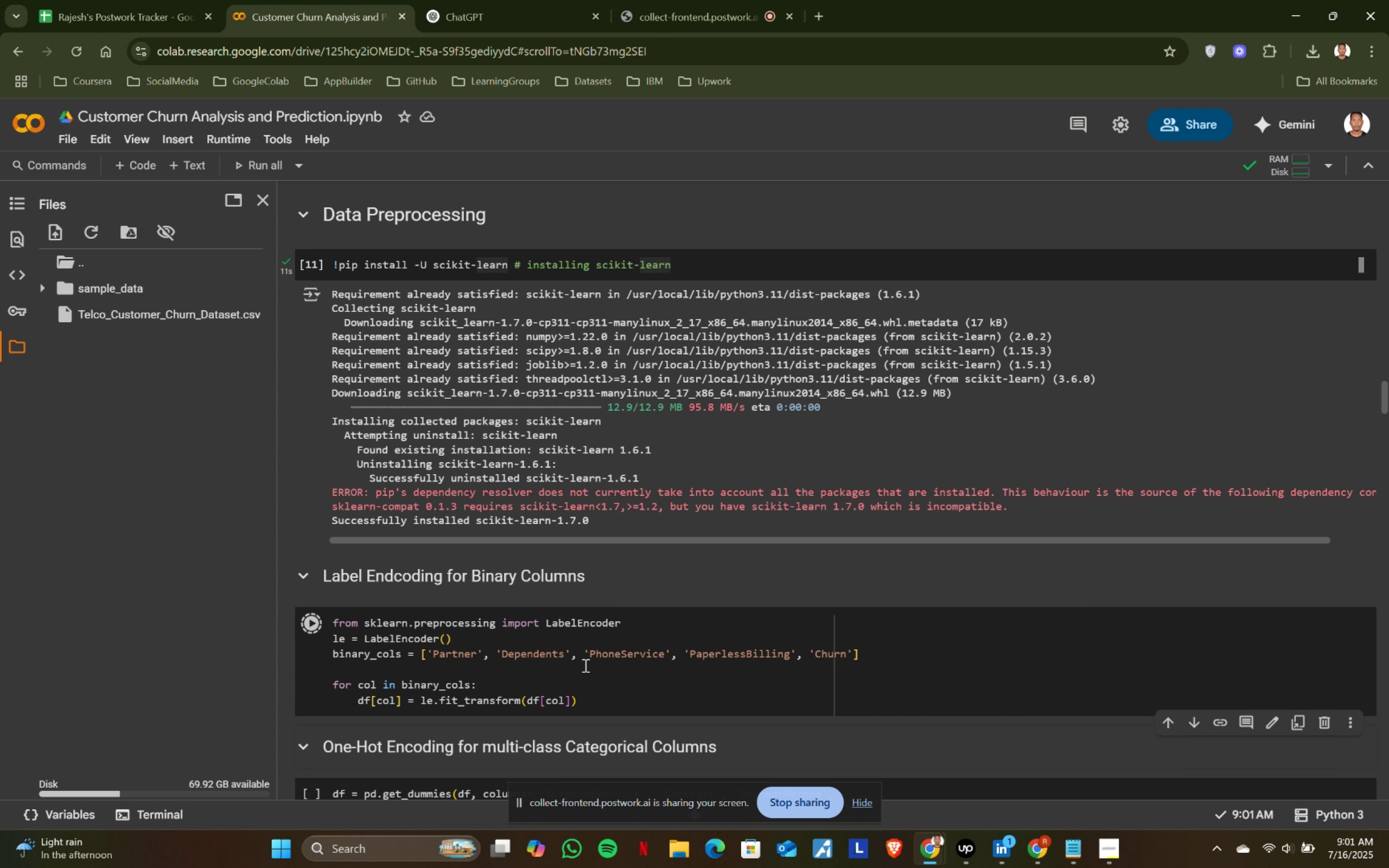 
key(Shift+Enter)
 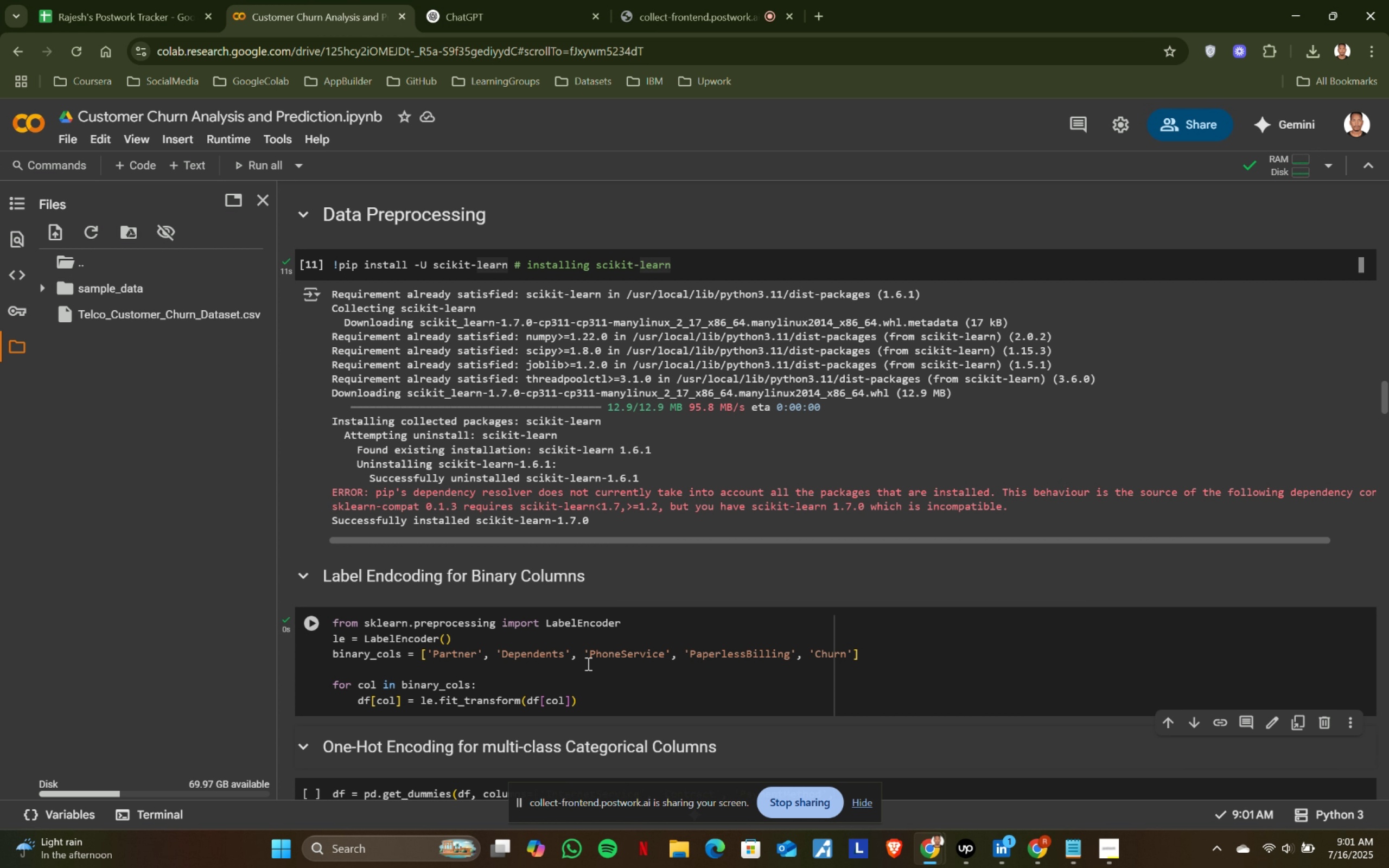 
scroll: coordinate [624, 627], scroll_direction: down, amount: 2.0
 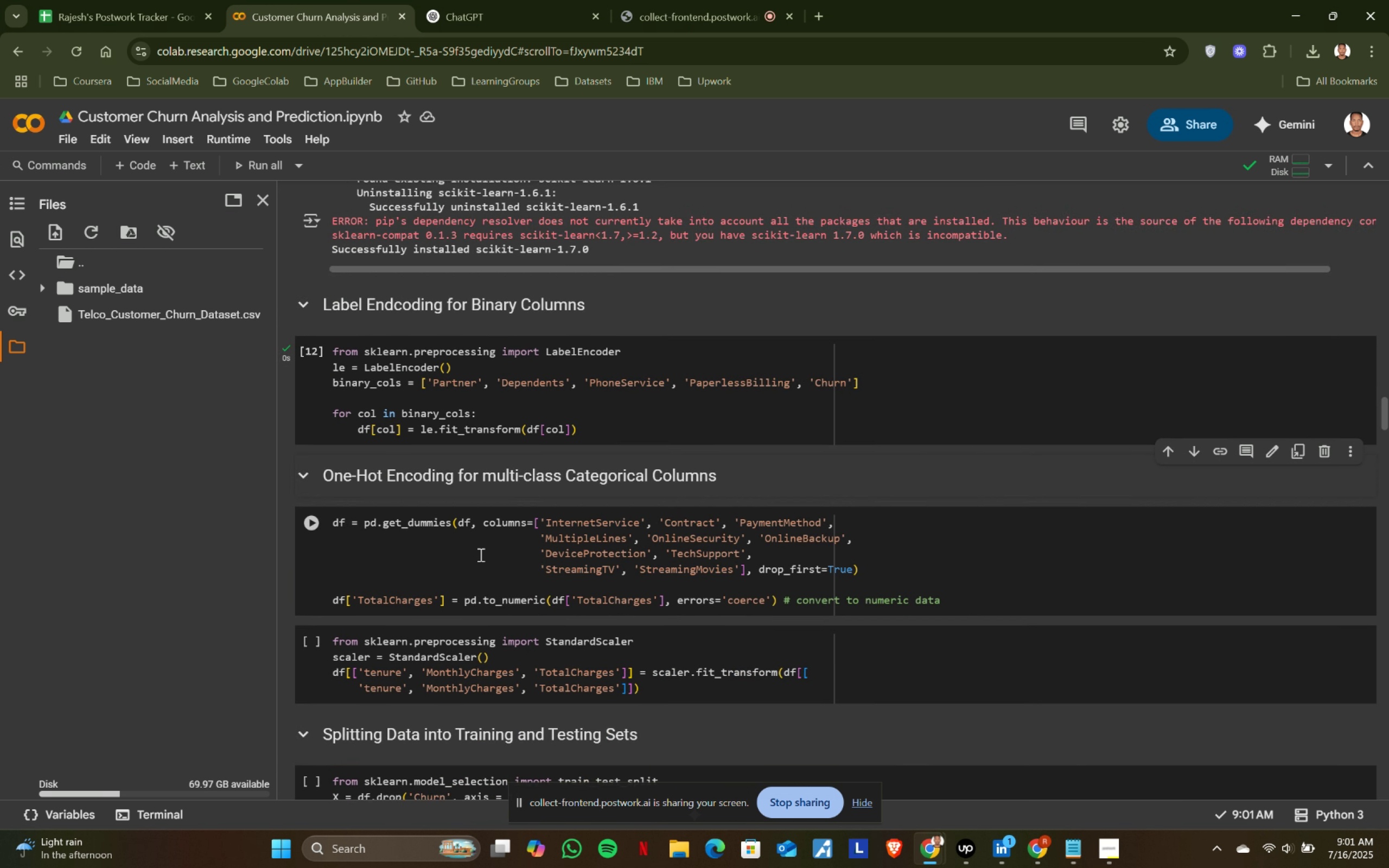 
left_click([480, 554])
 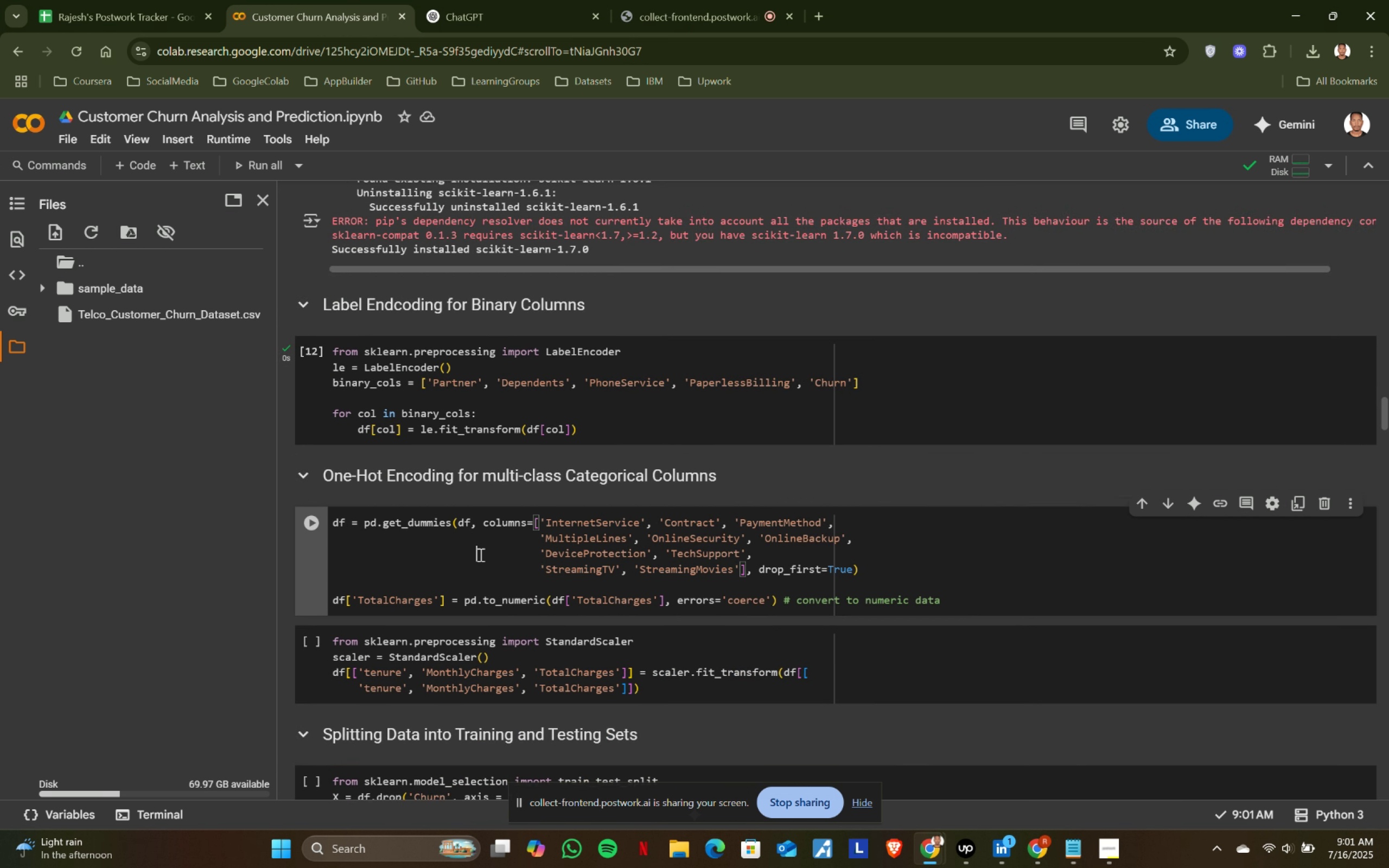 
key(Shift+ShiftRight)
 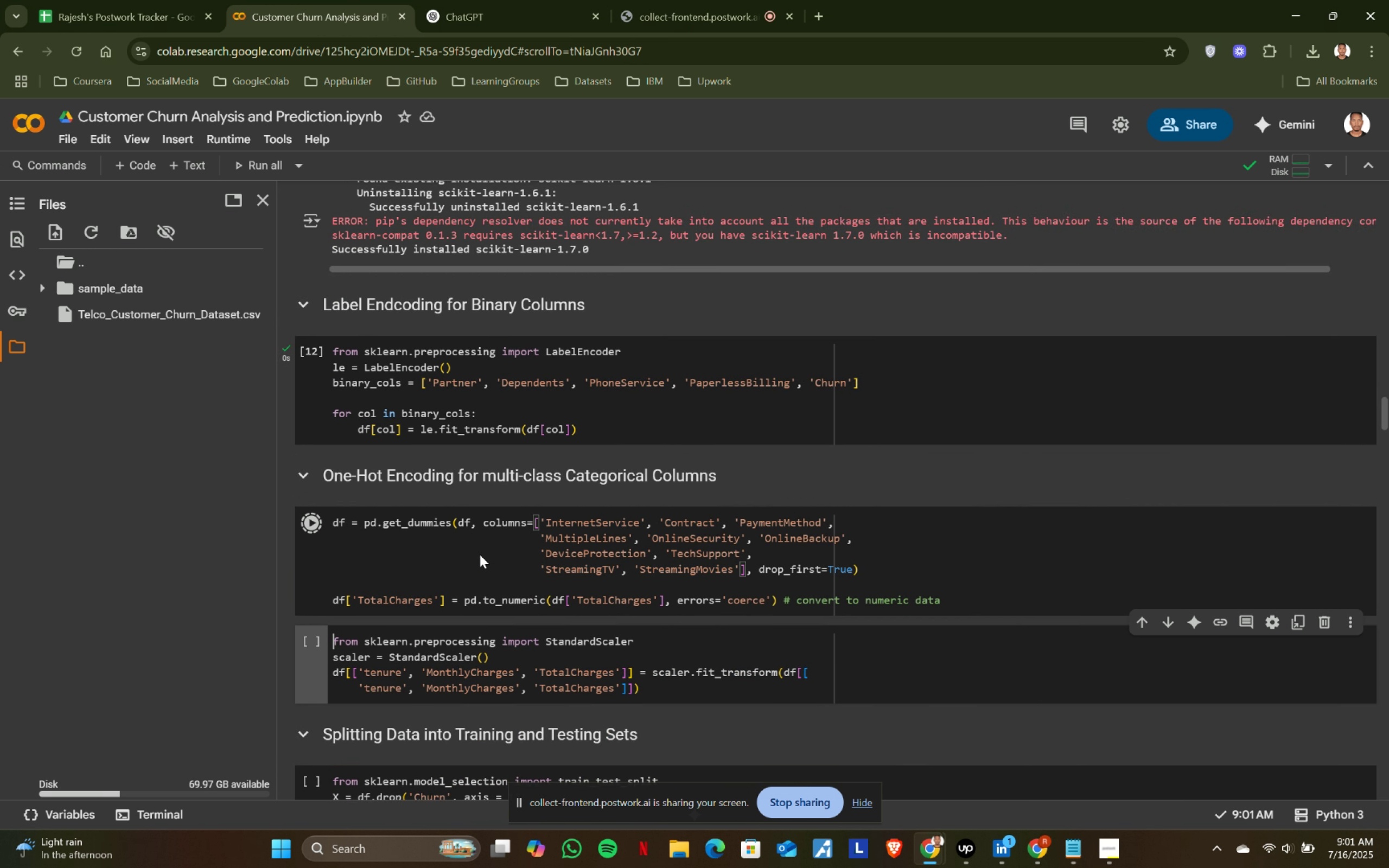 
key(Shift+Enter)
 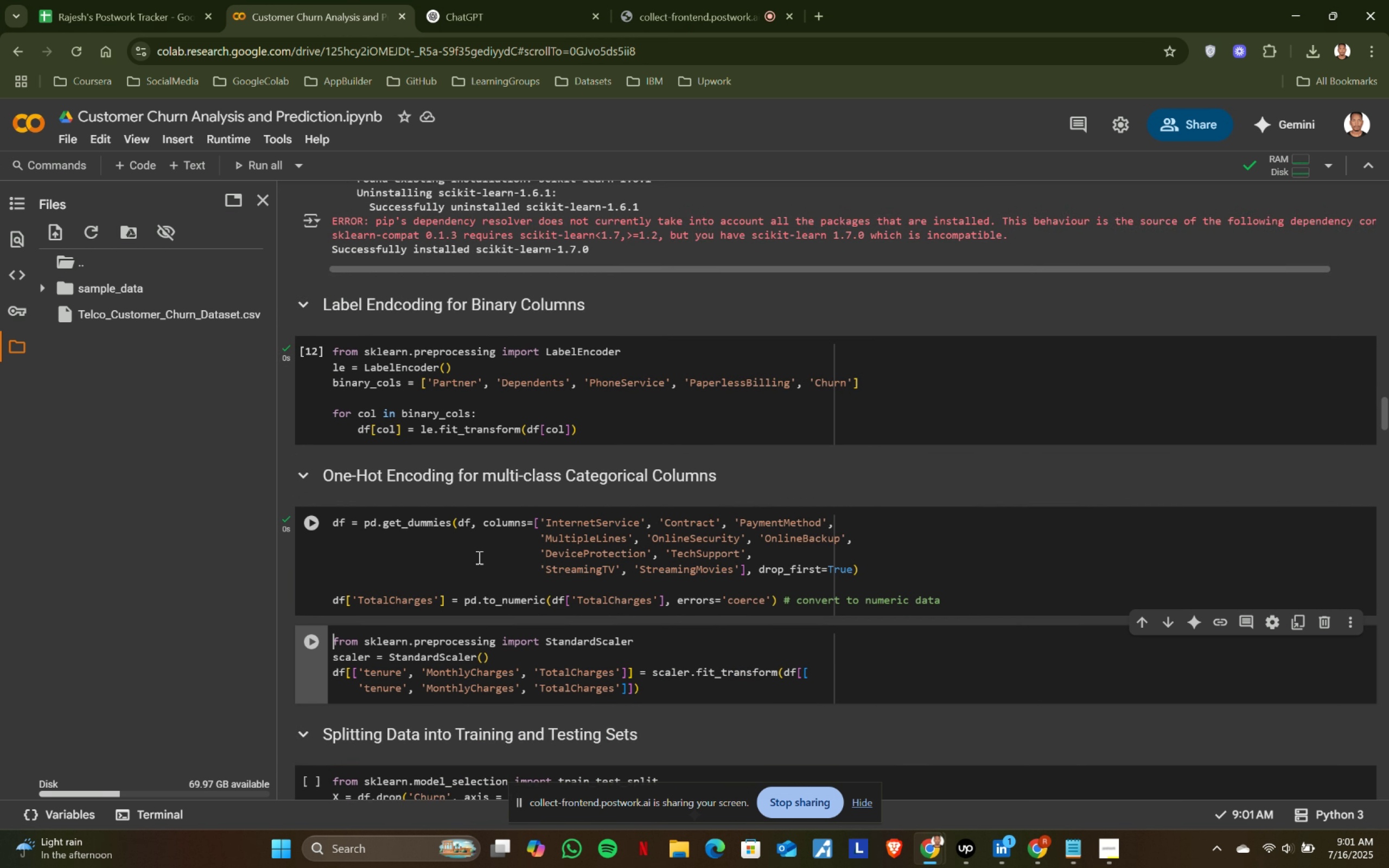 
scroll: coordinate [502, 543], scroll_direction: down, amount: 1.0
 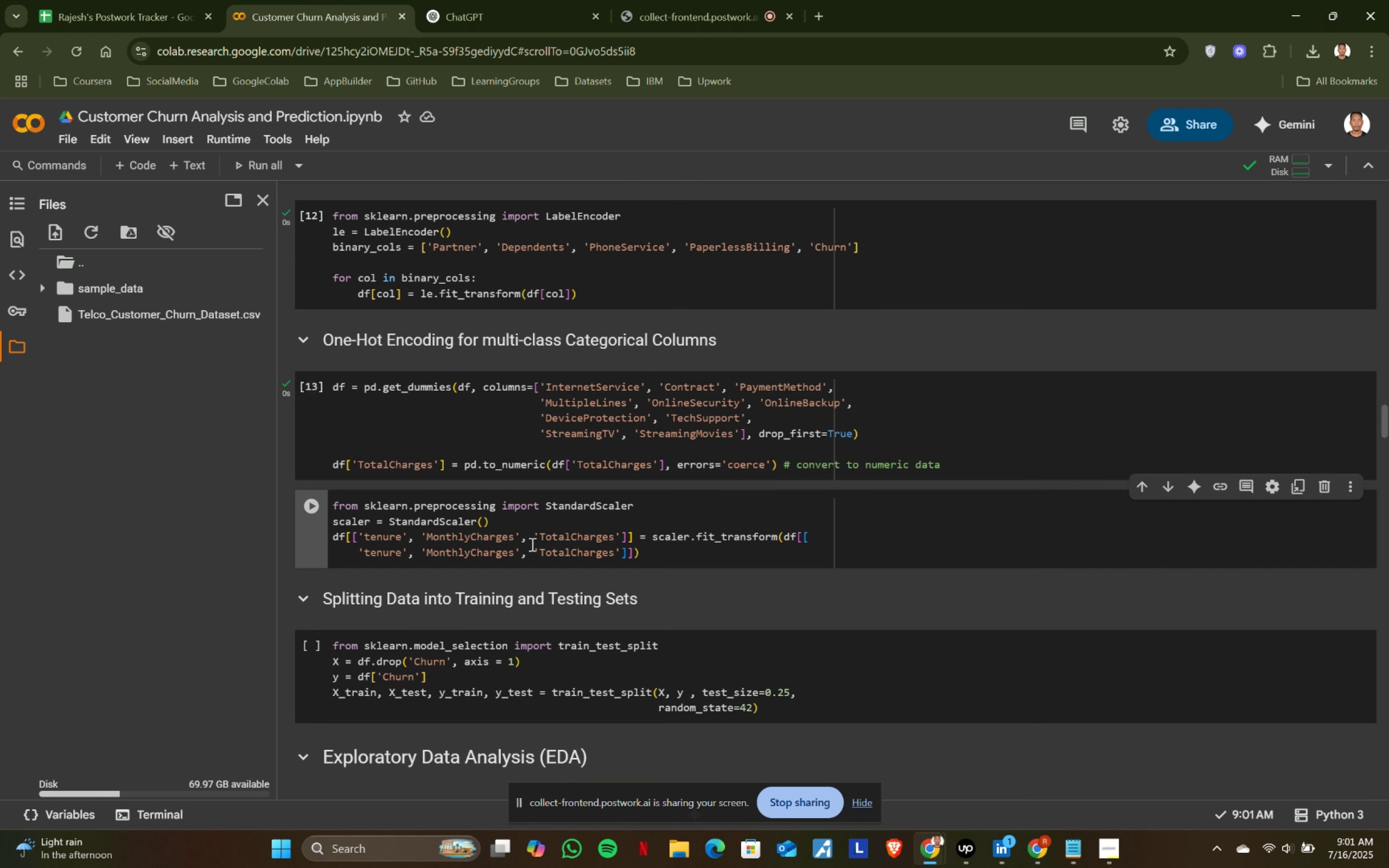 
left_click([531, 544])
 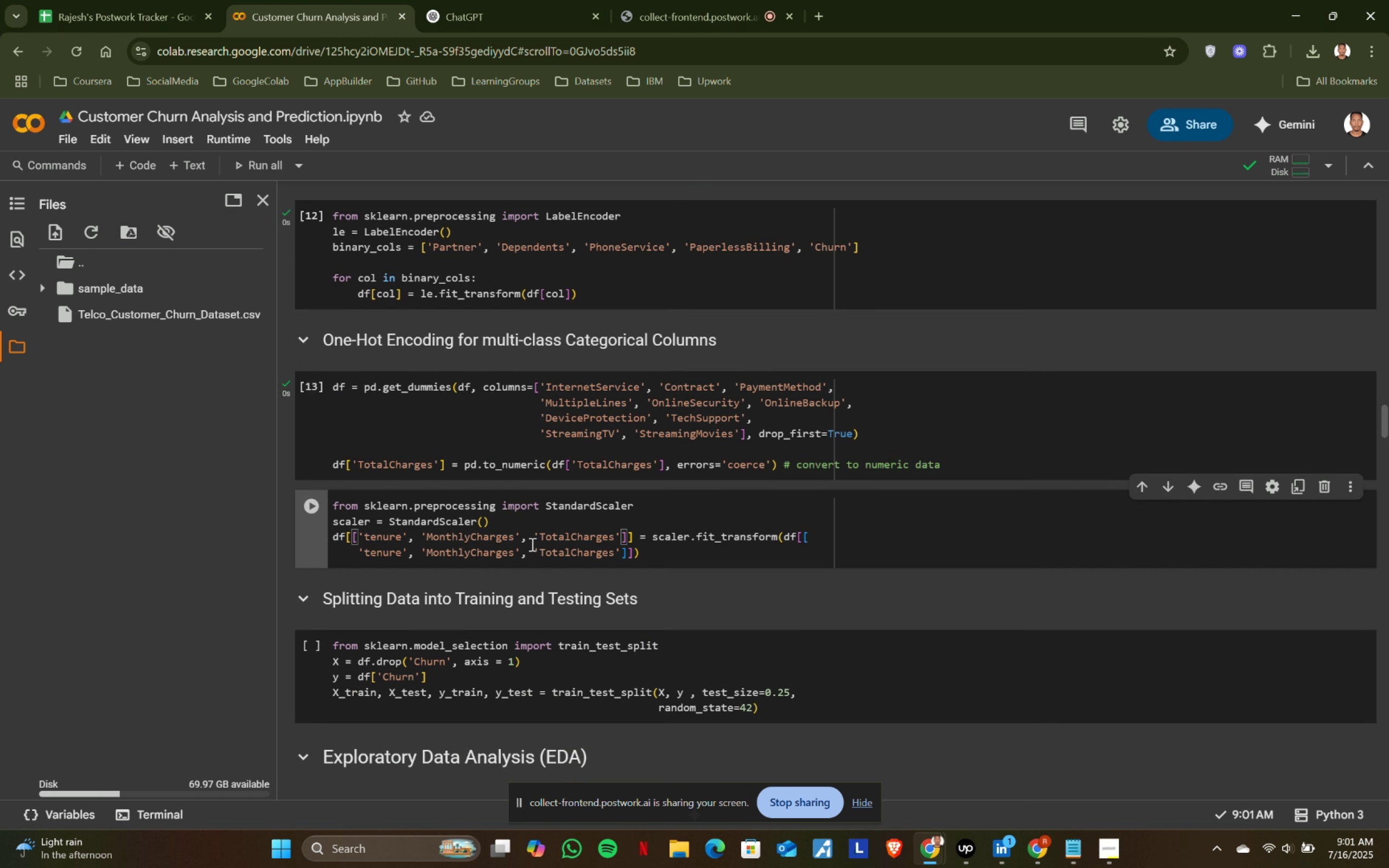 
key(Shift+ShiftRight)
 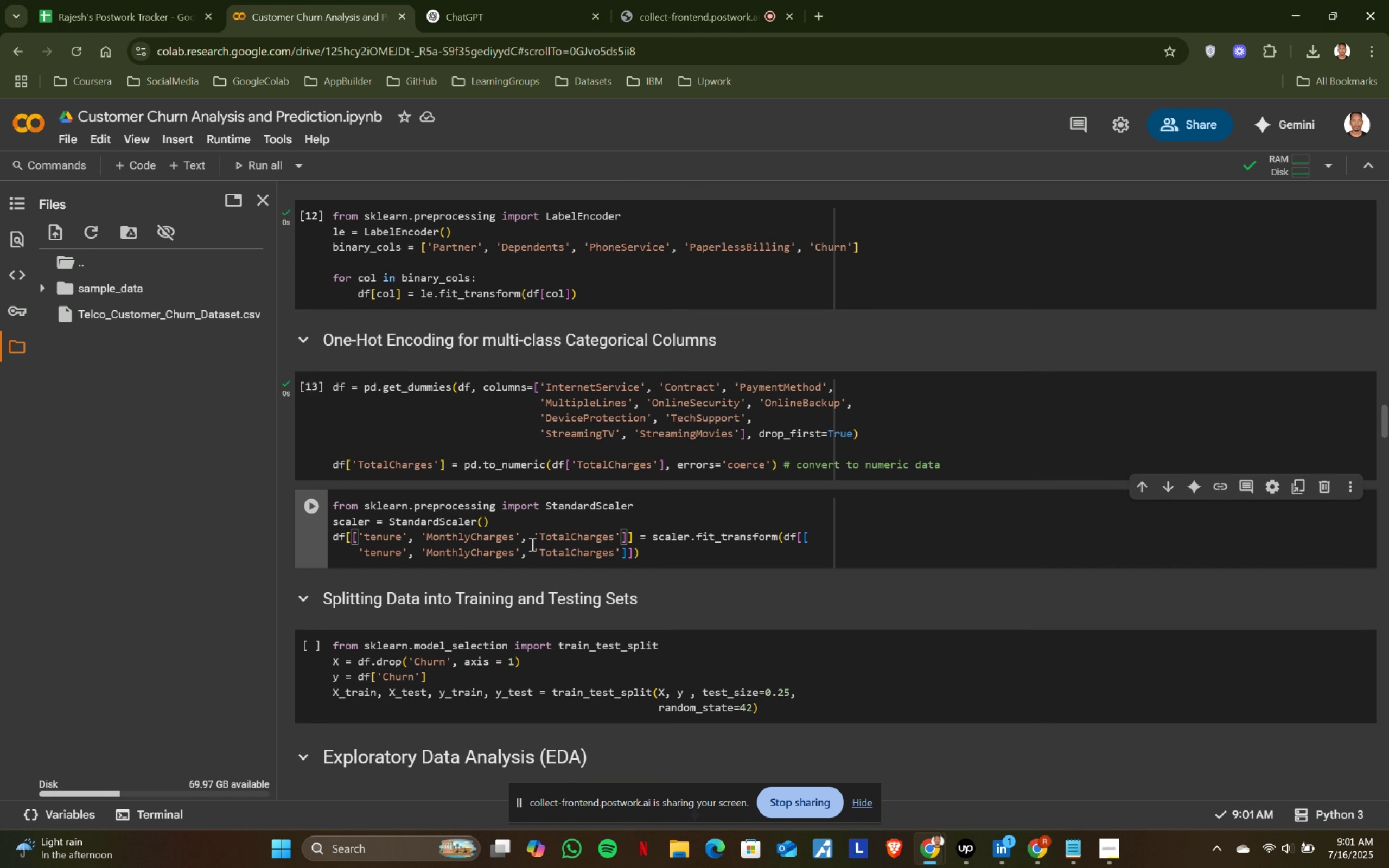 
key(Shift+Enter)
 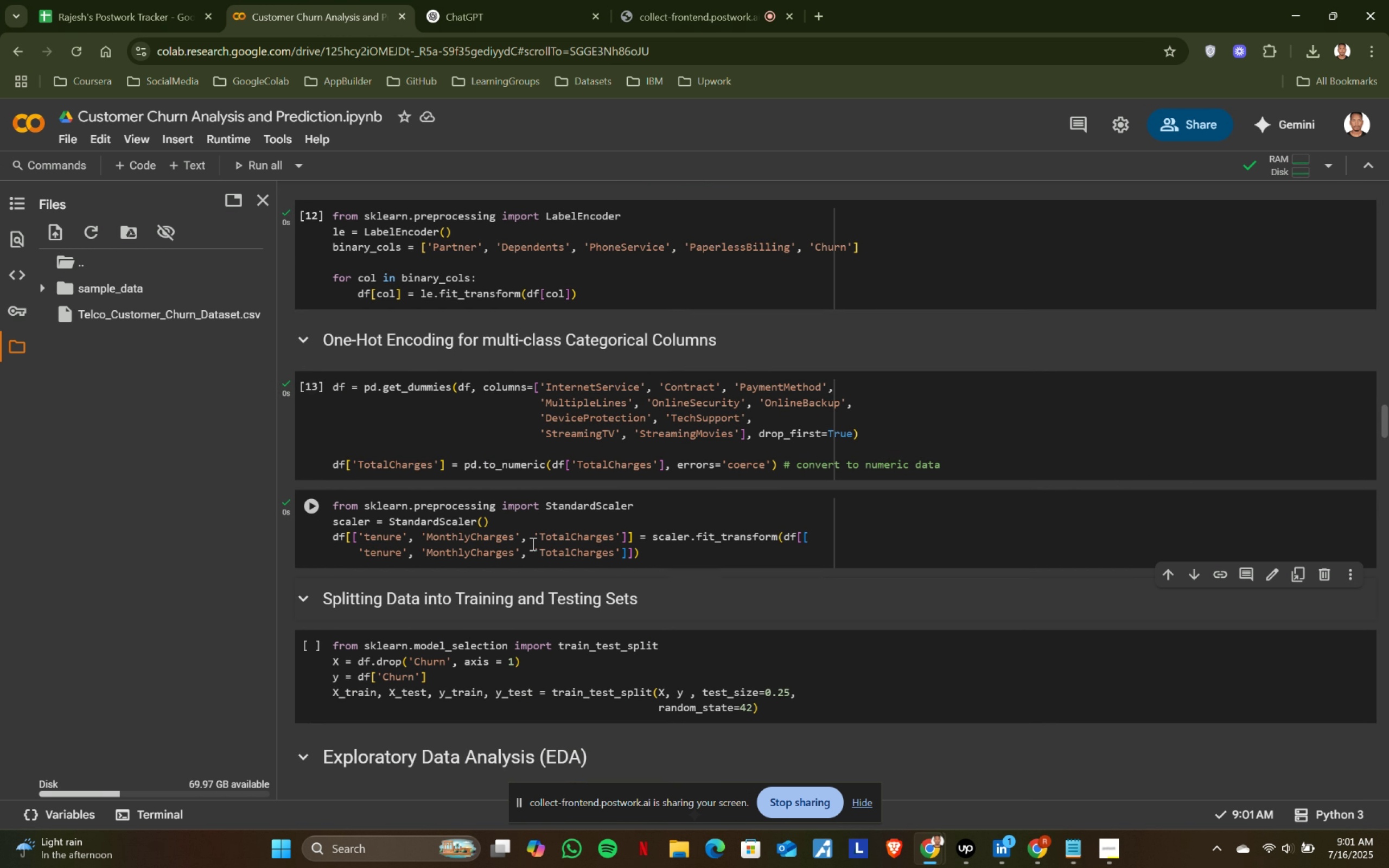 
scroll: coordinate [532, 544], scroll_direction: down, amount: 1.0
 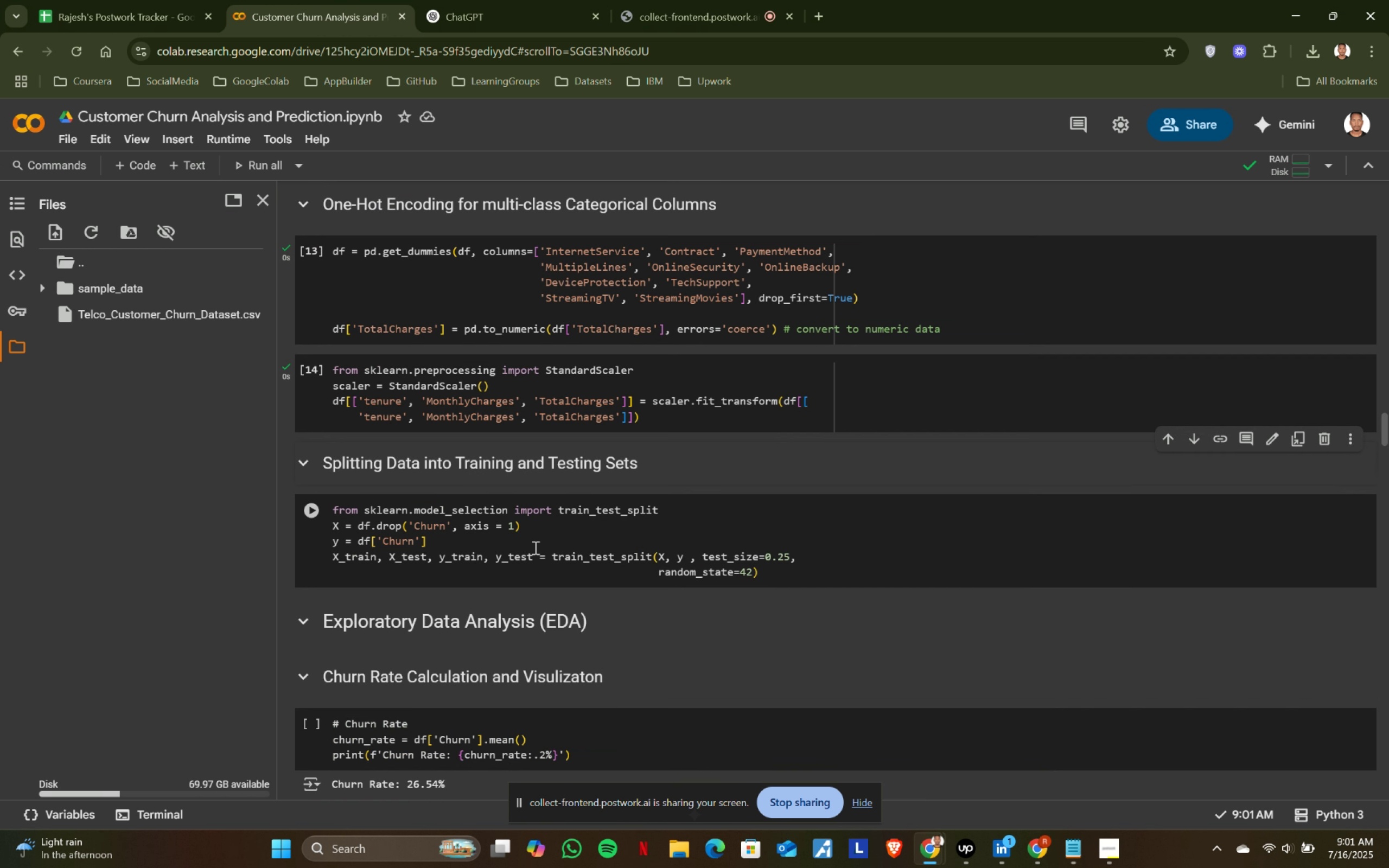 
left_click([535, 549])
 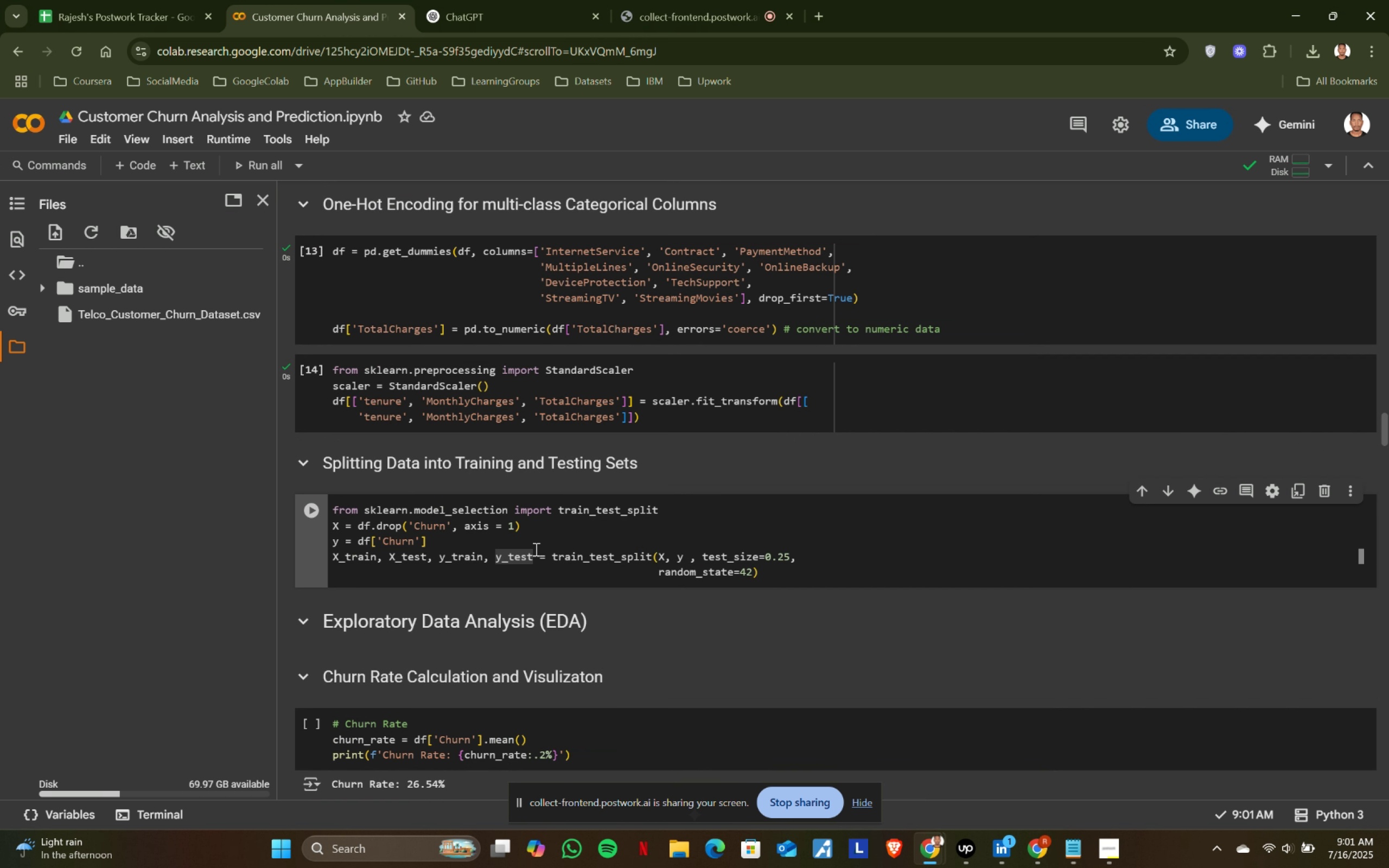 
key(Shift+ShiftRight)
 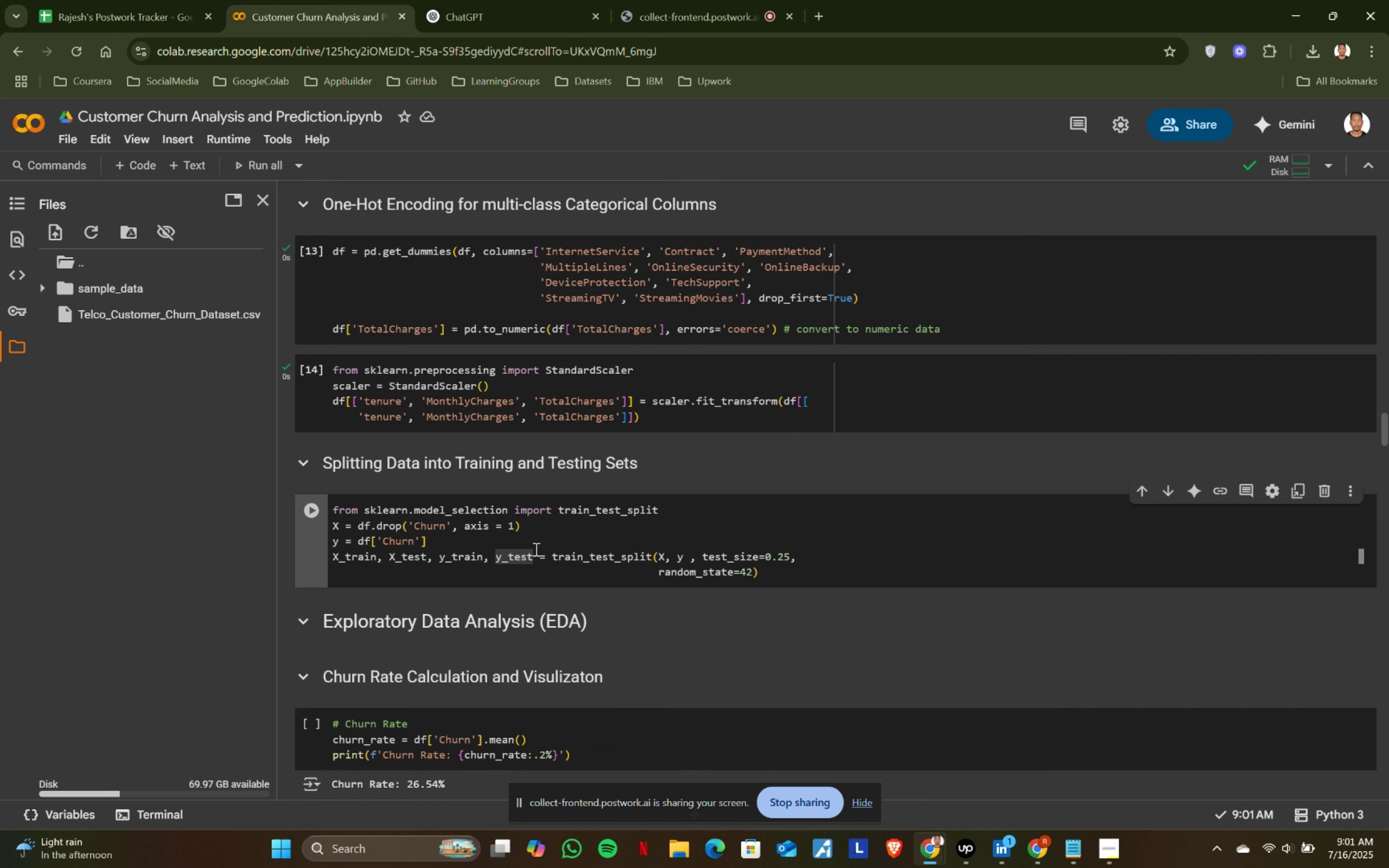 
key(Shift+Enter)
 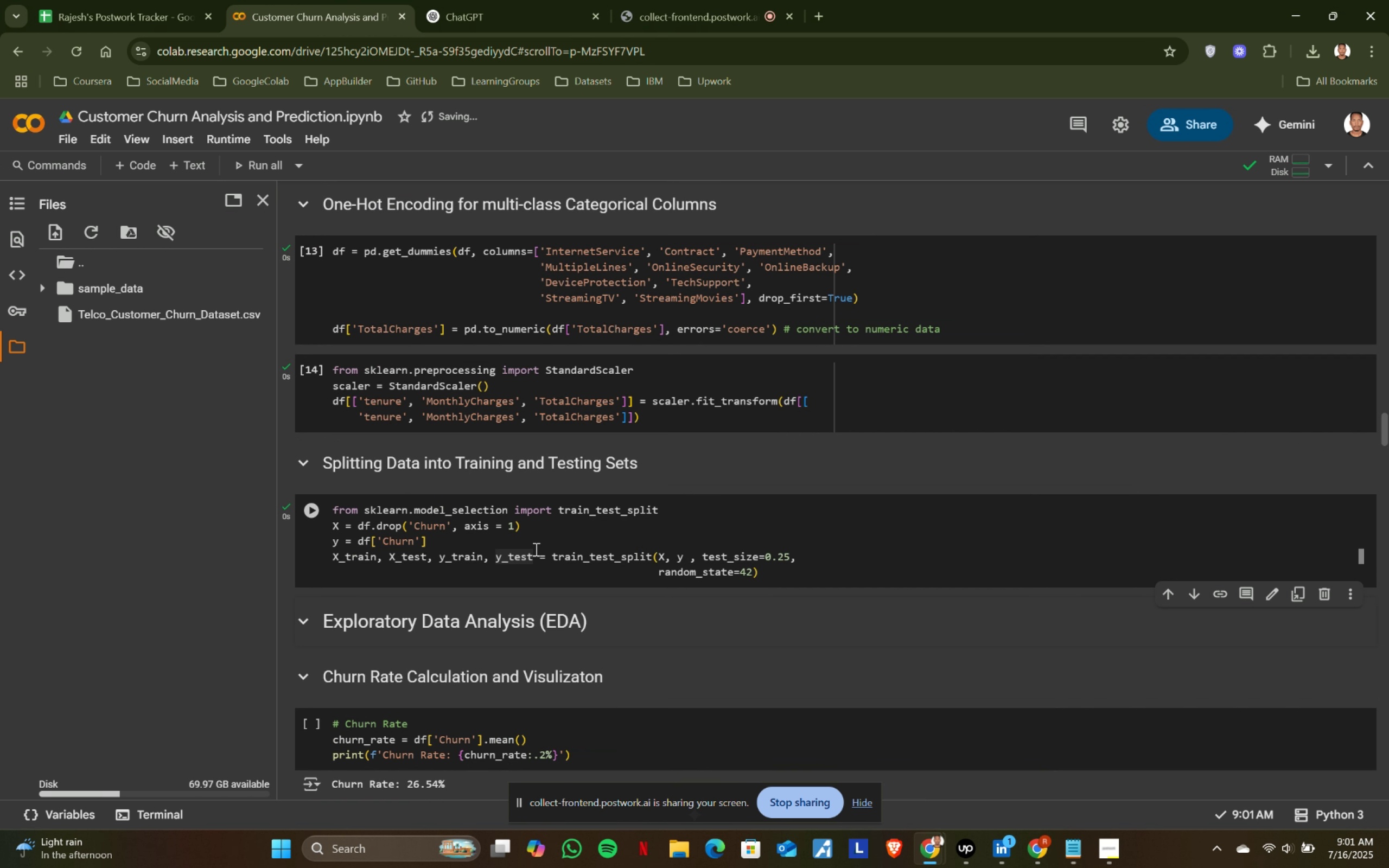 
scroll: coordinate [535, 549], scroll_direction: down, amount: 1.0
 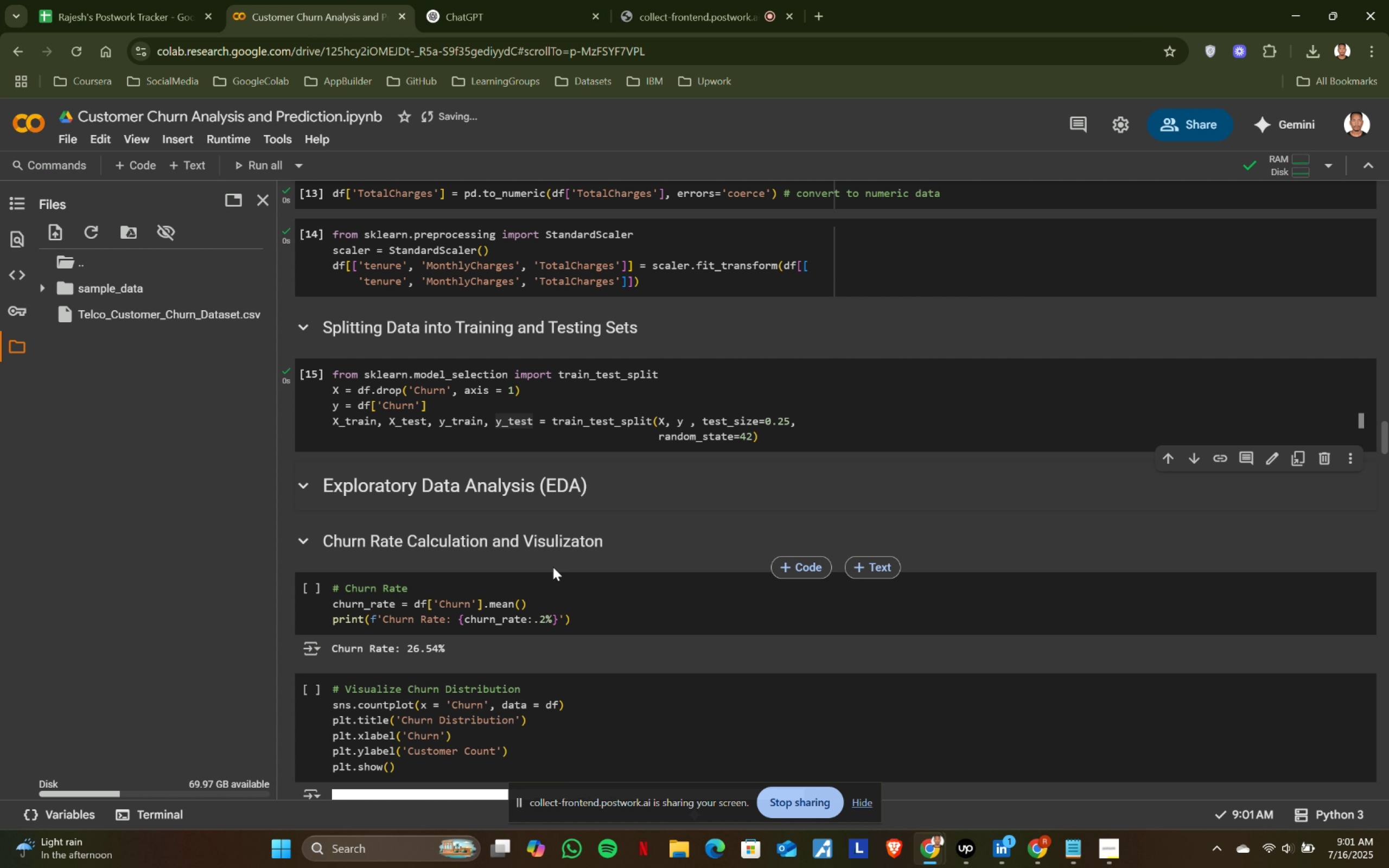 
left_click([556, 605])
 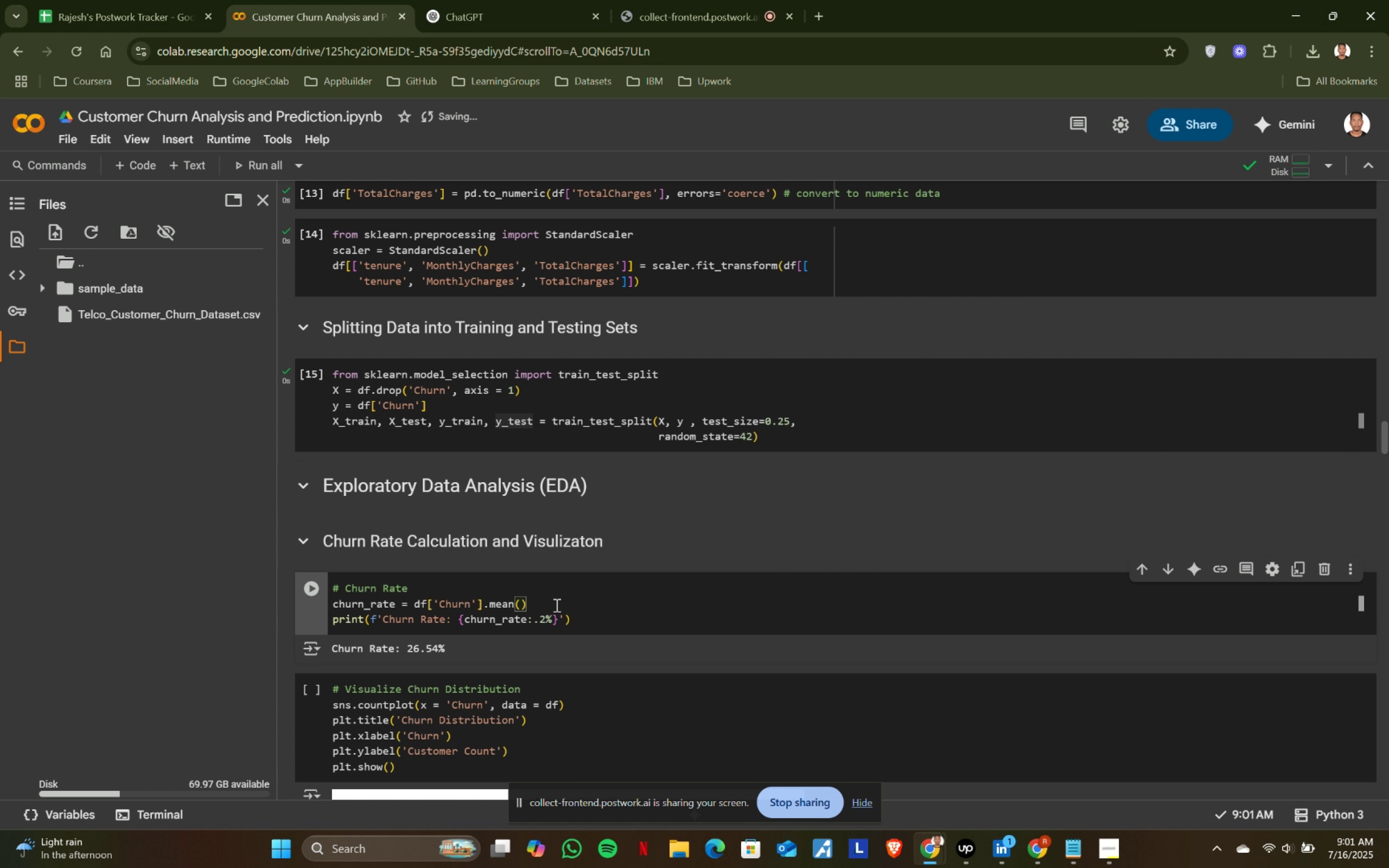 
key(Shift+ShiftRight)
 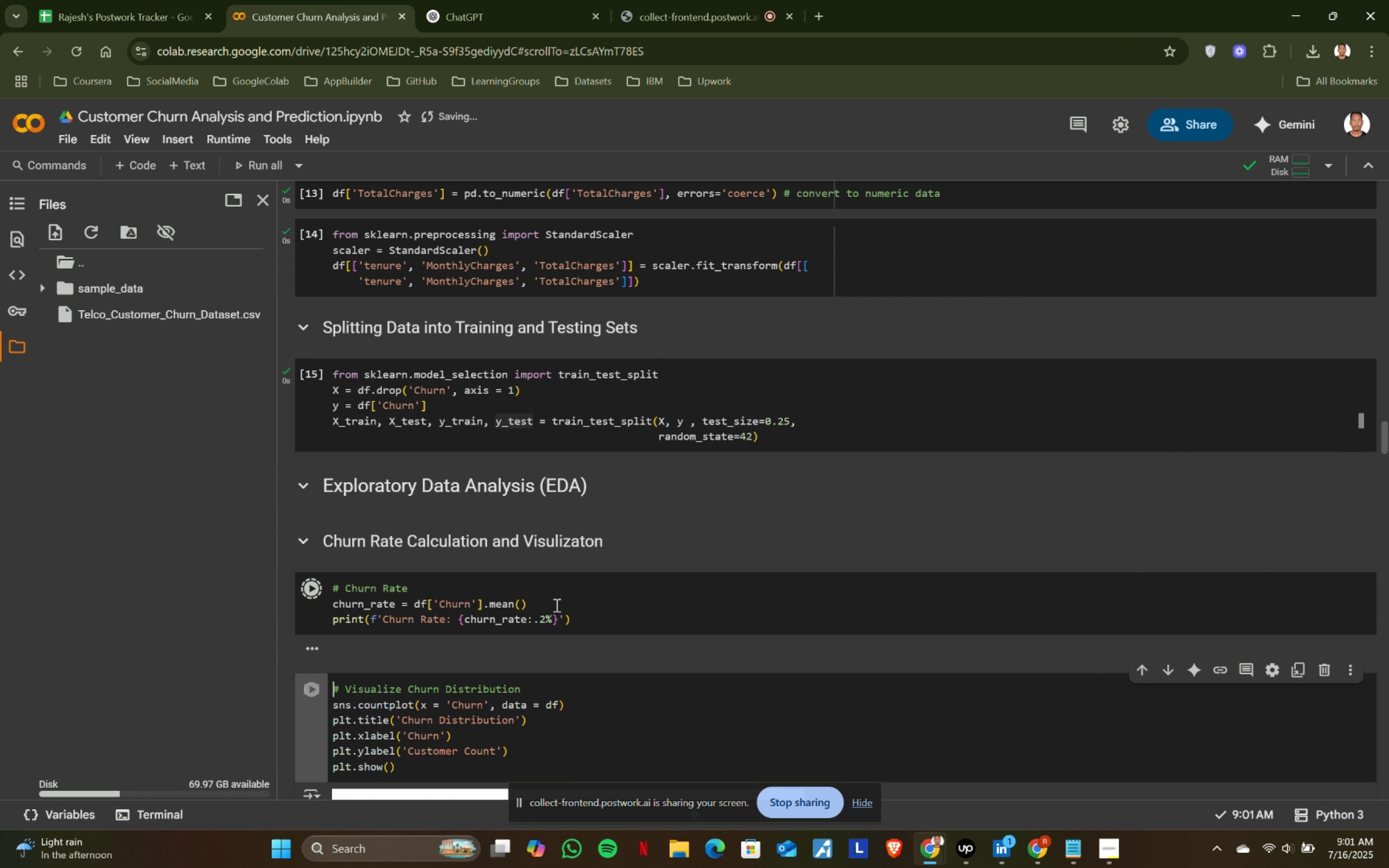 
key(Shift+Enter)
 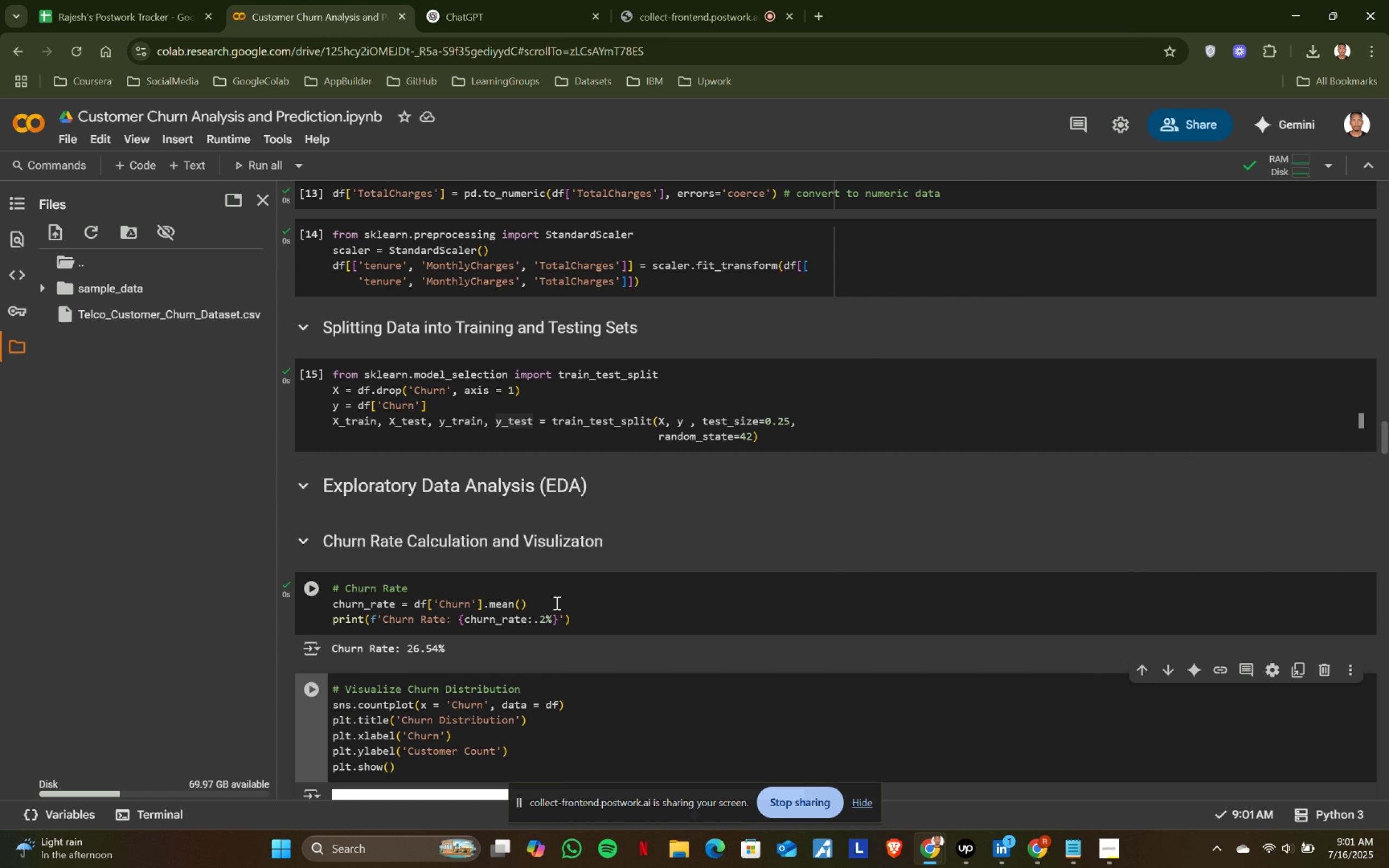 
scroll: coordinate [582, 487], scroll_direction: down, amount: 2.0
 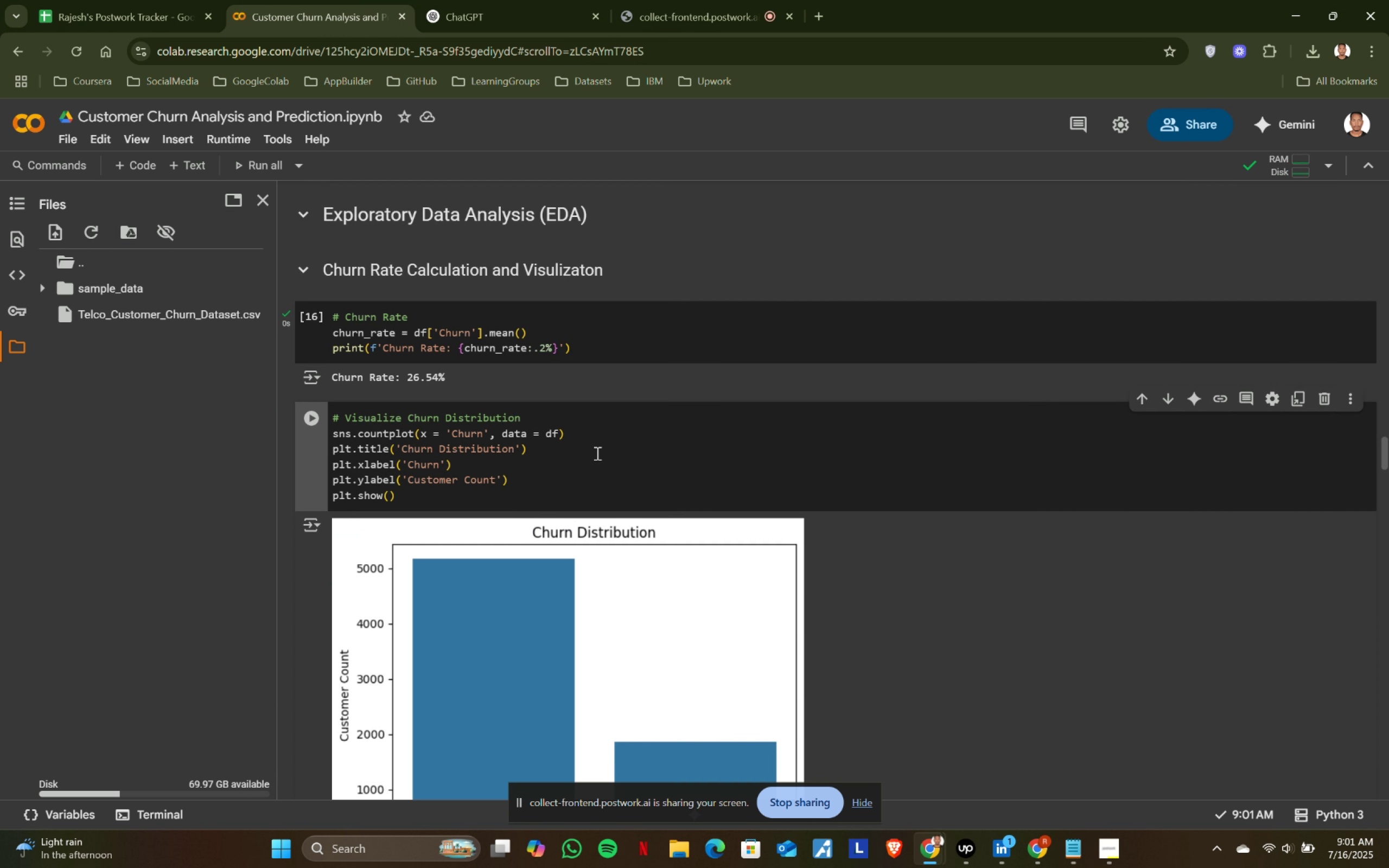 
left_click([596, 452])
 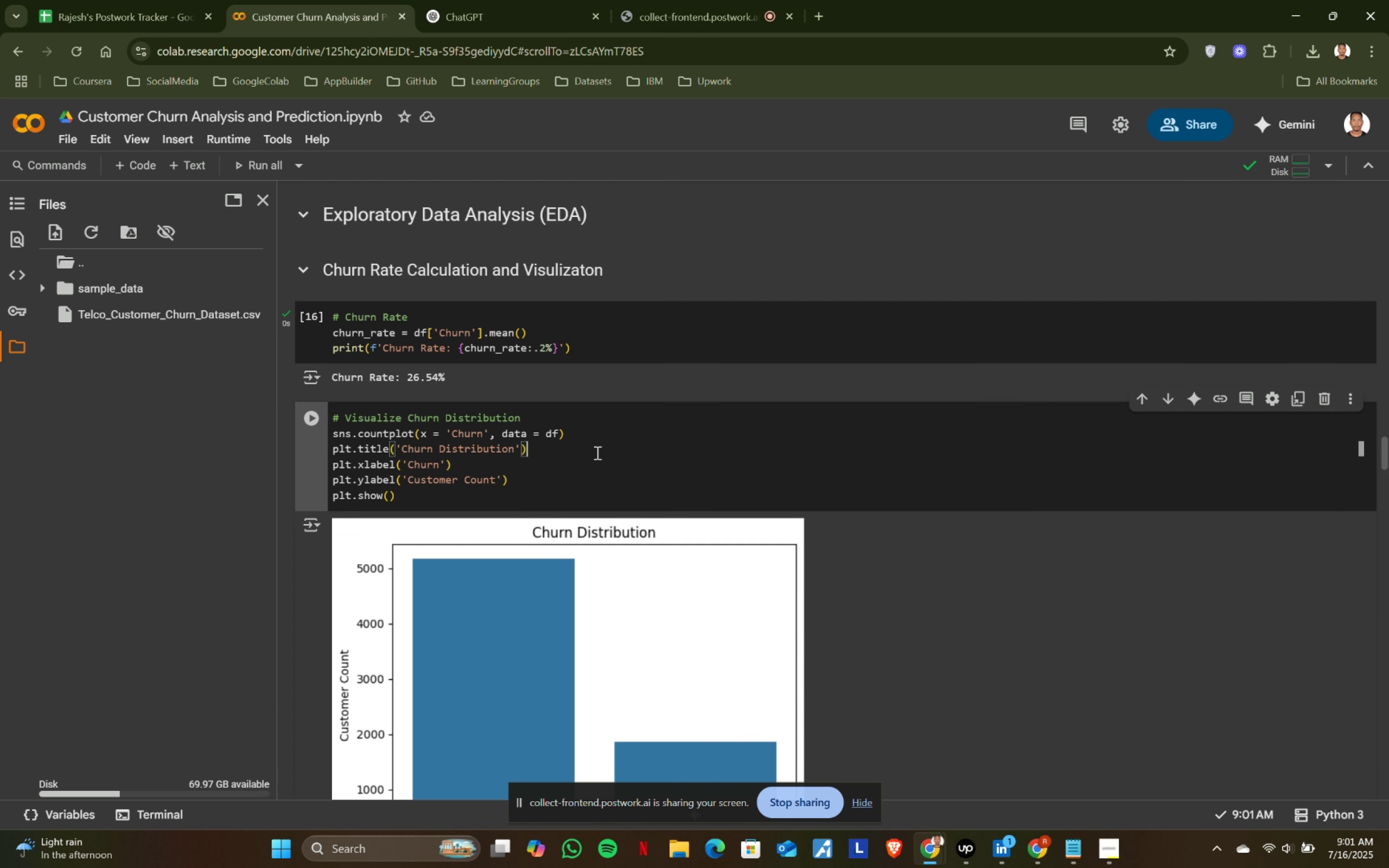 
key(Shift+ShiftRight)
 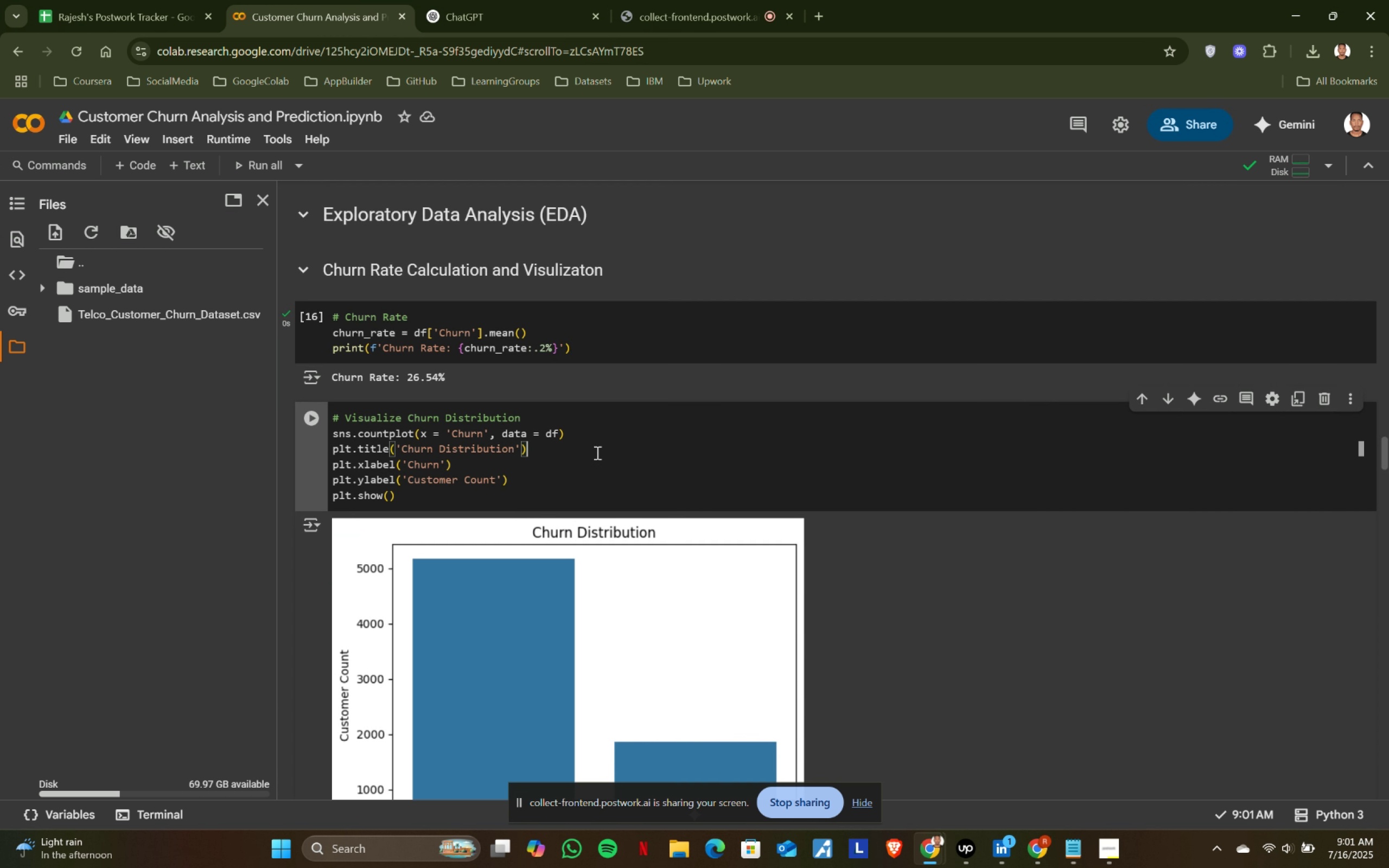 
key(Shift+Enter)
 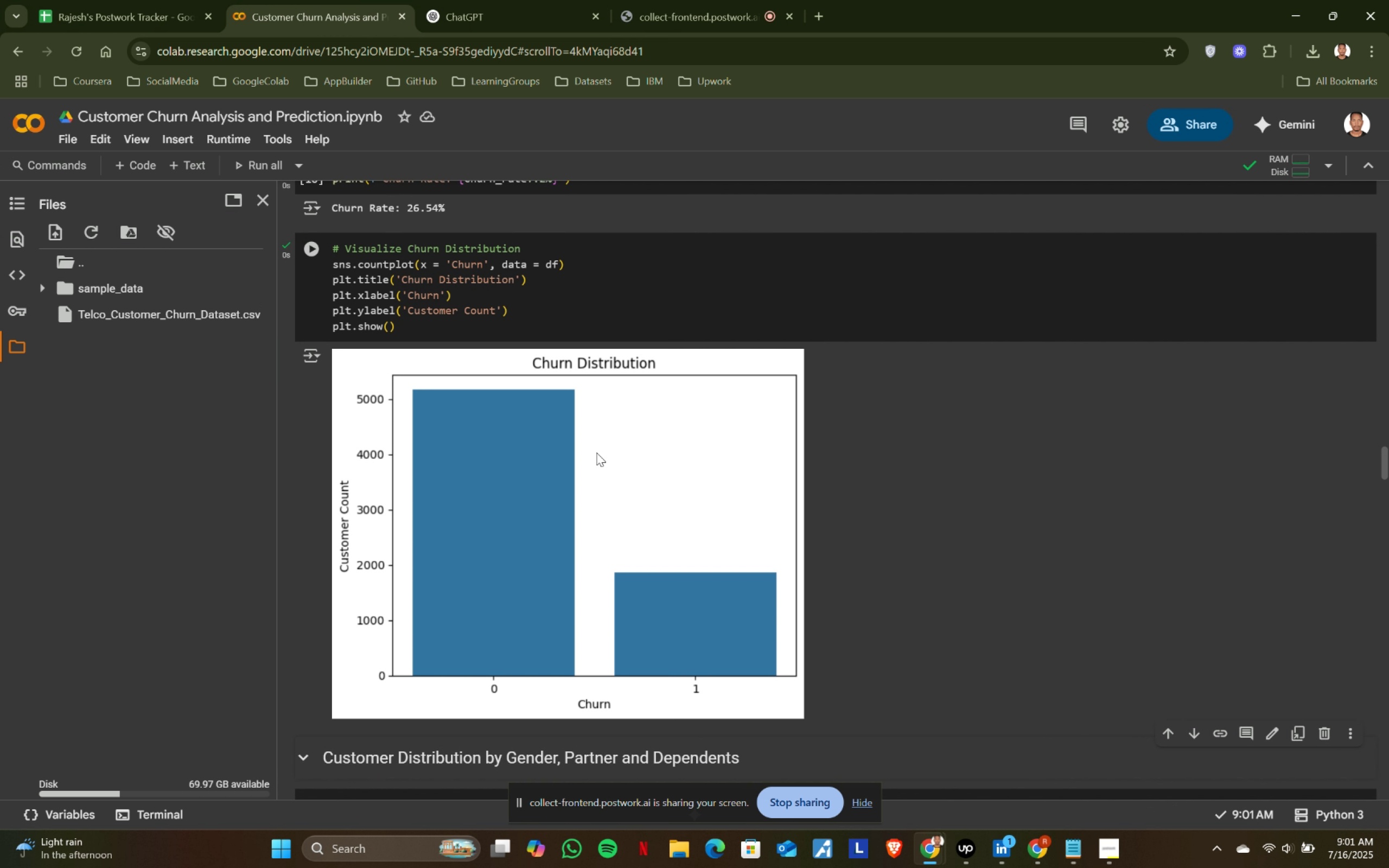 
scroll: coordinate [596, 452], scroll_direction: down, amount: 3.0
 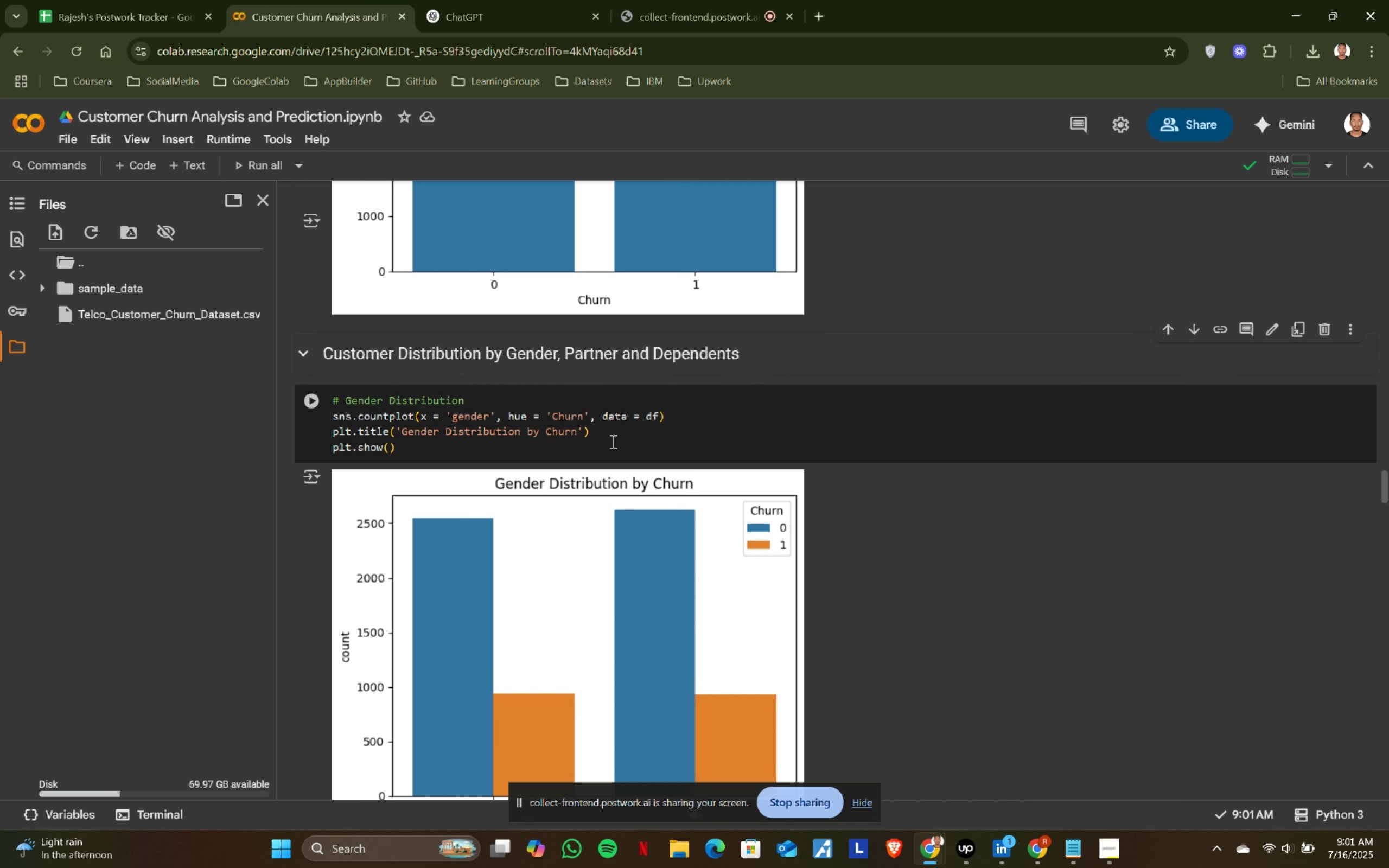 
left_click([615, 439])
 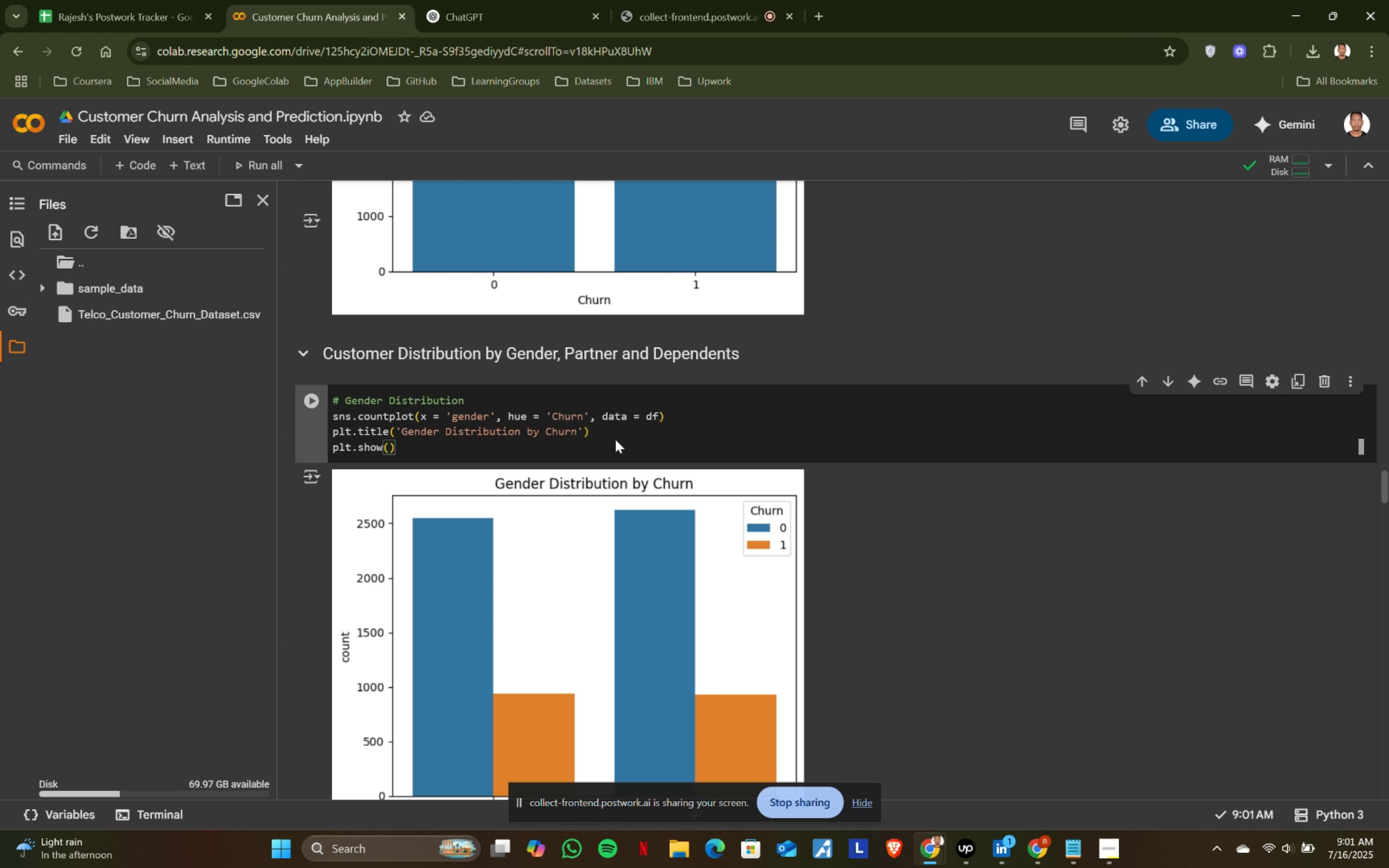 
key(Shift+ShiftRight)
 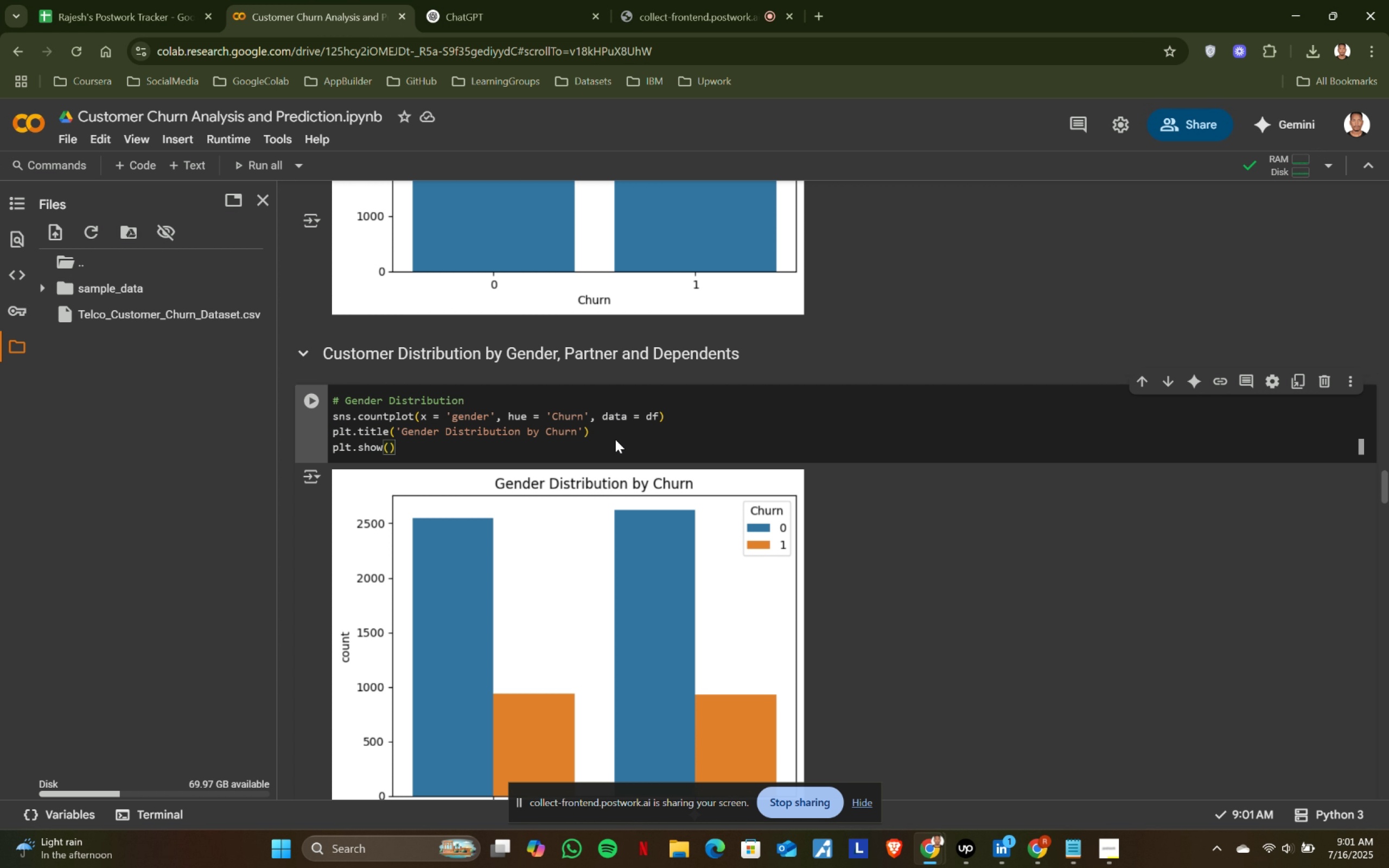 
key(Shift+Enter)
 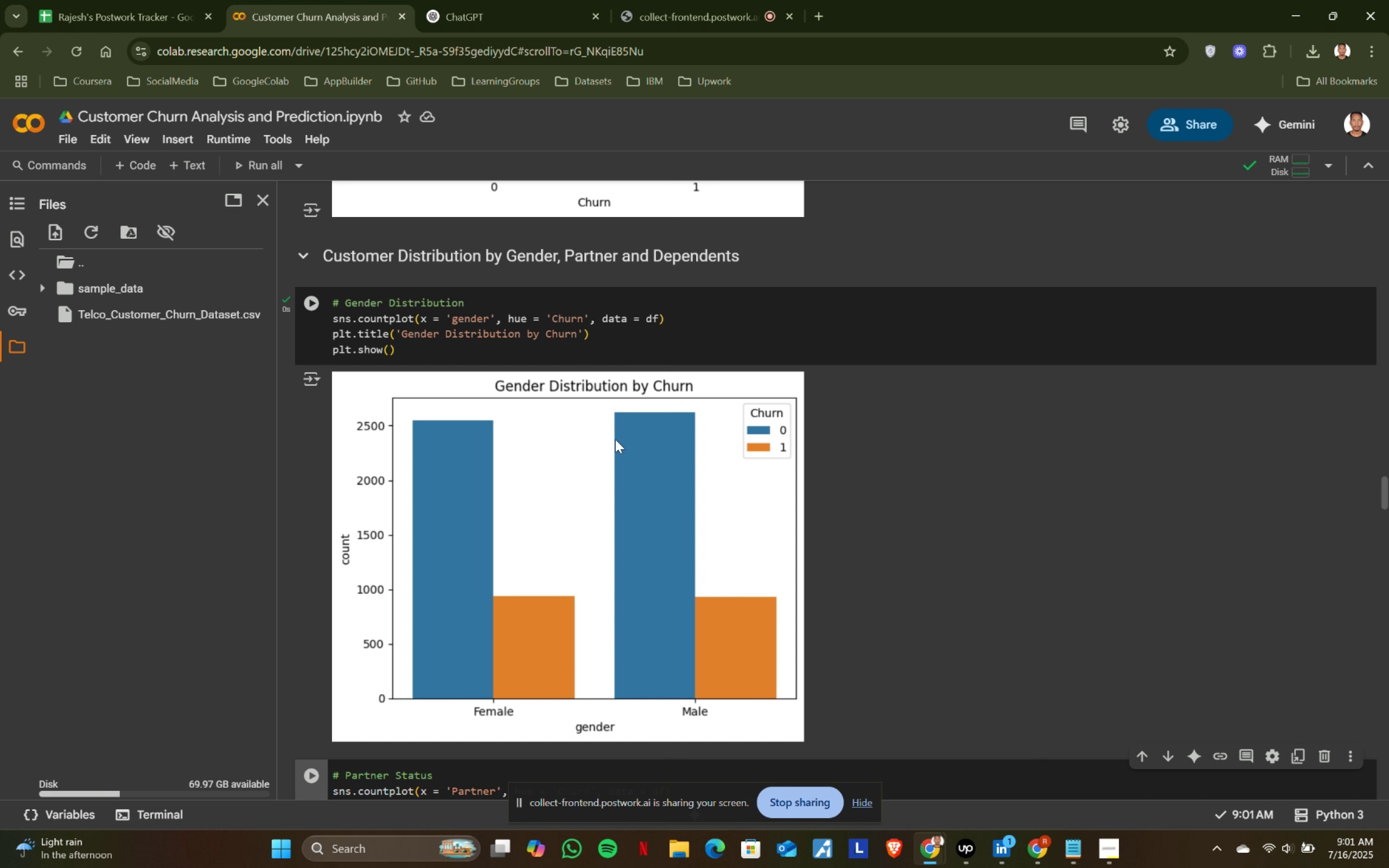 
scroll: coordinate [615, 439], scroll_direction: down, amount: 3.0
 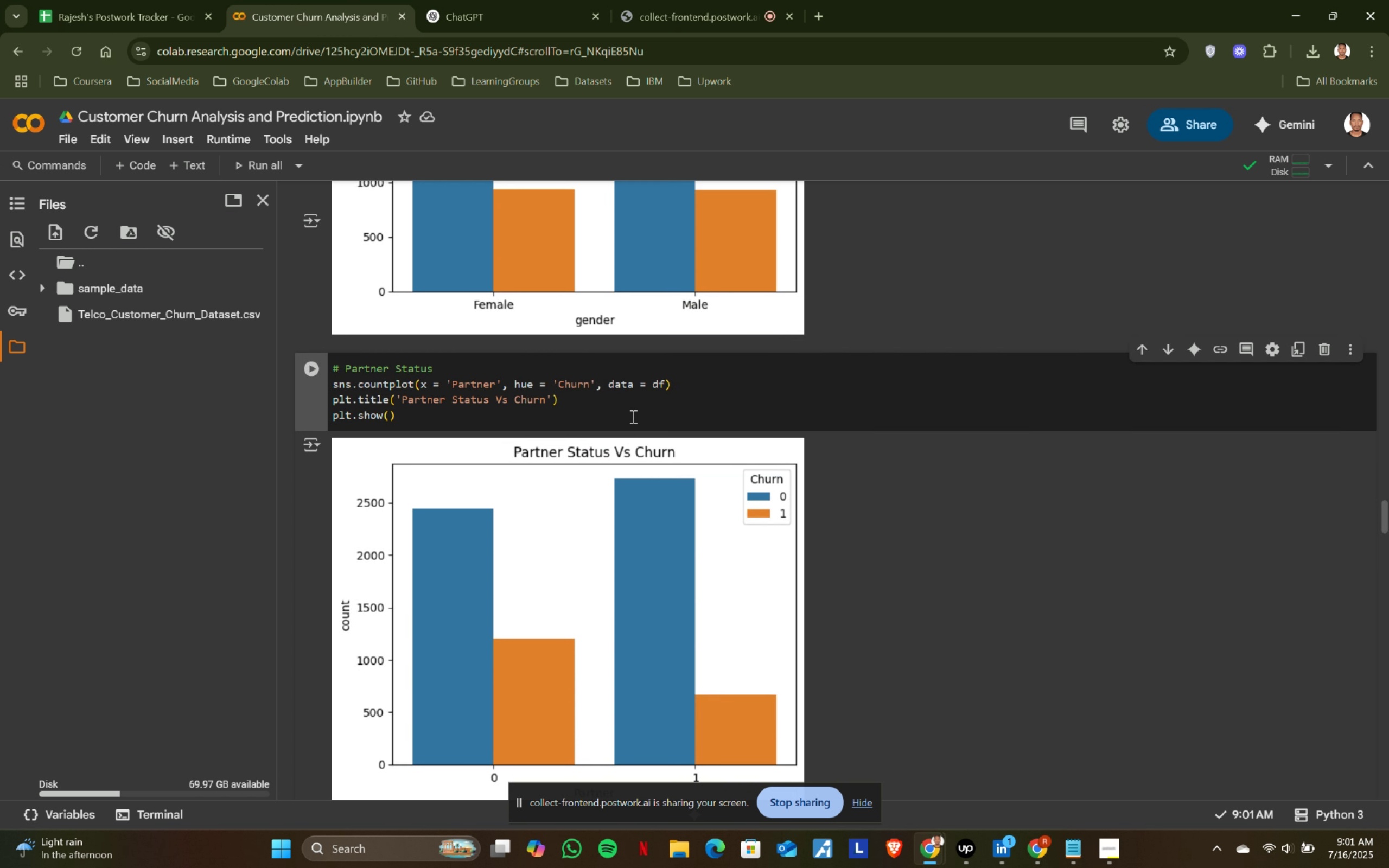 
left_click([632, 416])
 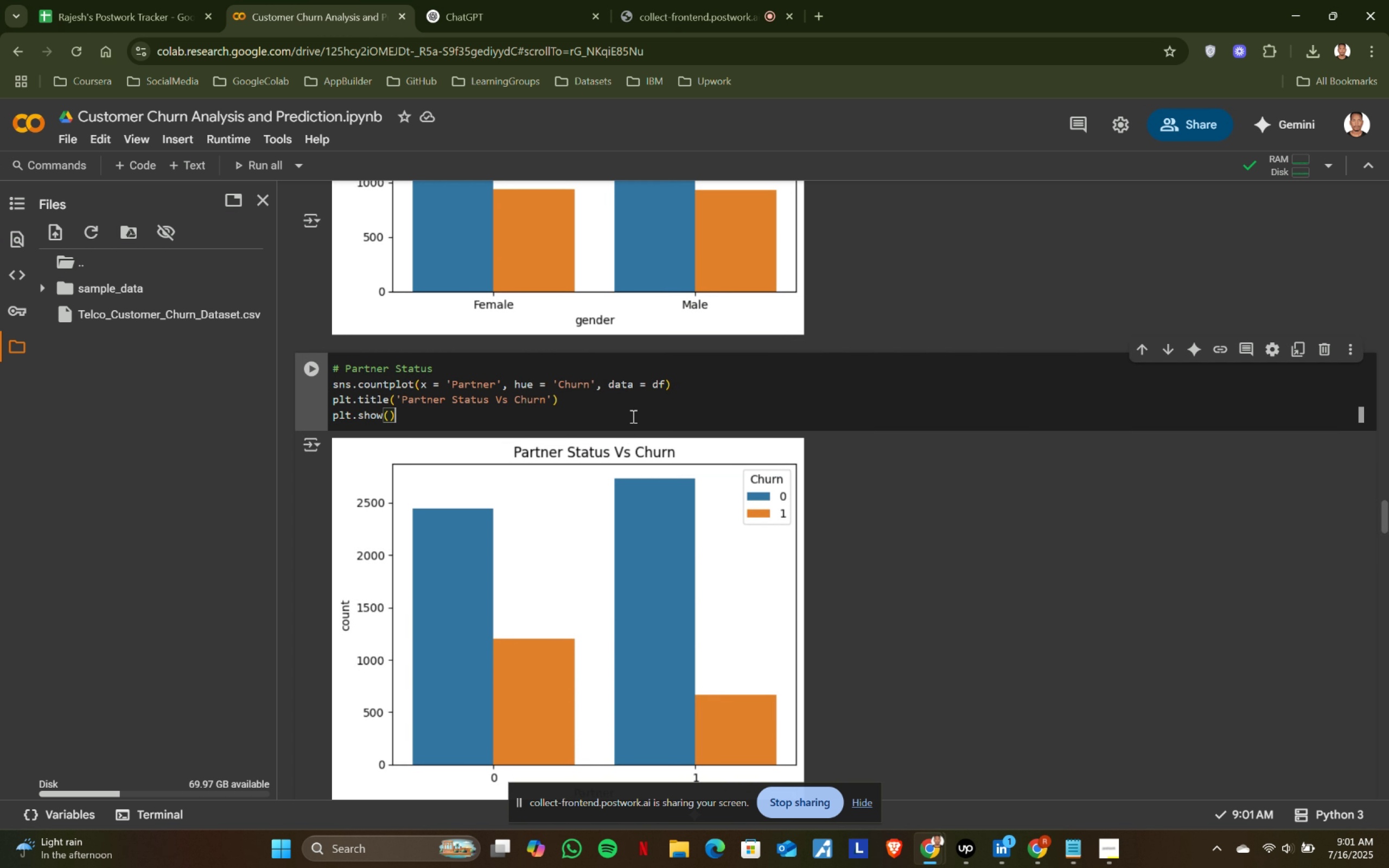 
key(Shift+ShiftRight)
 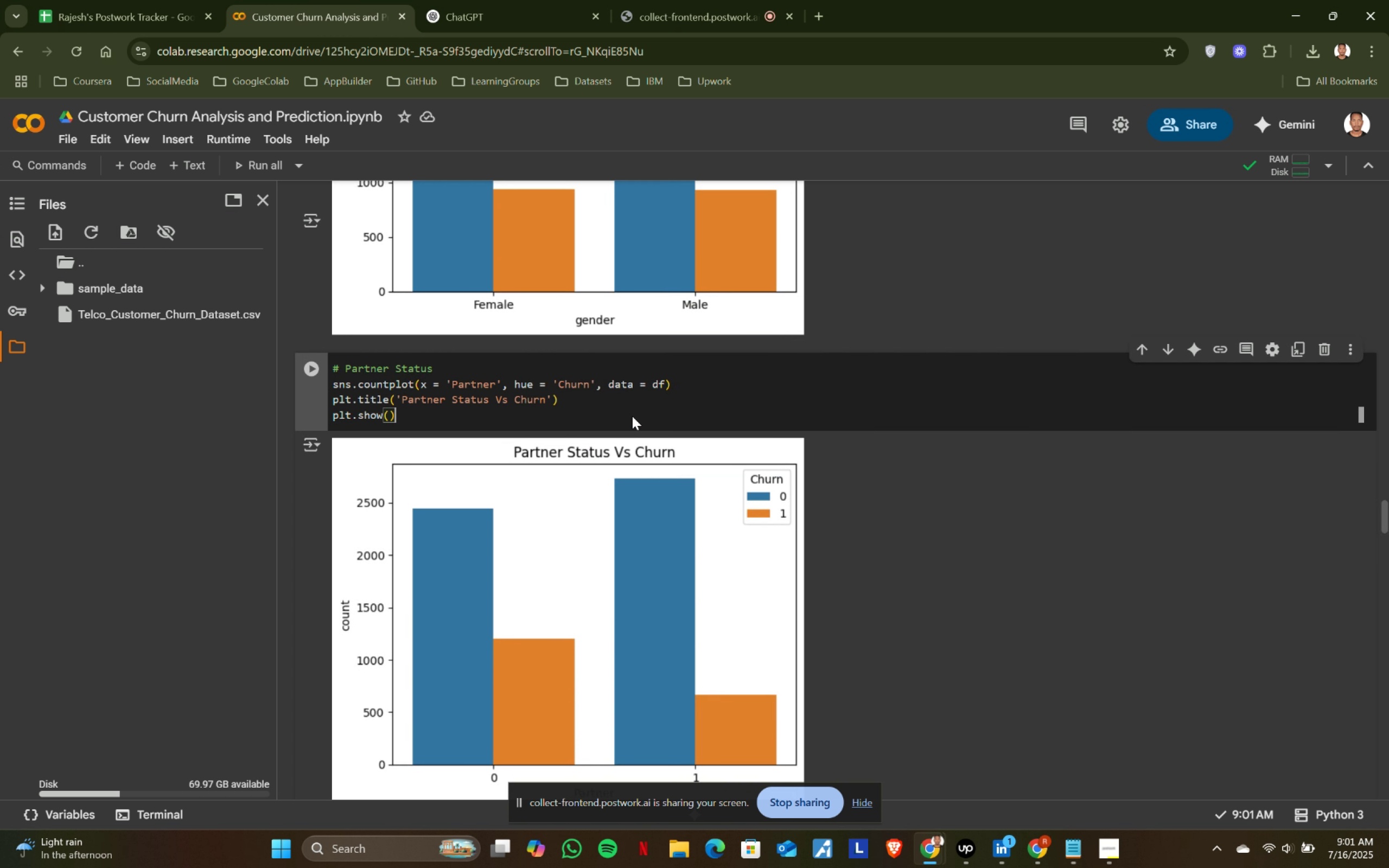 
key(Shift+Enter)
 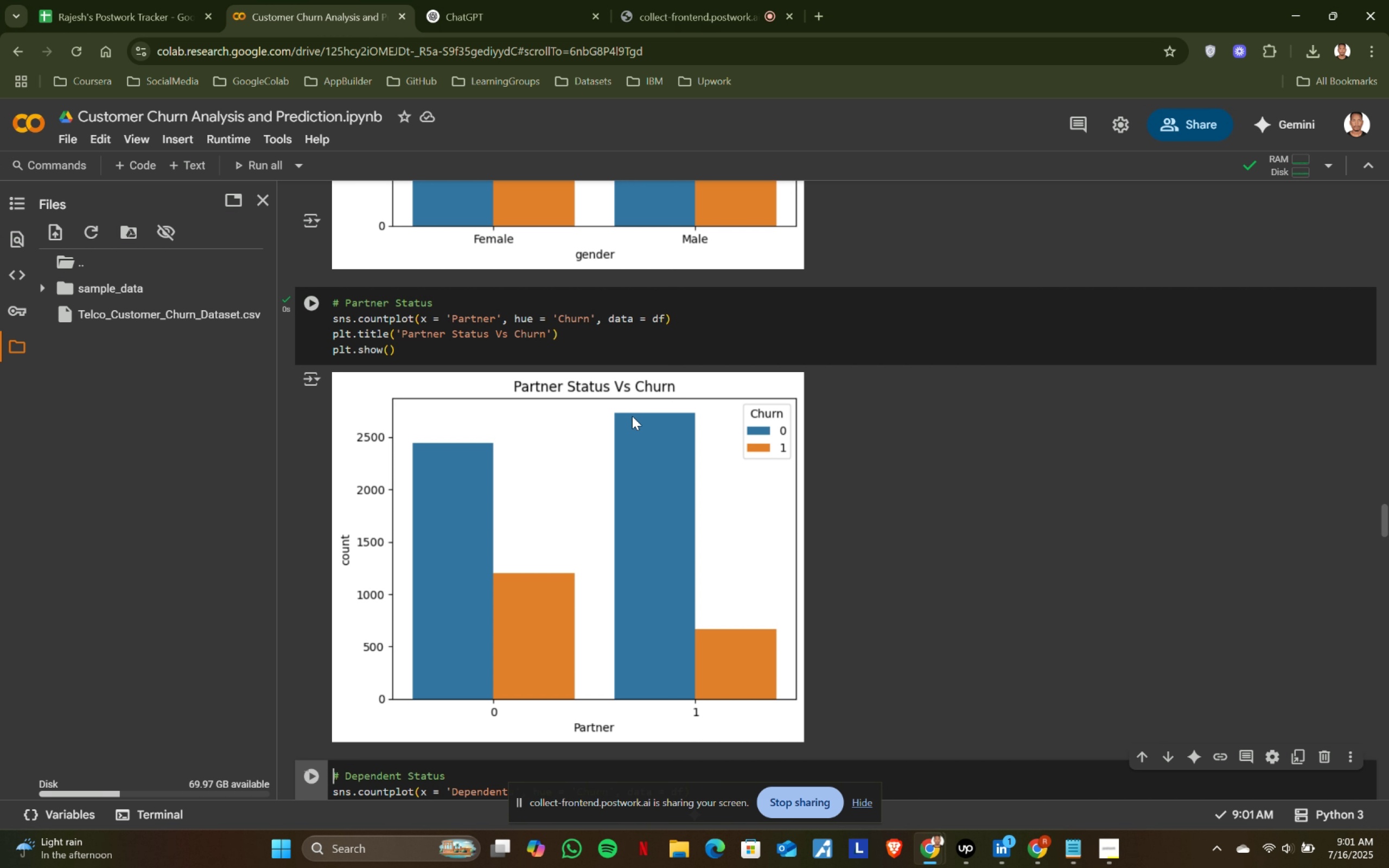 
scroll: coordinate [632, 416], scroll_direction: down, amount: 3.0
 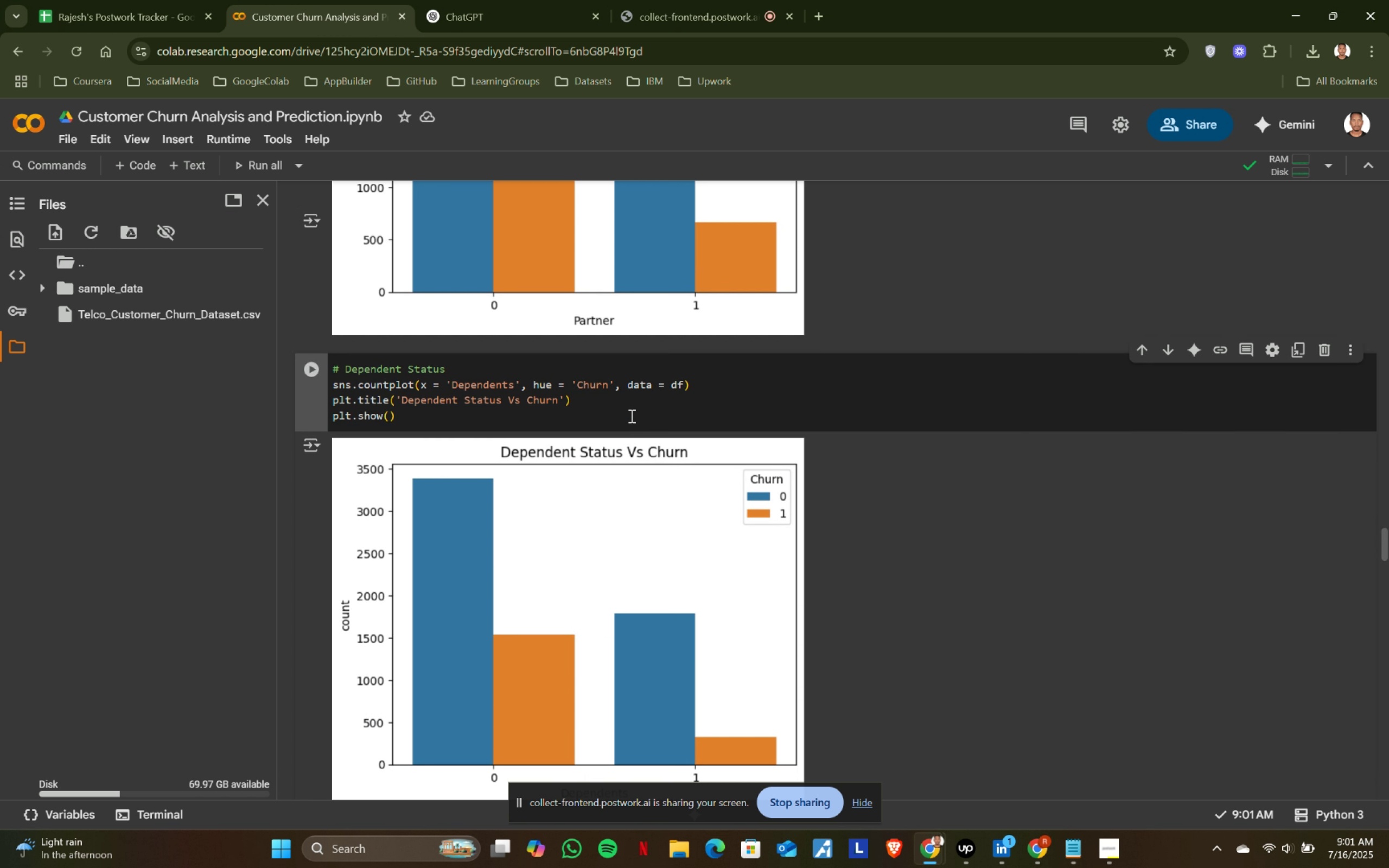 
left_click([630, 416])
 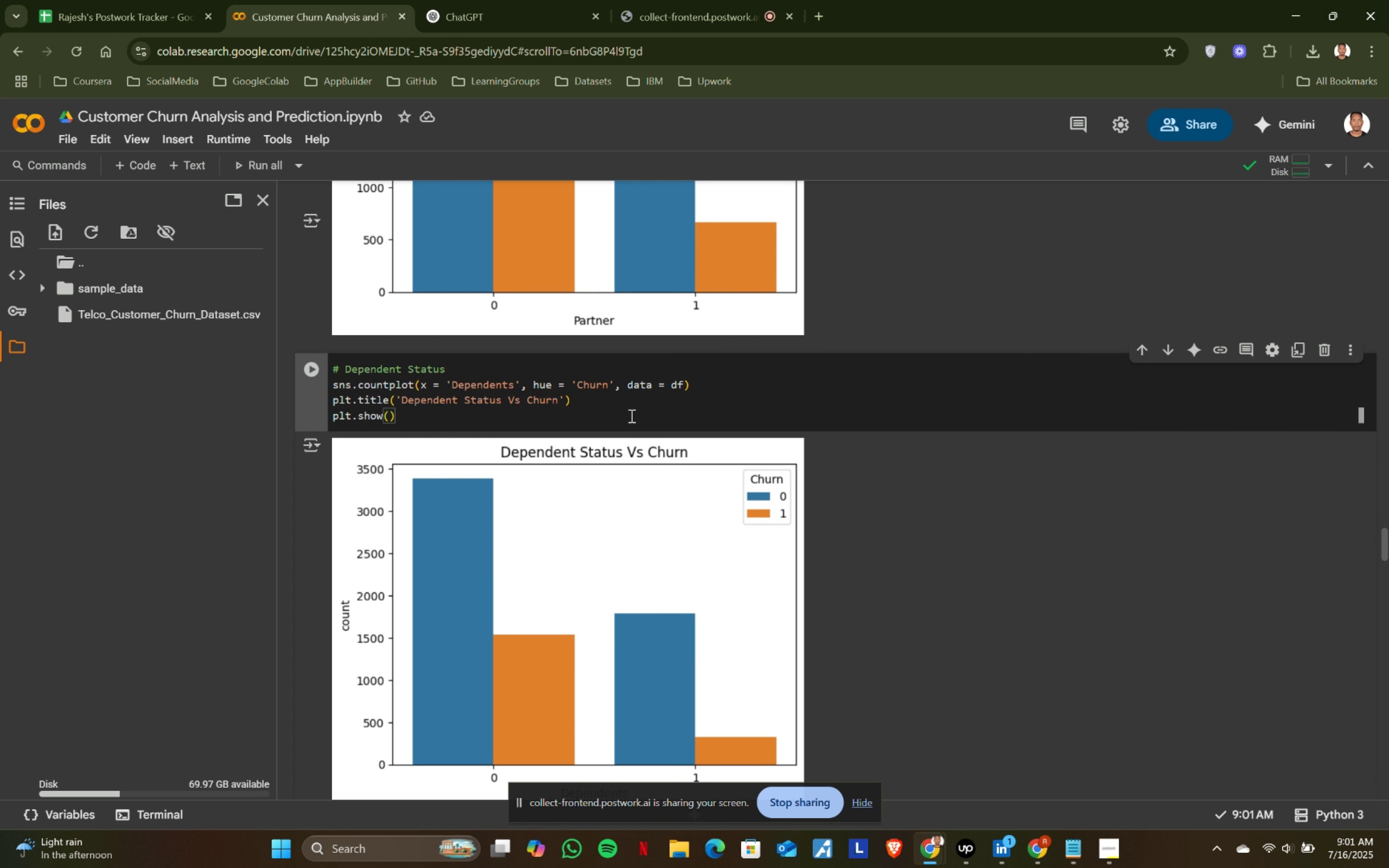 
key(Shift+ShiftRight)
 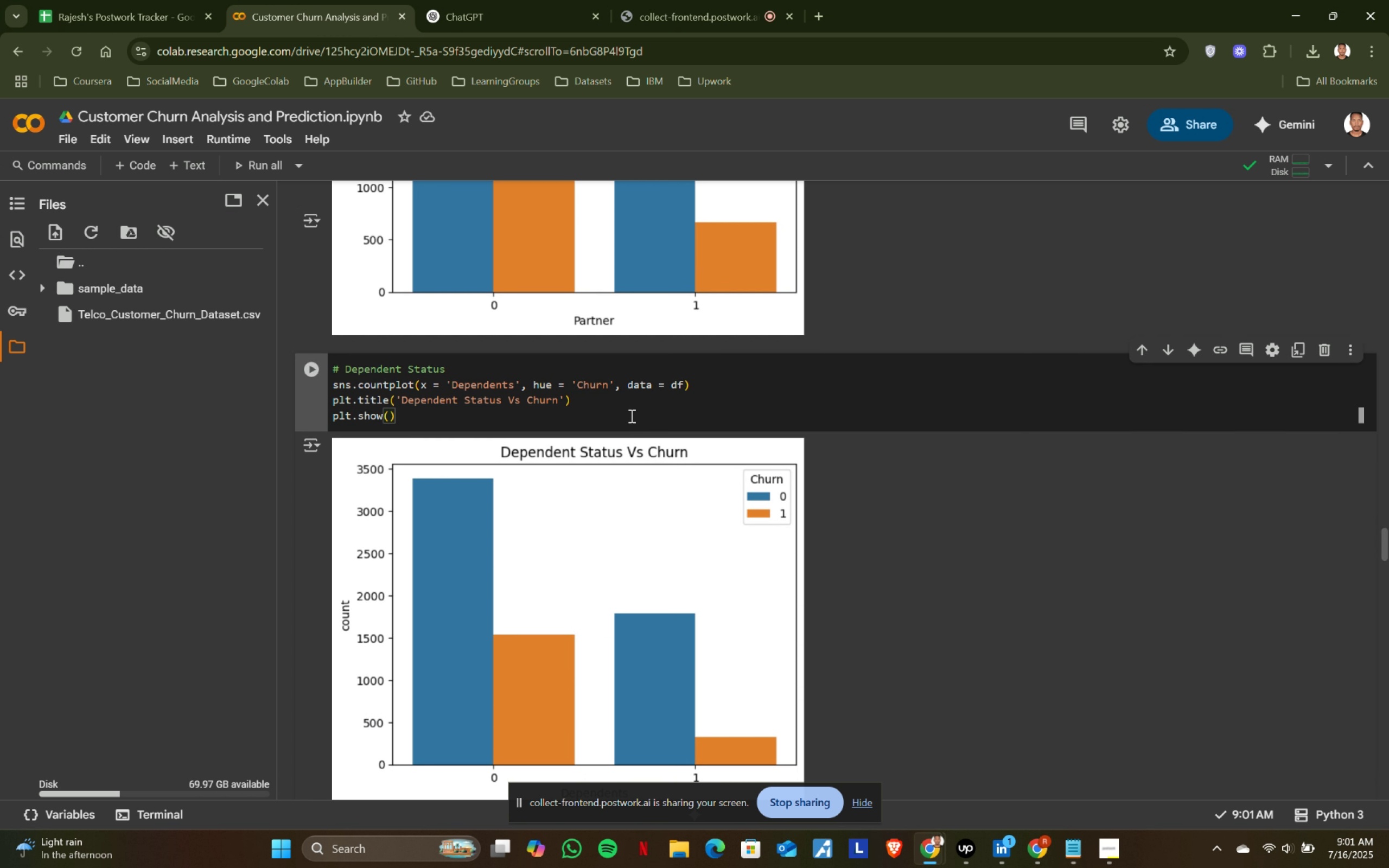 
key(Shift+Enter)
 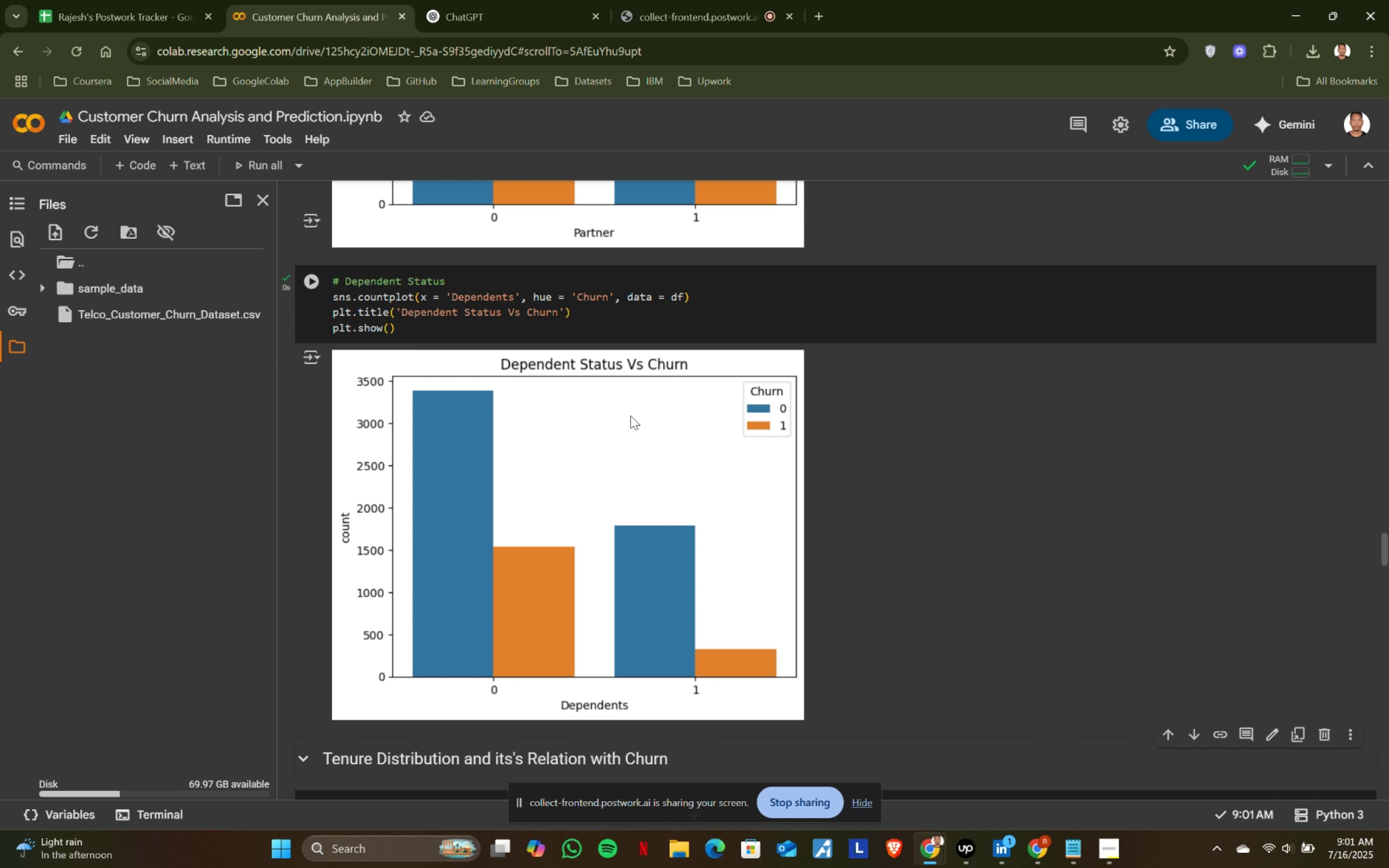 
scroll: coordinate [630, 416], scroll_direction: down, amount: 3.0
 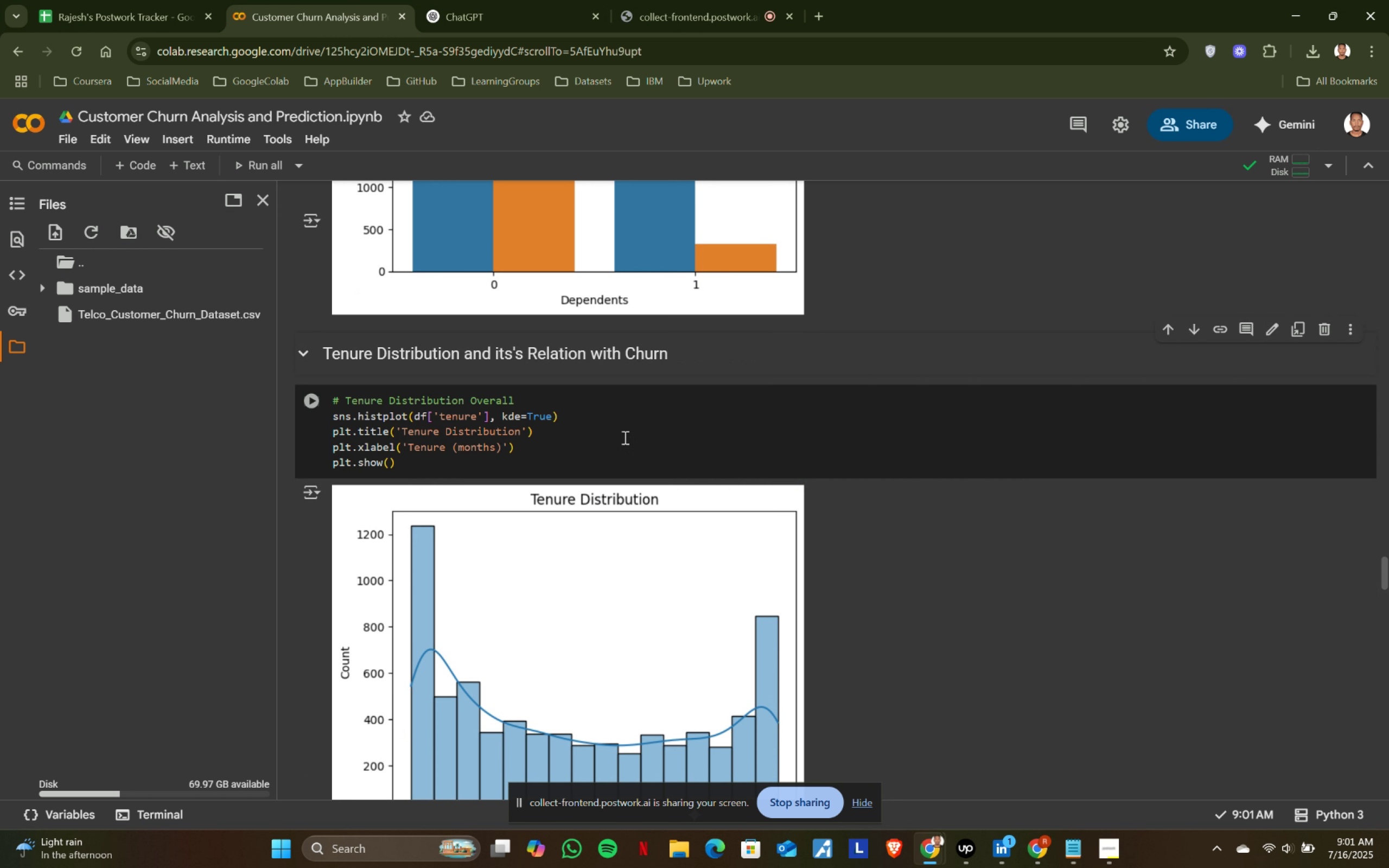 
left_click([623, 437])
 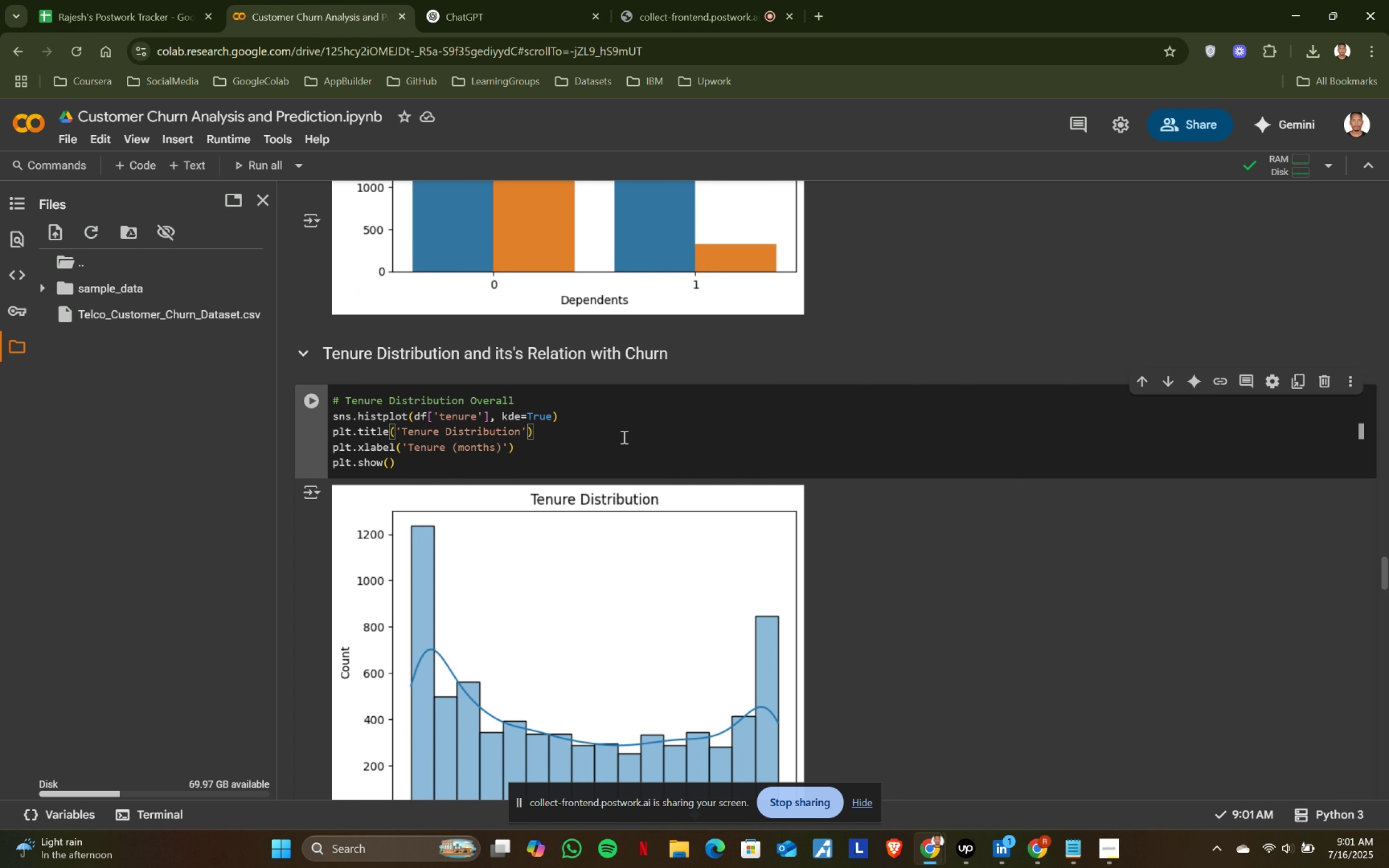 
key(Shift+ShiftRight)
 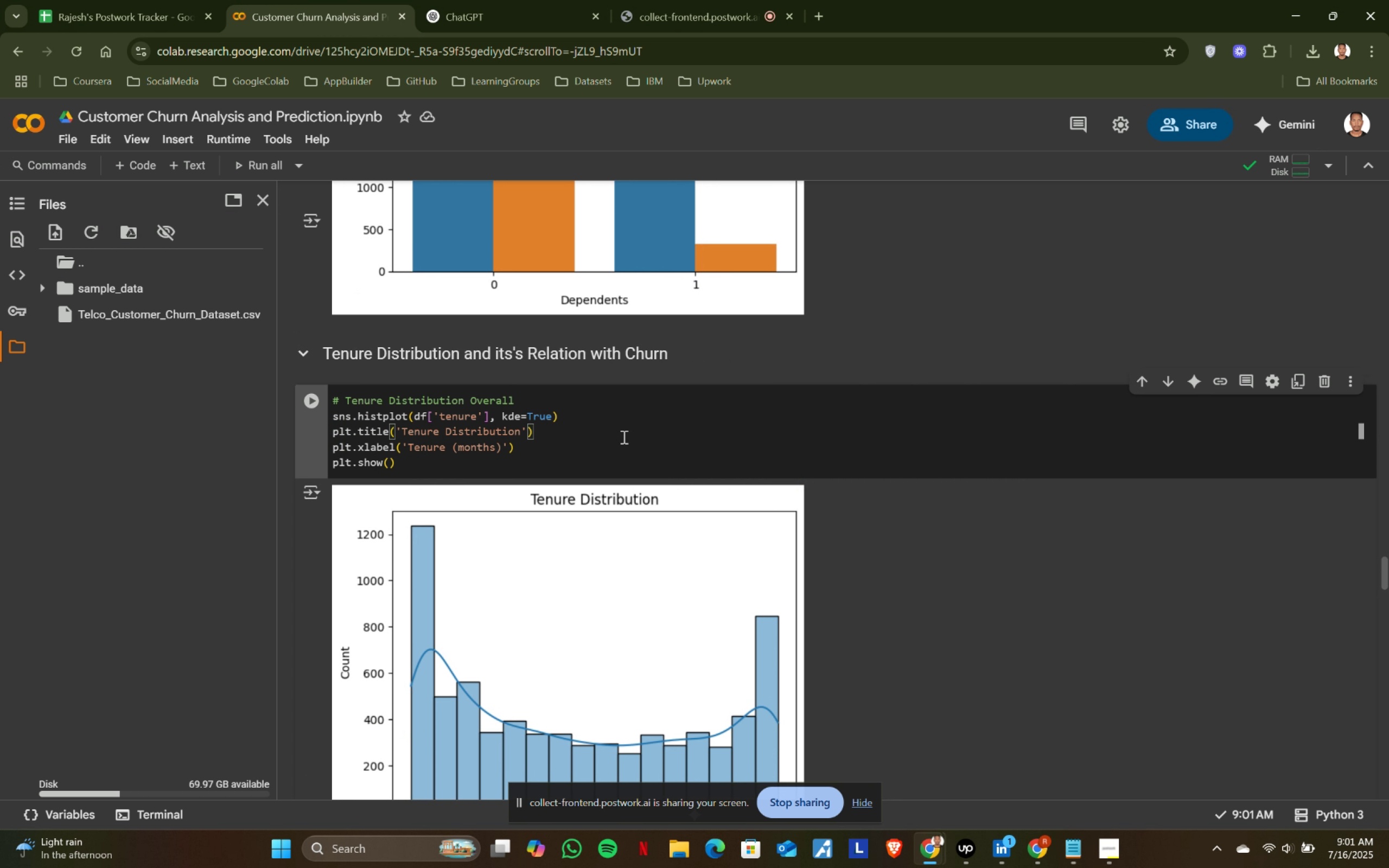 
key(Shift+Enter)
 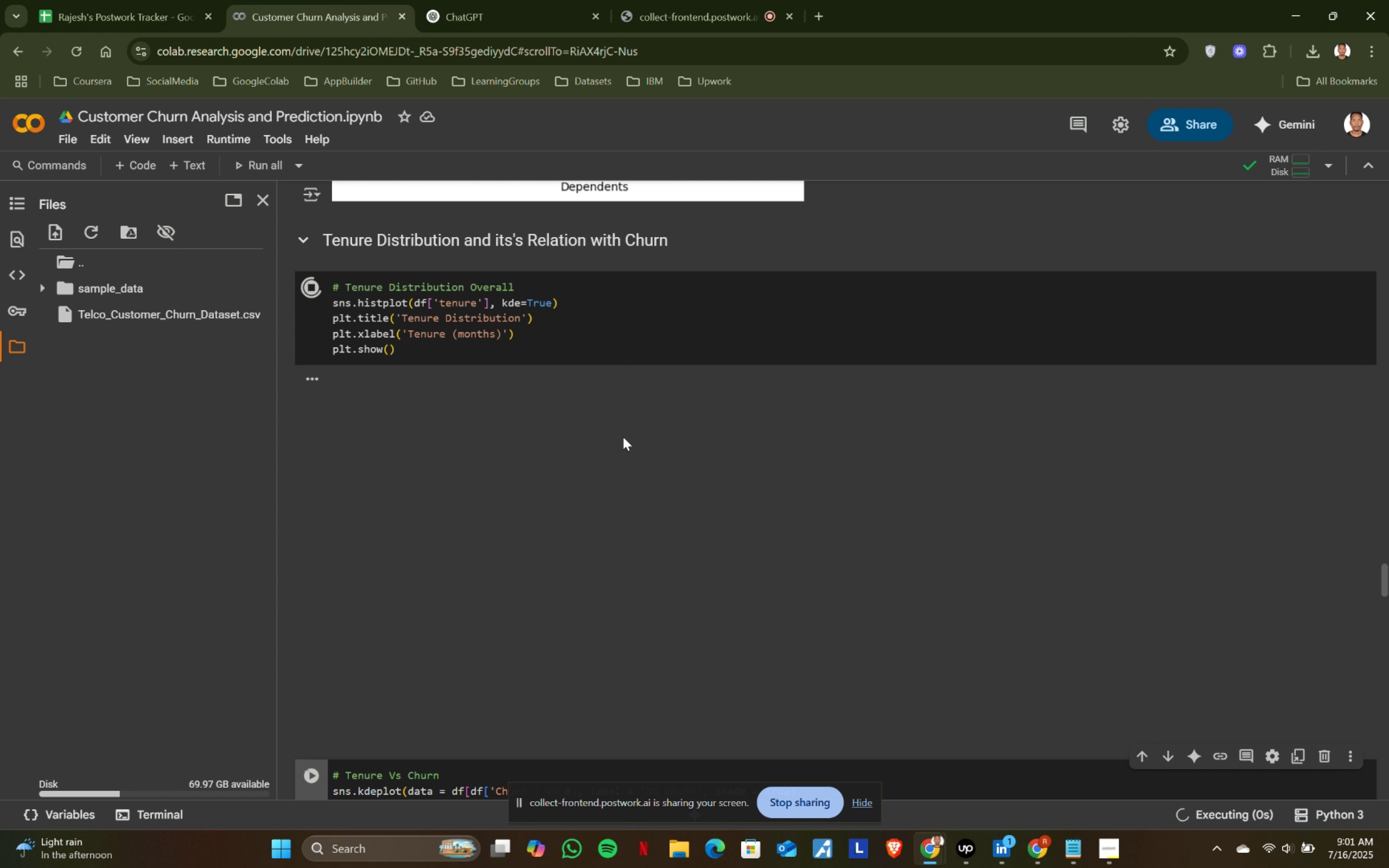 
scroll: coordinate [623, 437], scroll_direction: down, amount: 3.0
 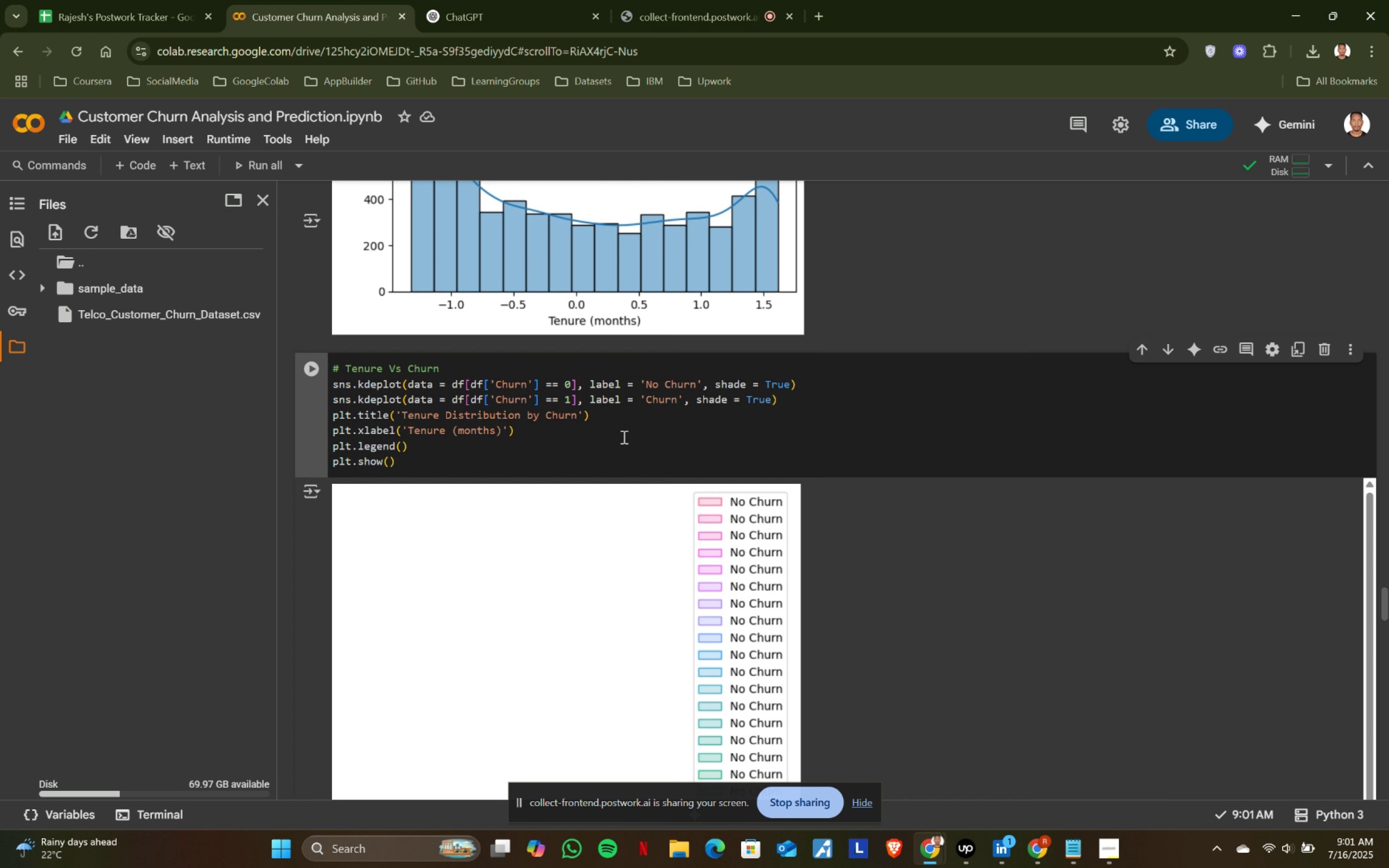 
left_click([623, 437])
 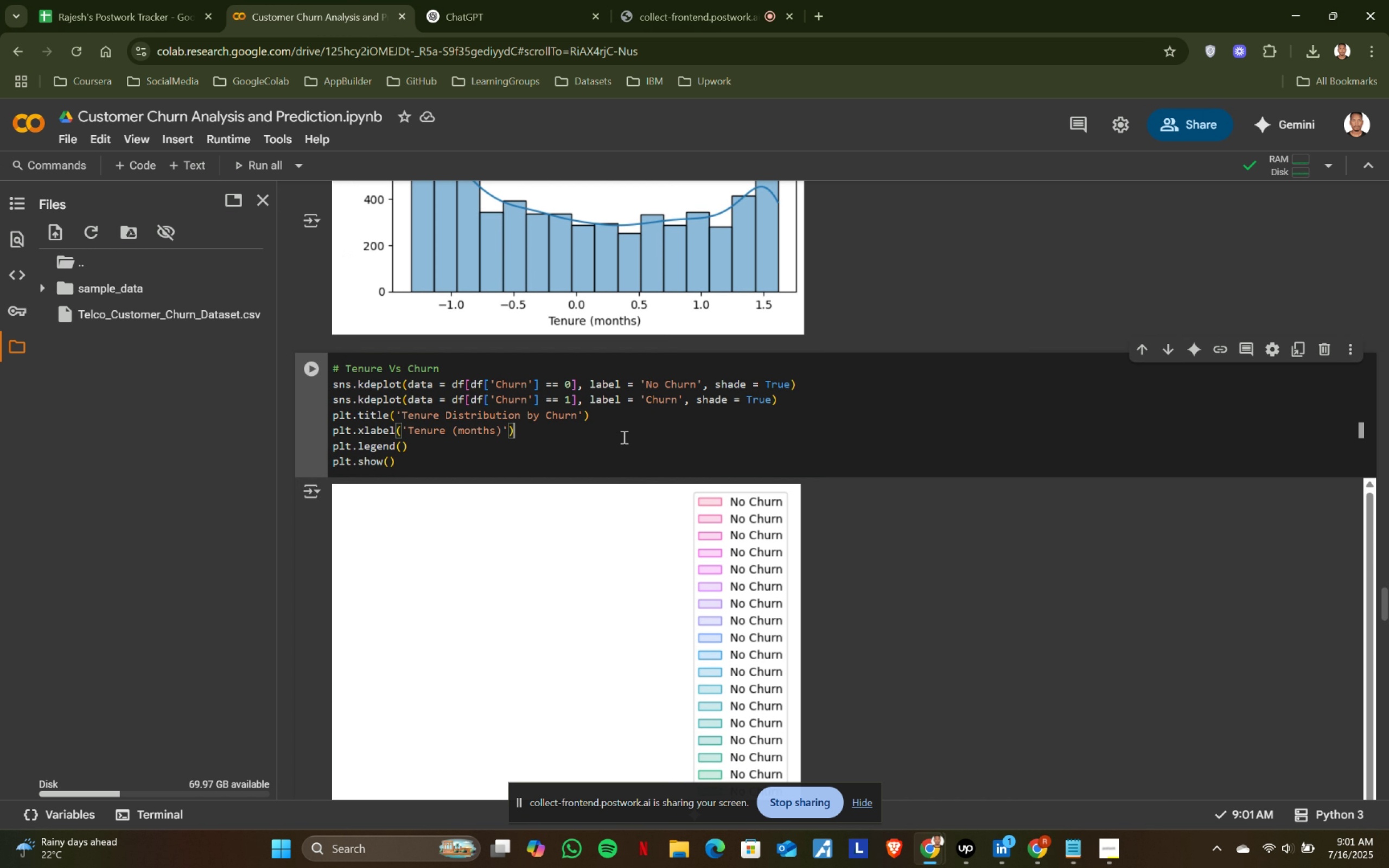 
key(Shift+ShiftRight)
 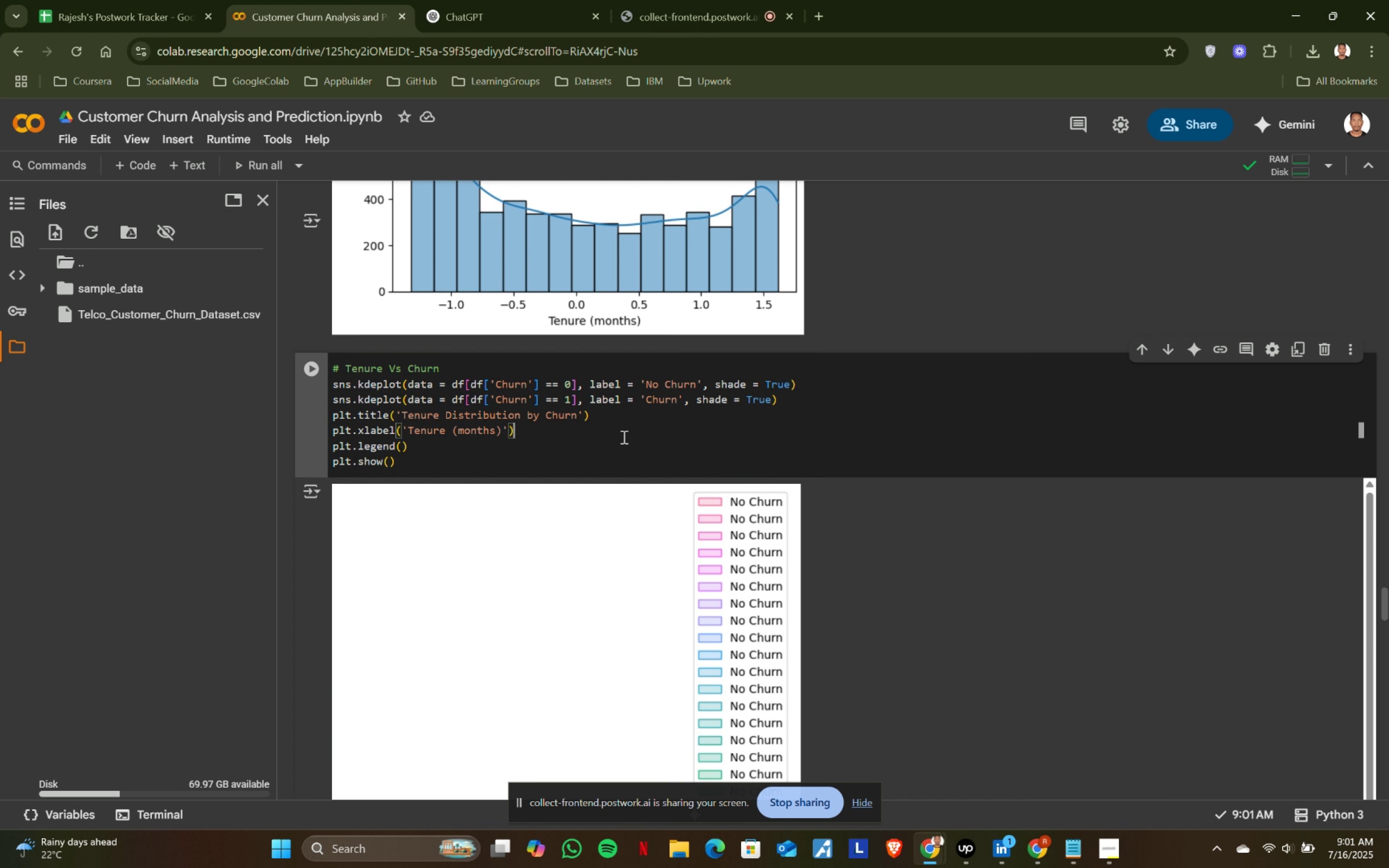 
key(Shift+Enter)
 